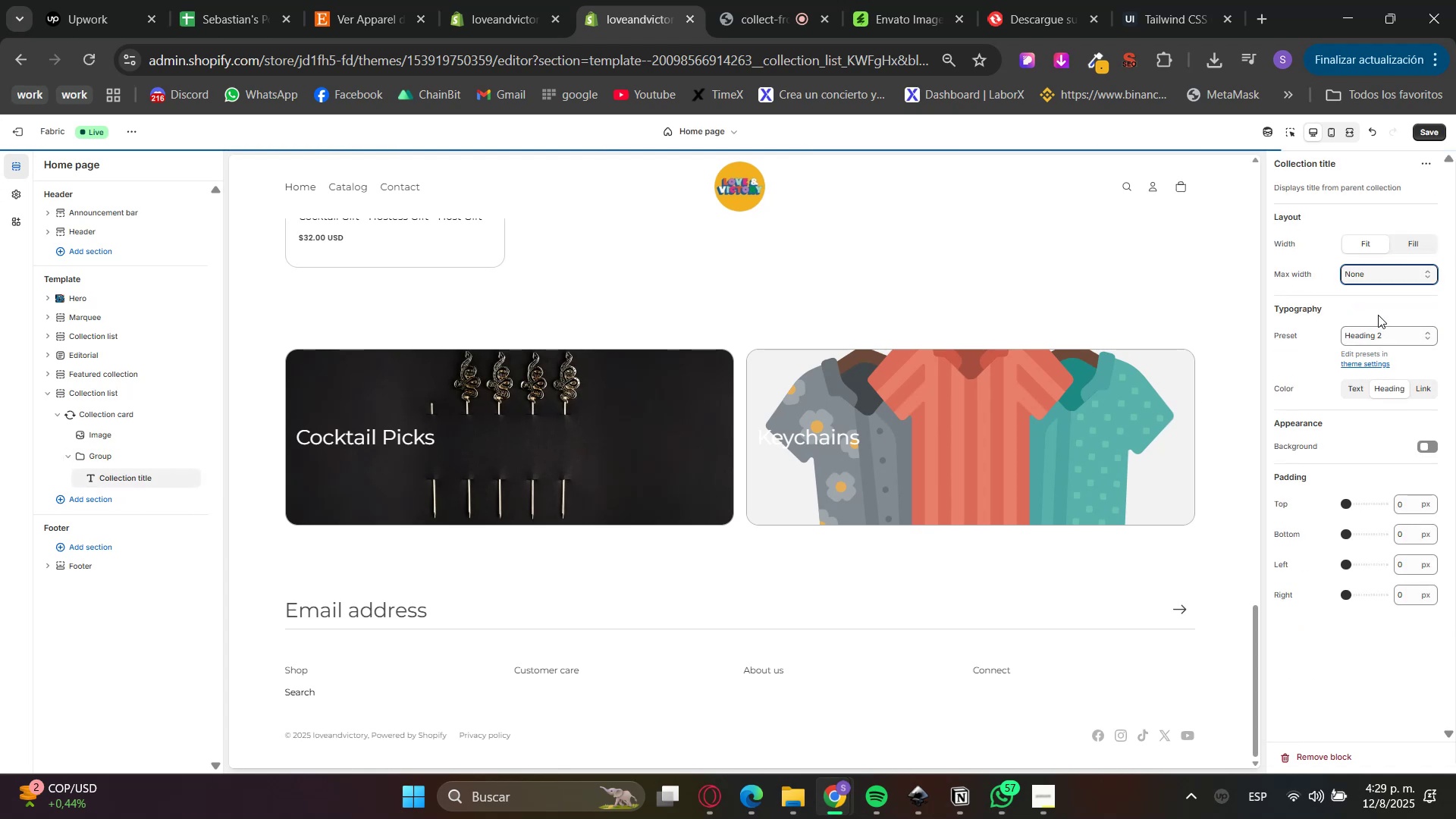 
double_click([1377, 332])
 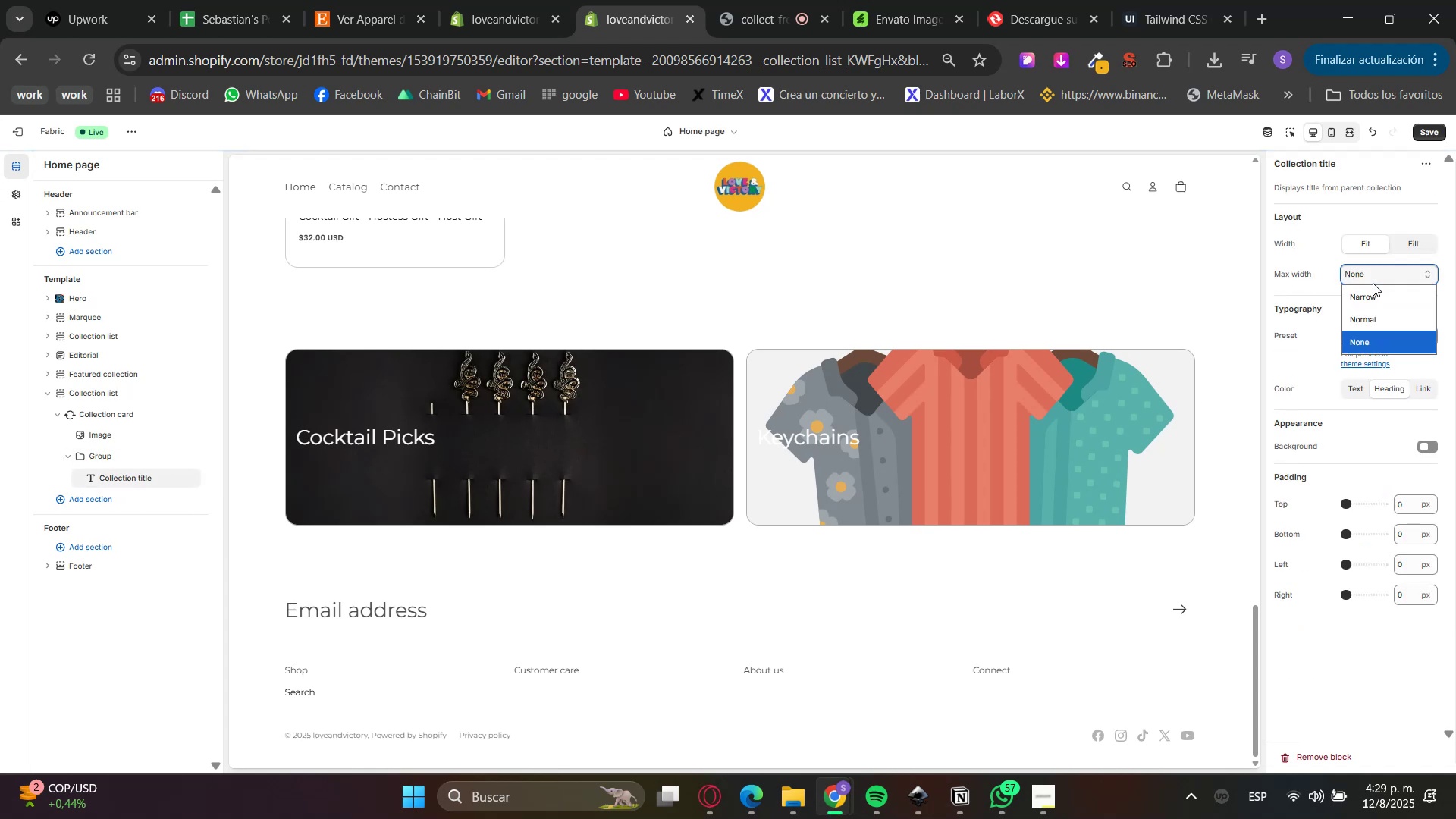 
triple_click([1377, 325])
 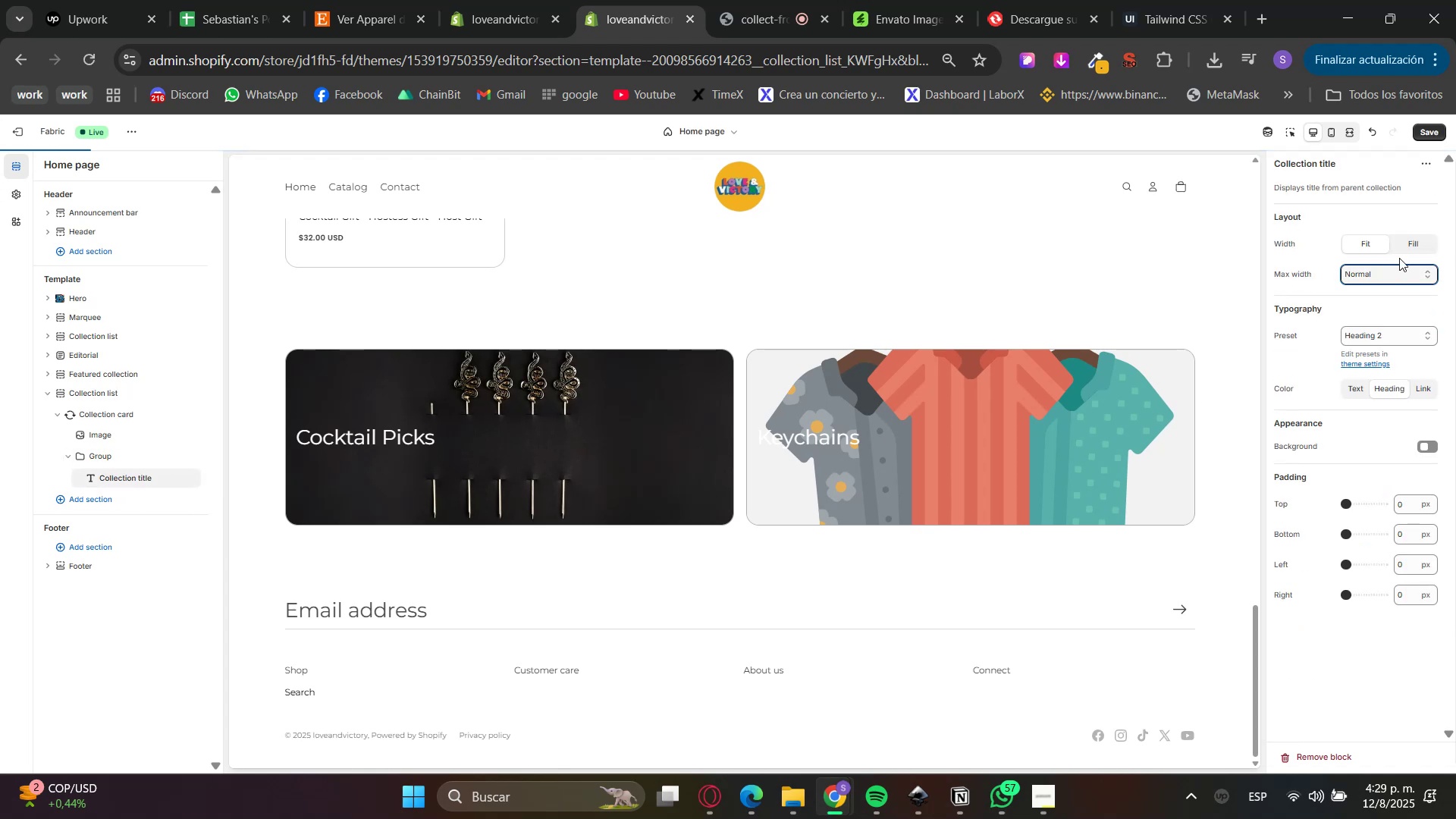 
triple_click([1411, 244])
 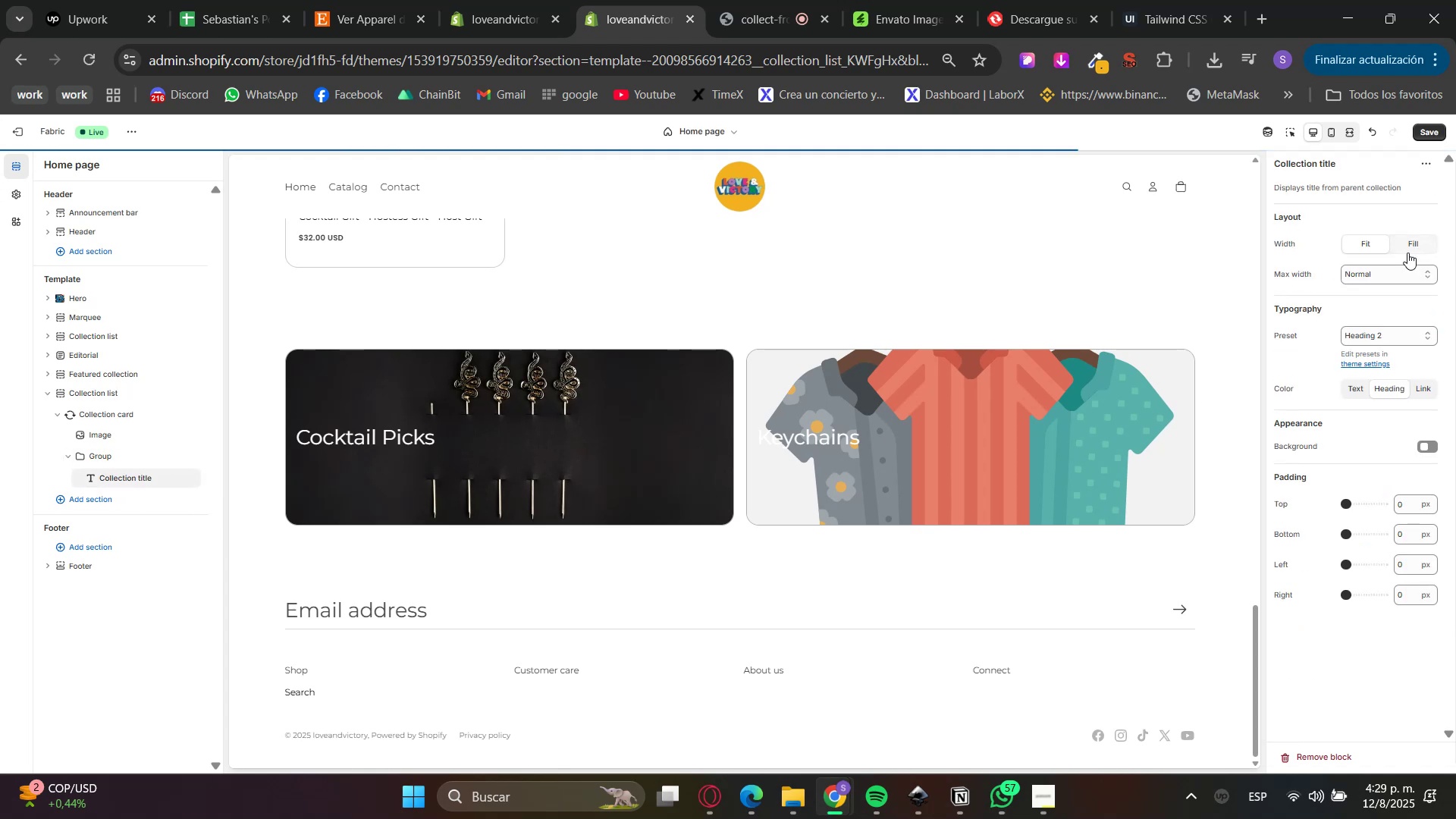 
mouse_move([1386, 303])
 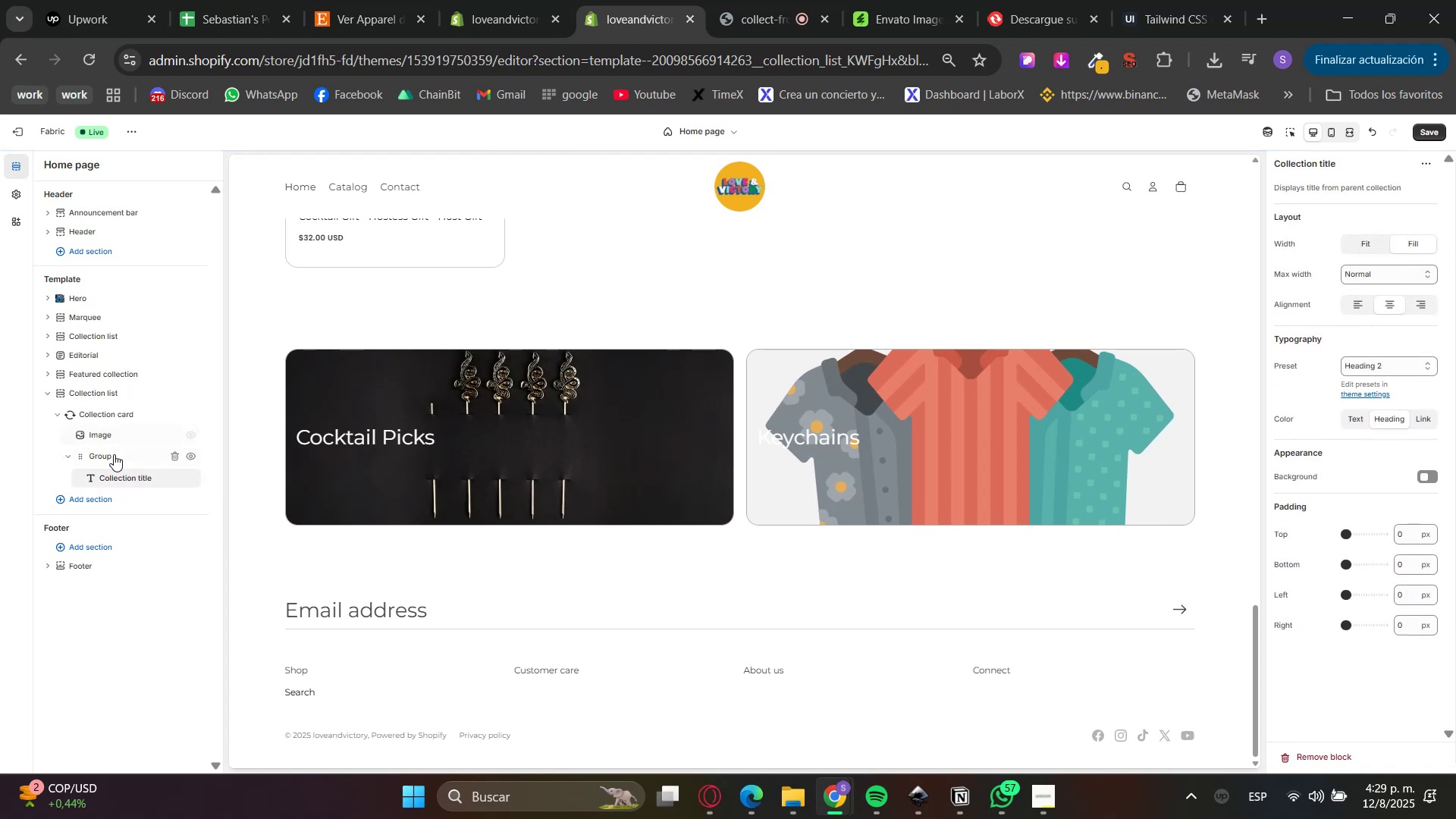 
left_click([112, 418])
 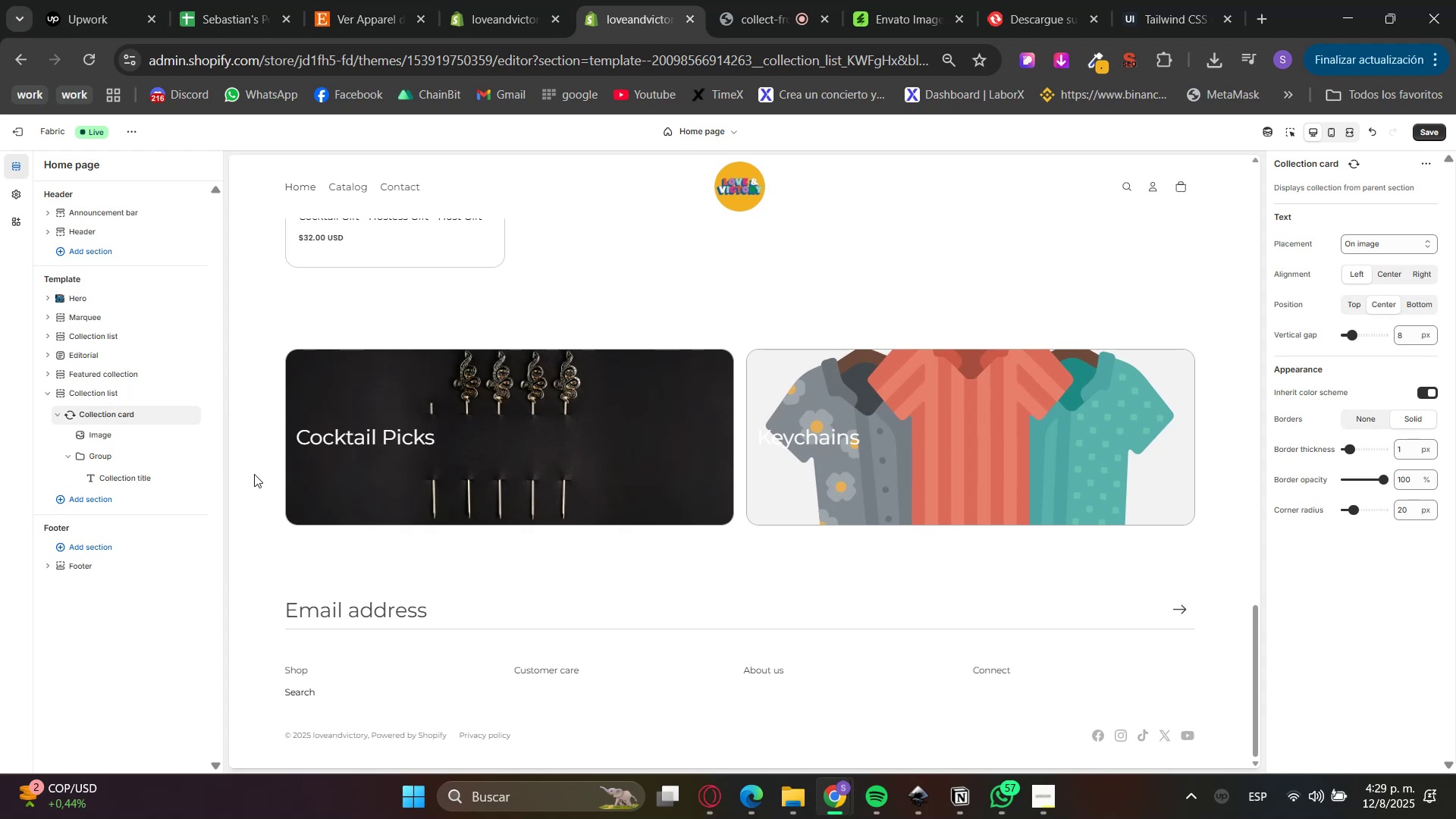 
double_click([124, 459])
 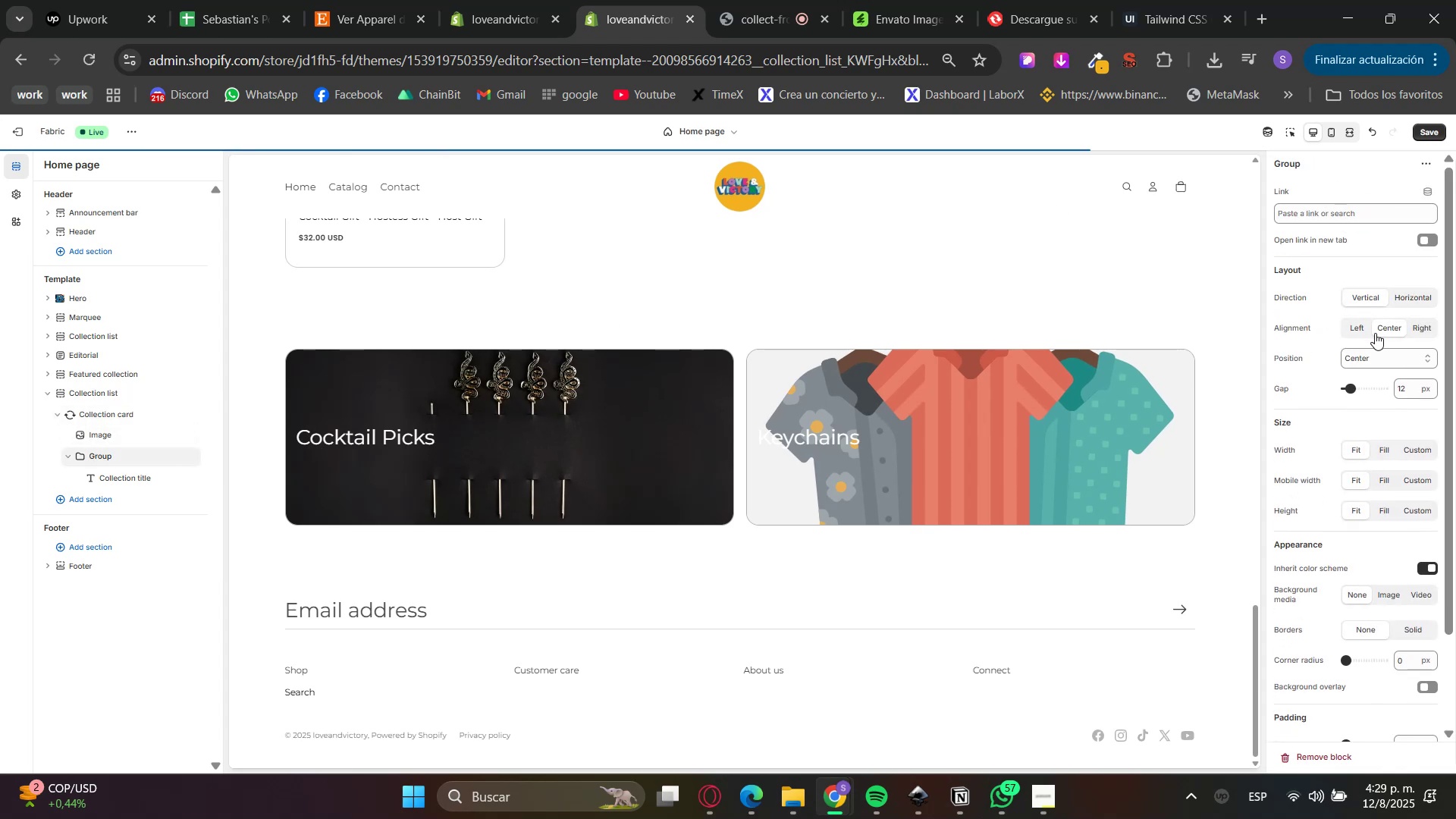 
double_click([1385, 330])
 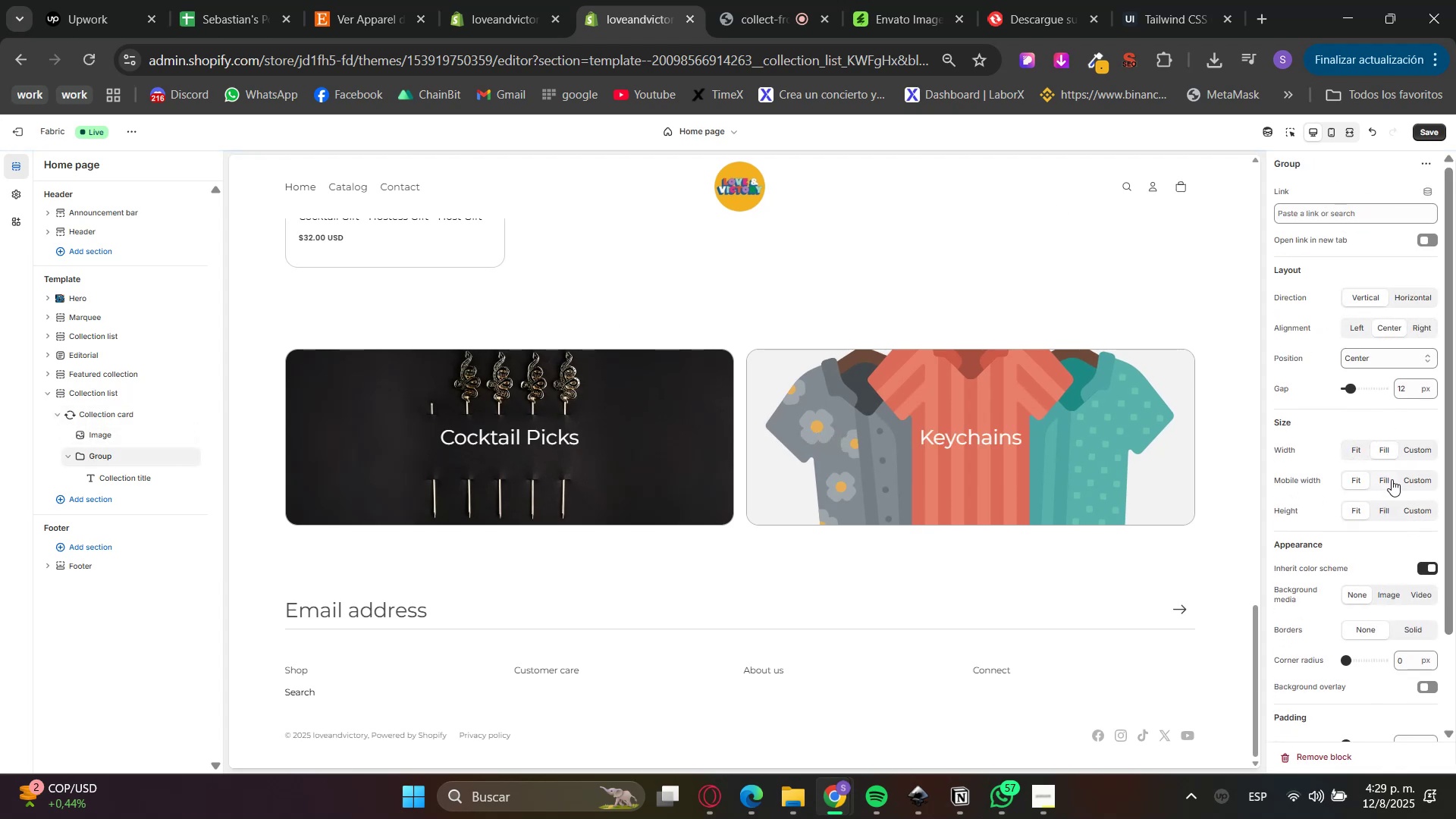 
wait(6.01)
 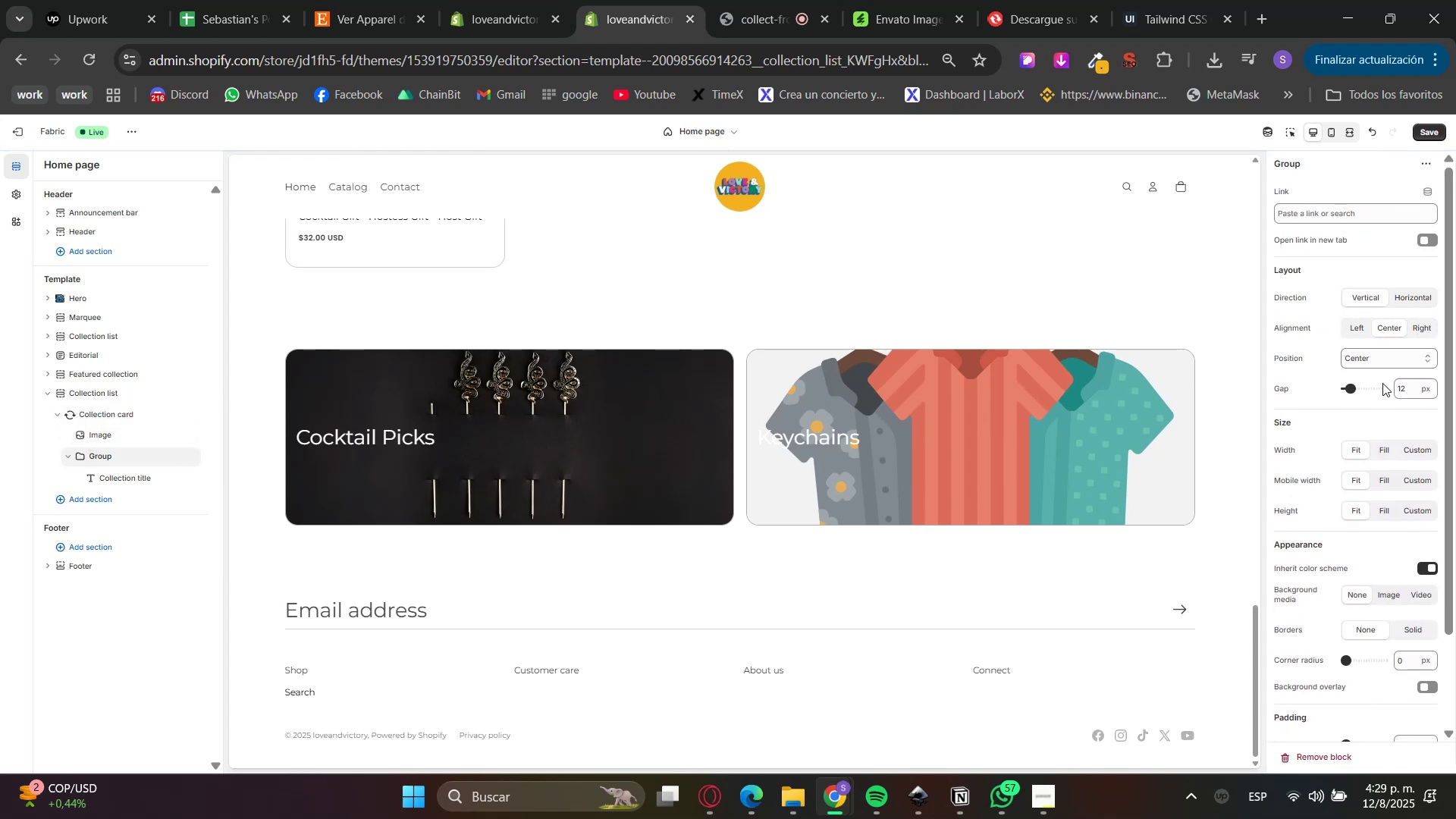 
scroll: coordinate [1062, 607], scroll_direction: none, amount: 0.0
 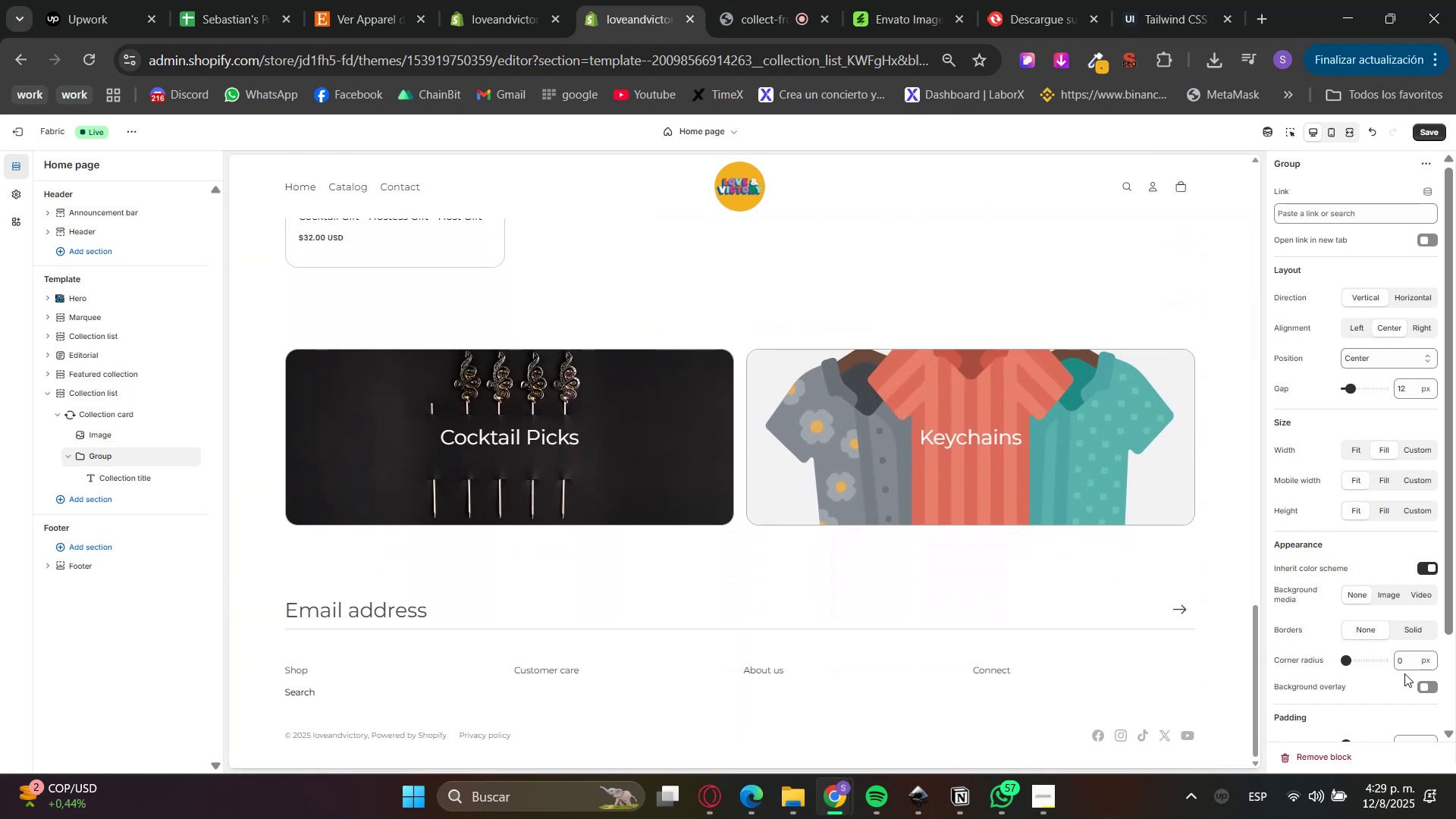 
left_click([1427, 683])
 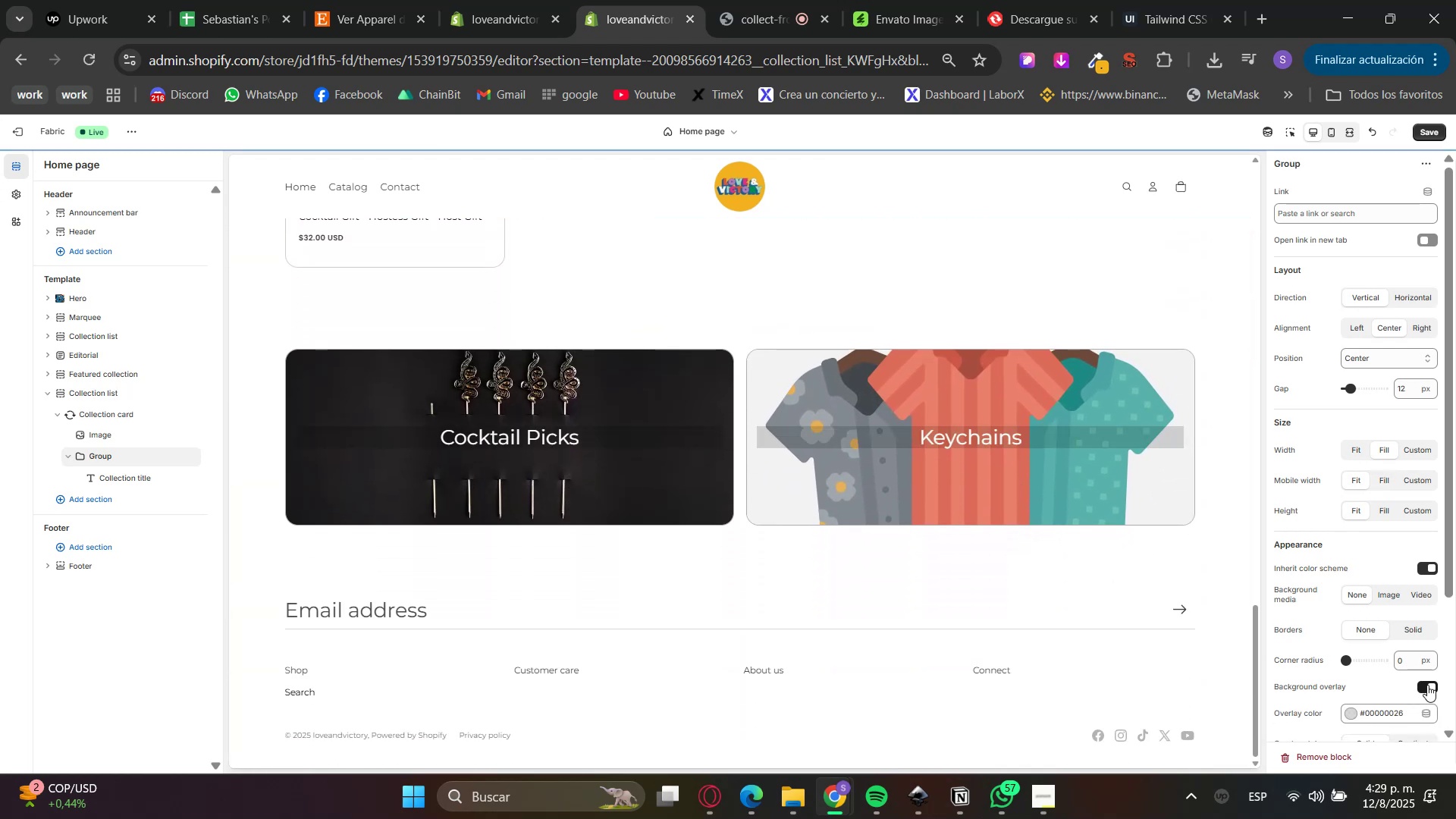 
left_click([1427, 685])
 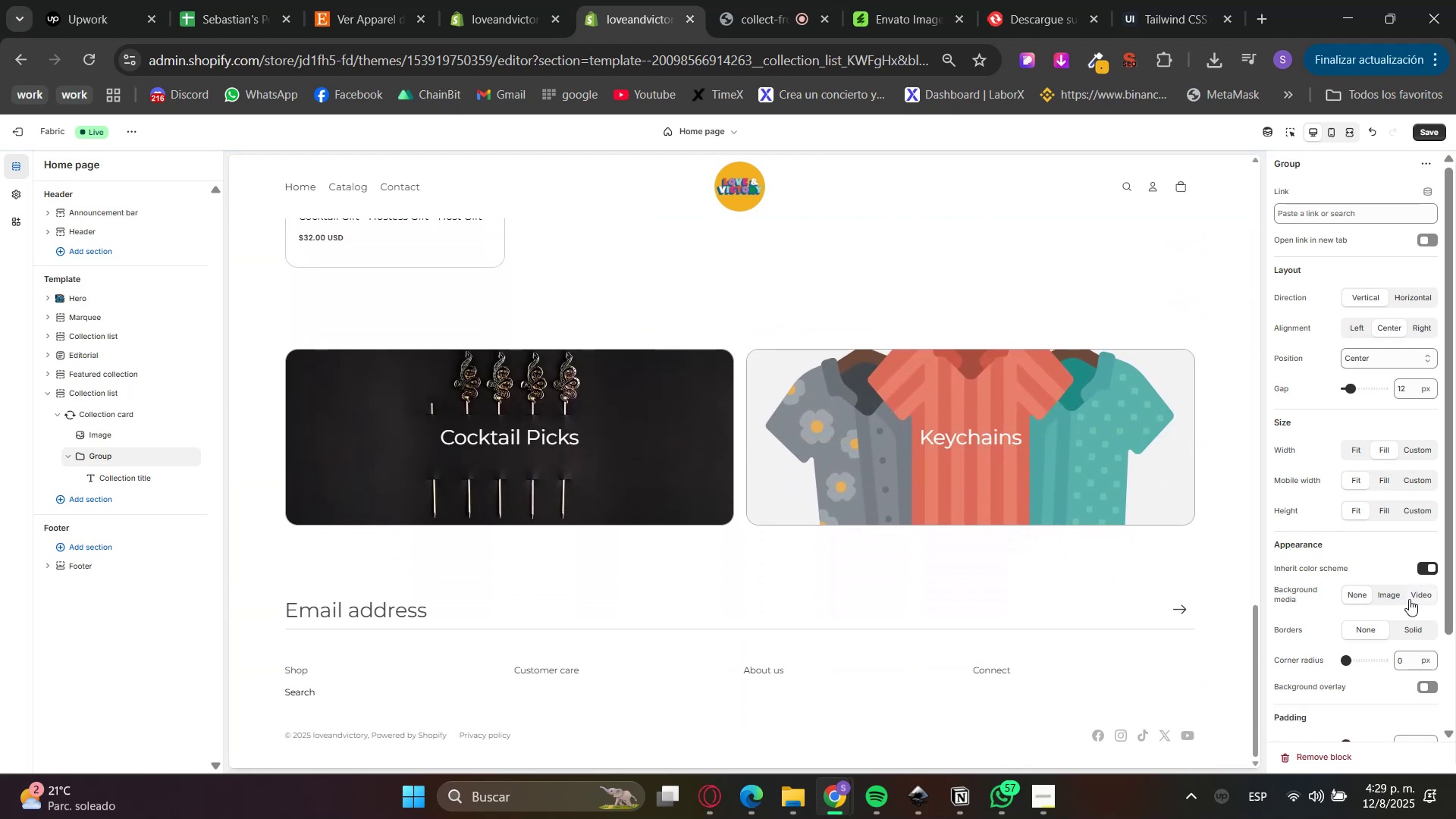 
scroll: coordinate [1403, 601], scroll_direction: down, amount: 1.0
 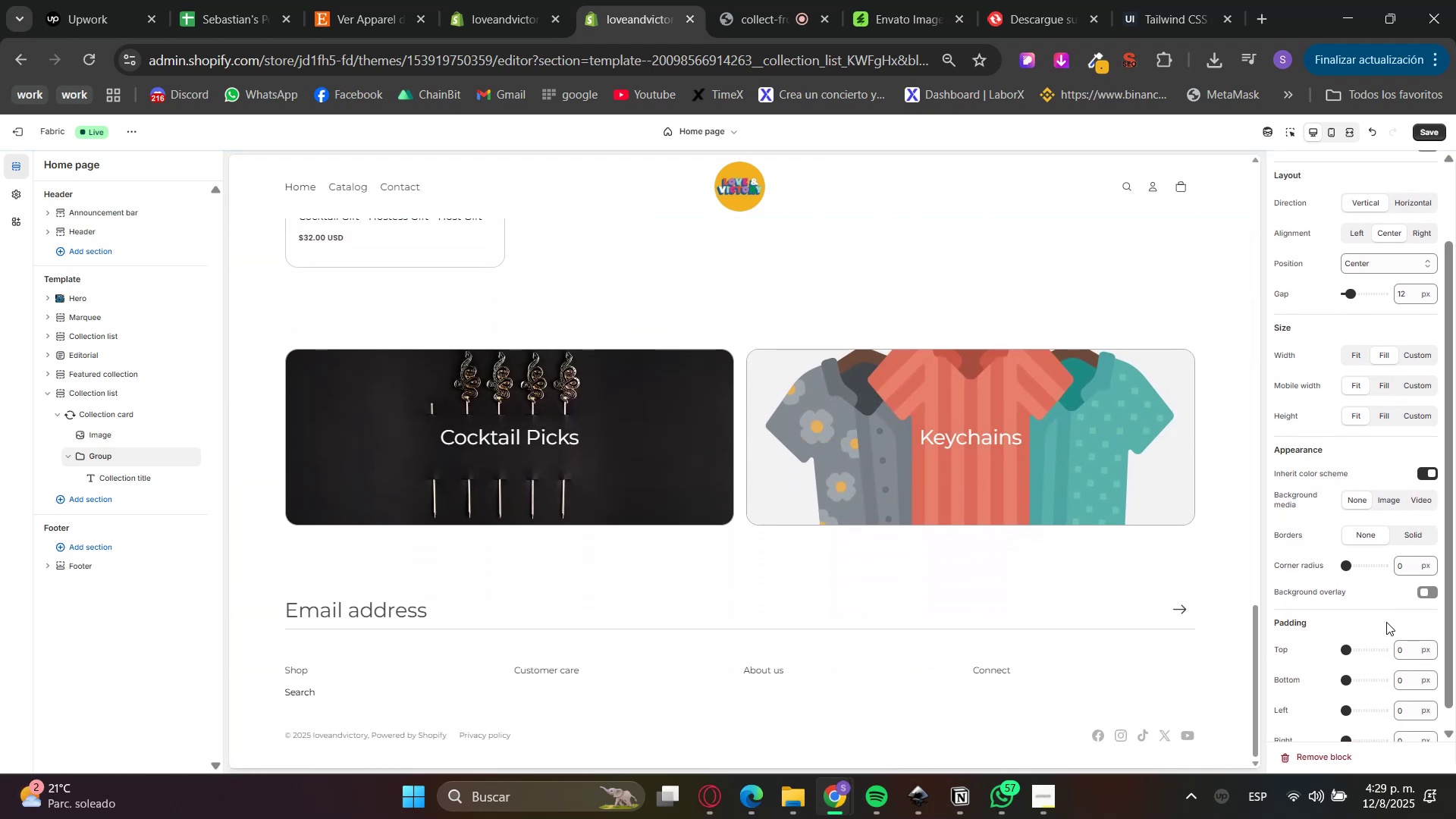 
scroll: coordinate [572, 717], scroll_direction: up, amount: 17.0
 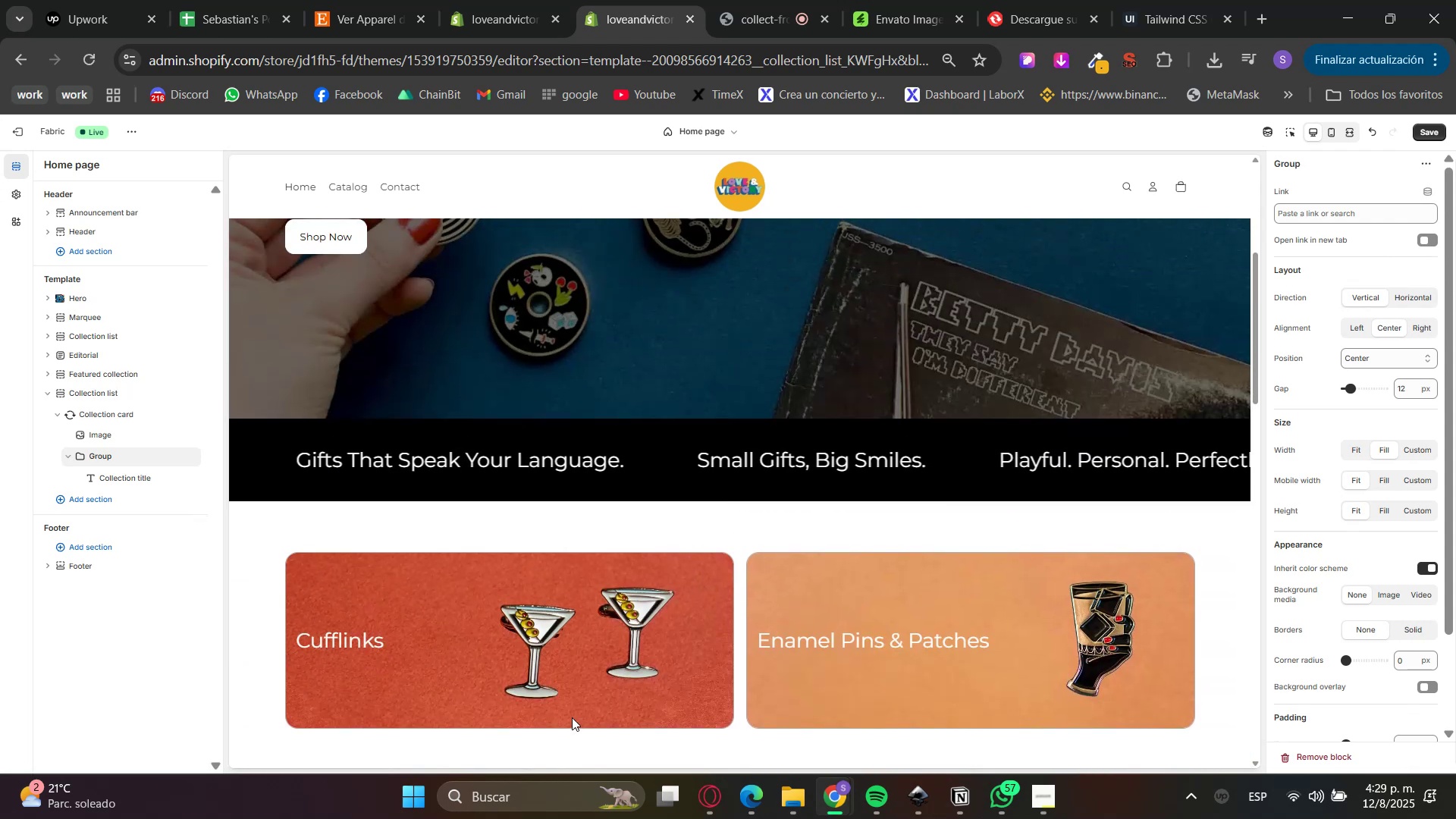 
scroll: coordinate [713, 555], scroll_direction: down, amount: 15.0
 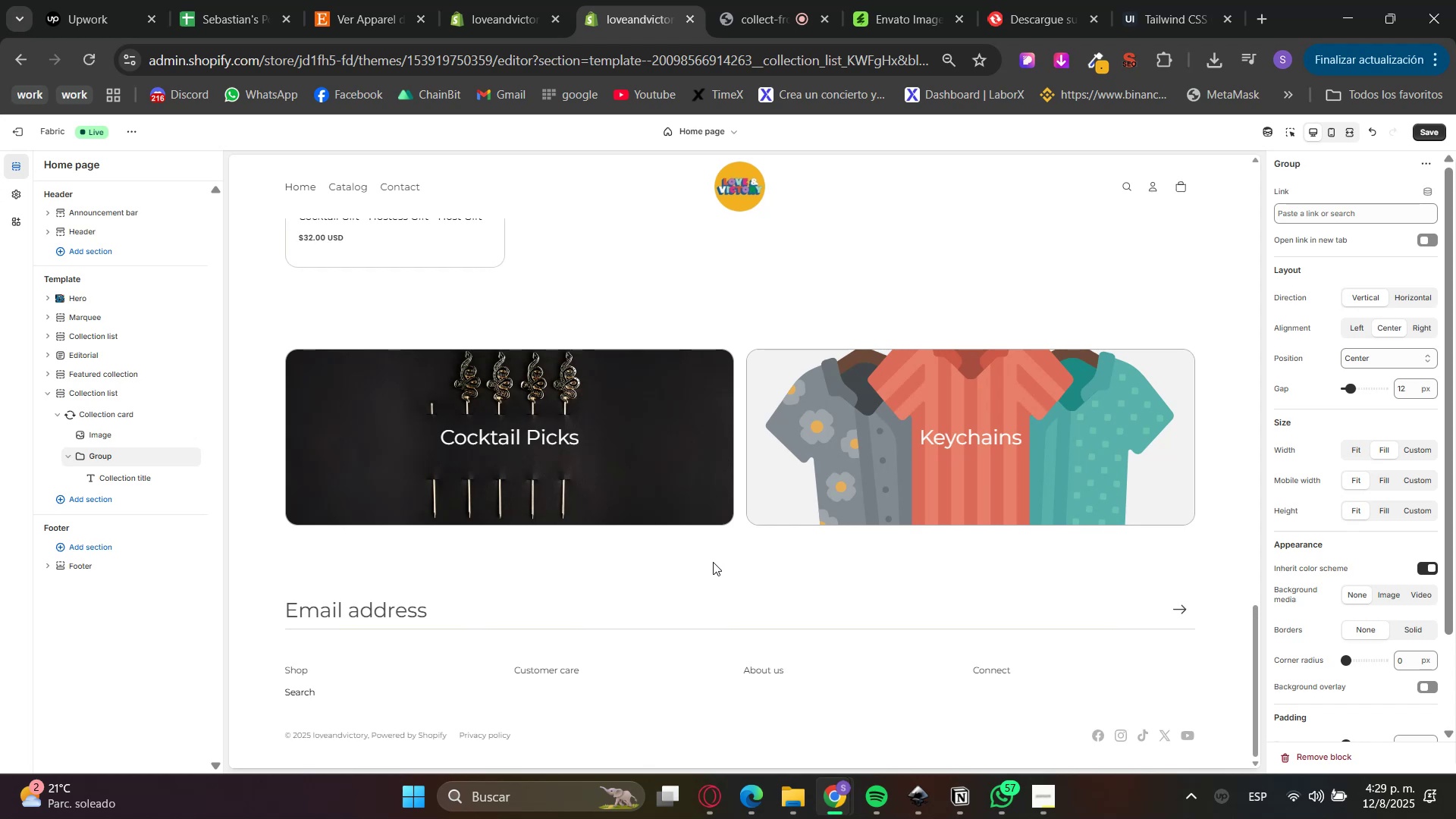 
wait(5.45)
 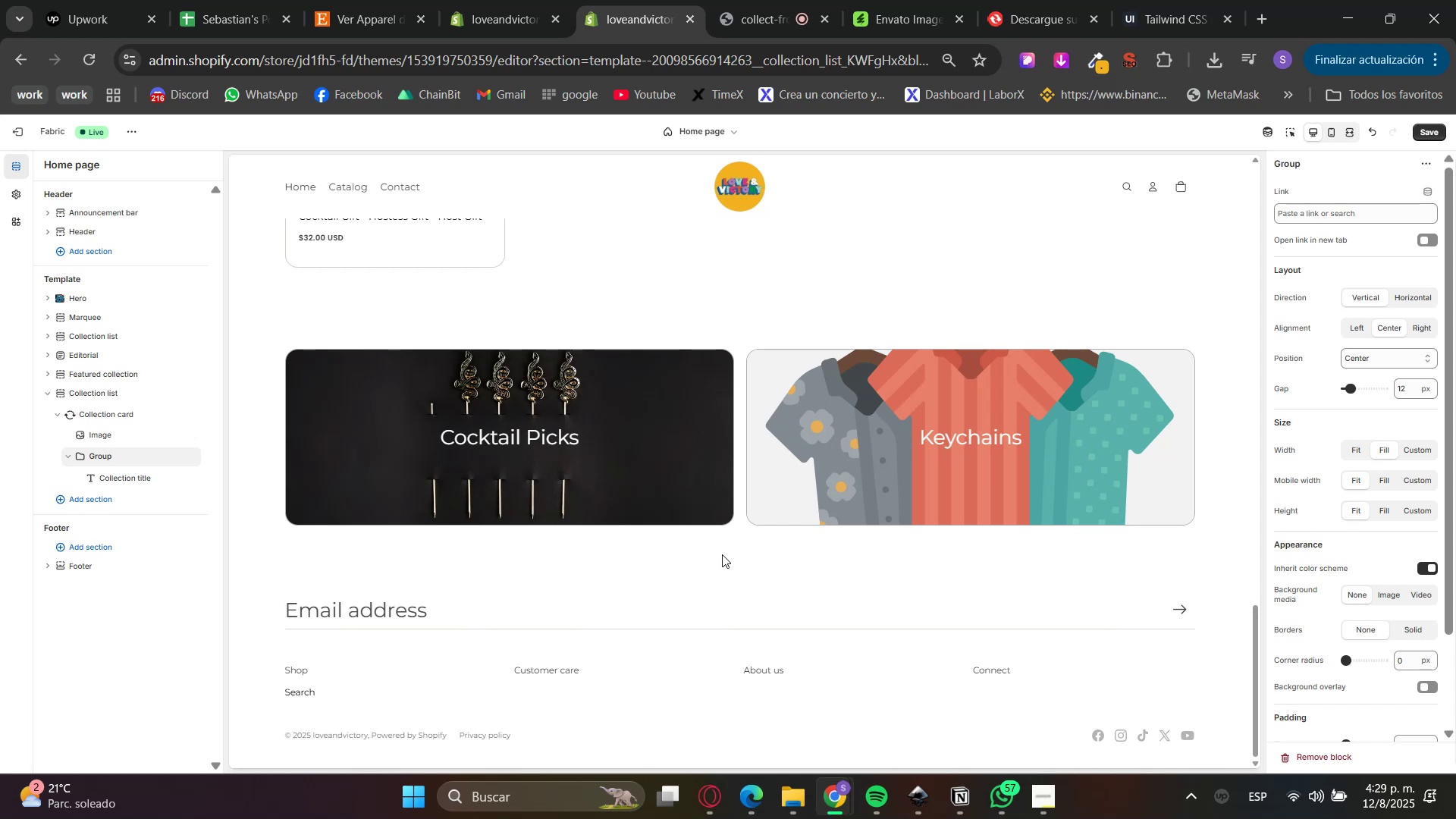 
left_click([406, 0])
 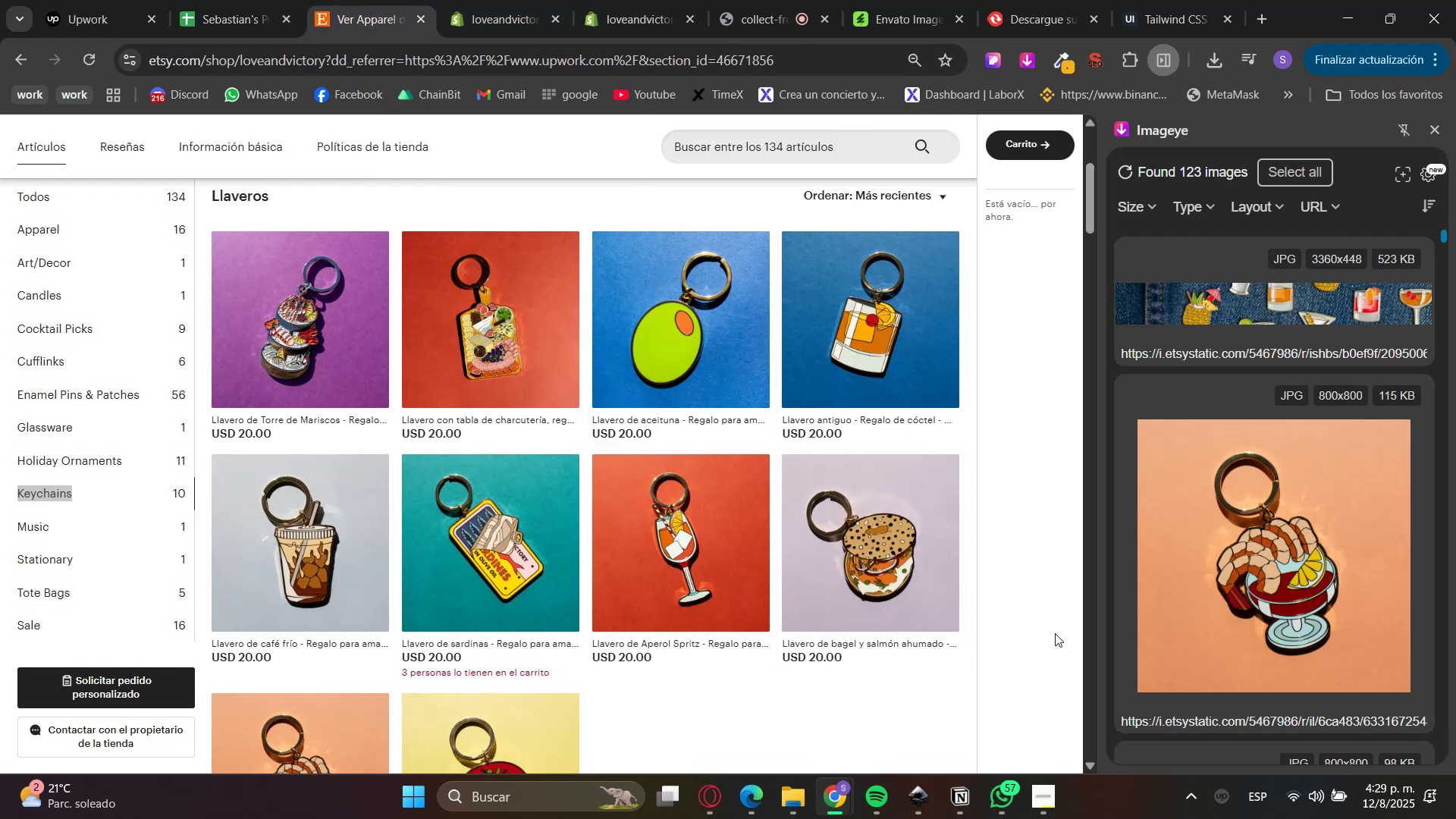 
scroll: coordinate [1279, 425], scroll_direction: up, amount: 4.0
 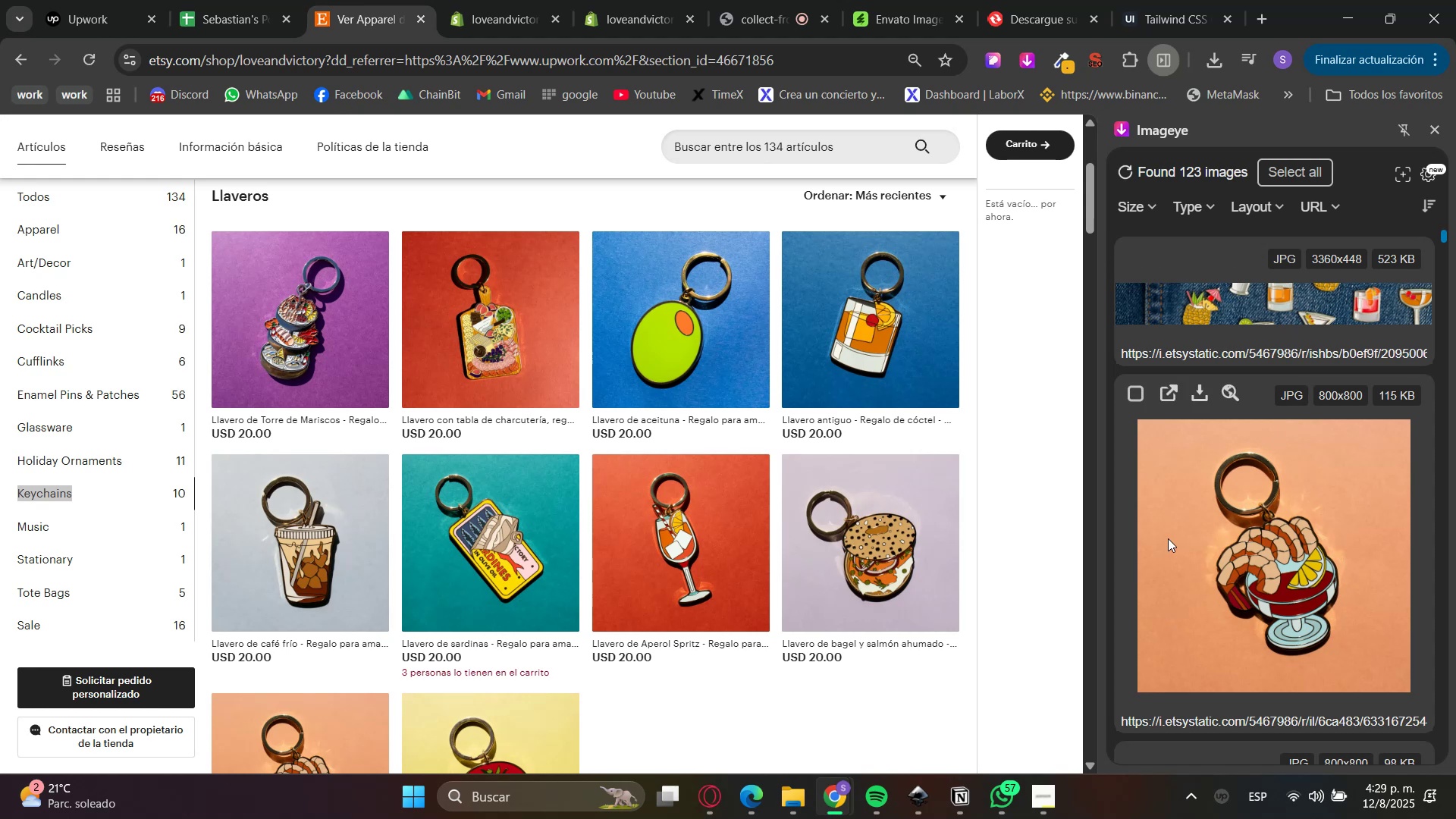 
scroll: coordinate [1232, 599], scroll_direction: down, amount: 11.0
 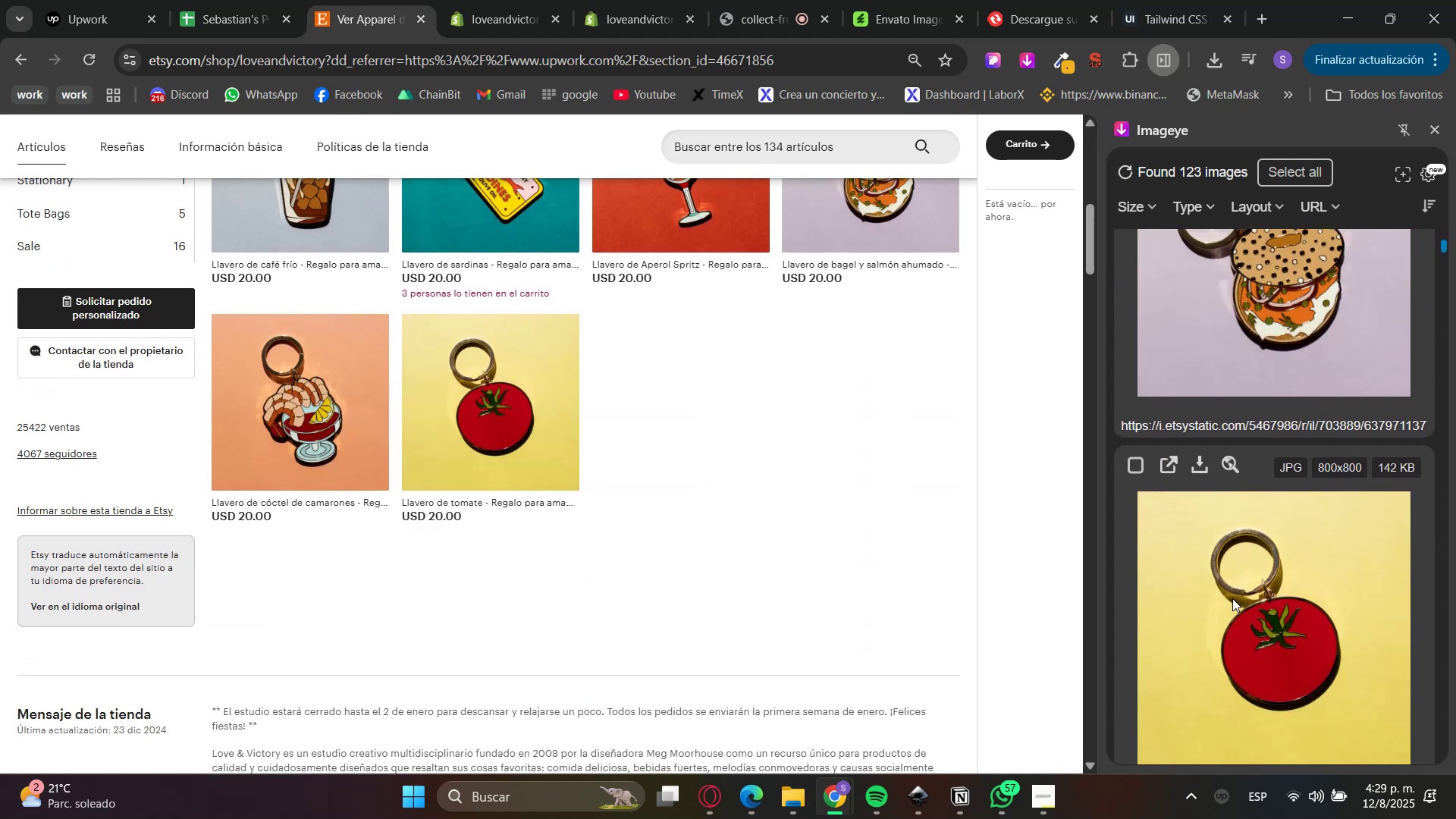 
left_click([1232, 598])
 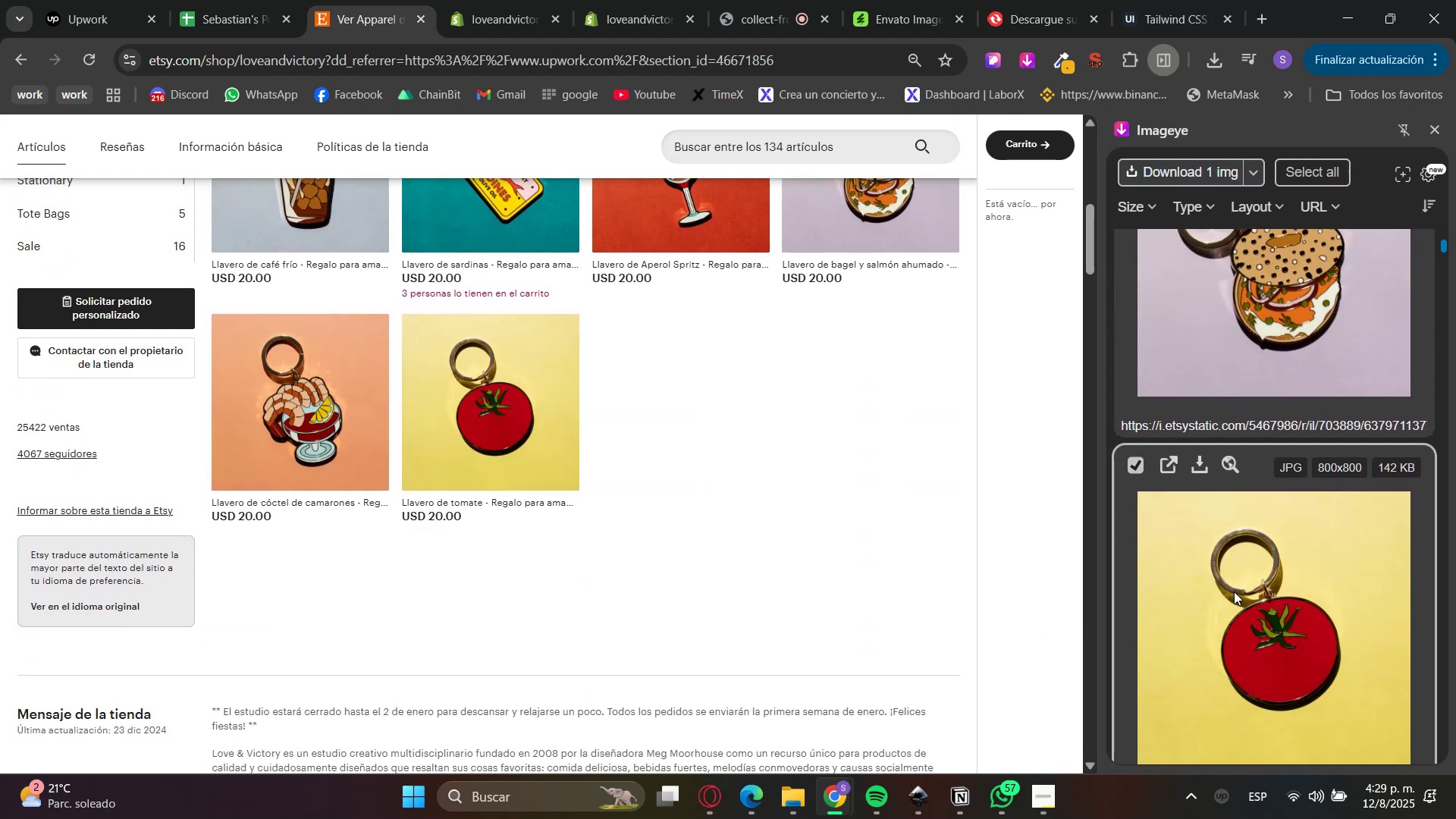 
scroll: coordinate [1251, 544], scroll_direction: up, amount: 6.0
 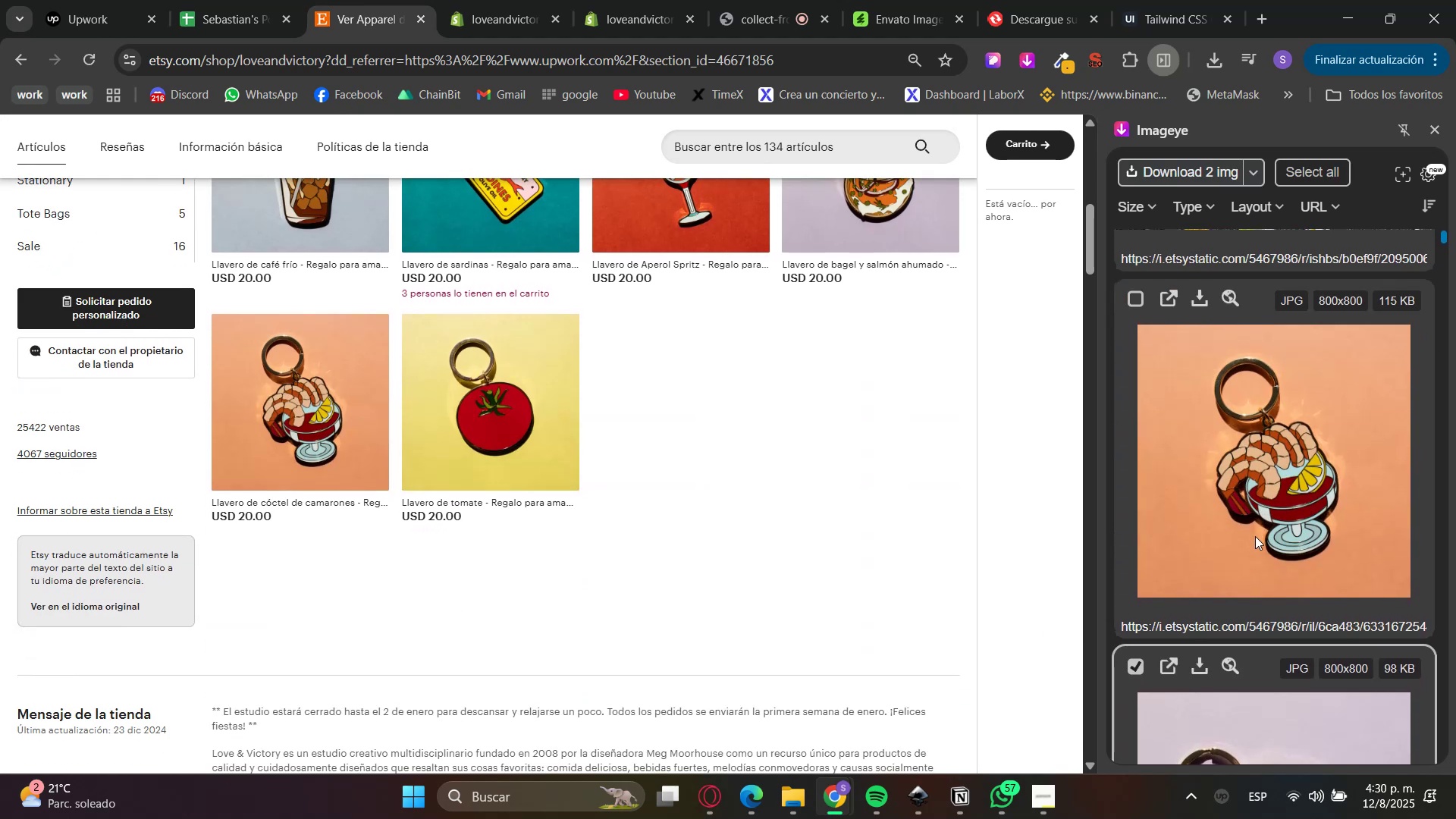 
left_click([1267, 508])
 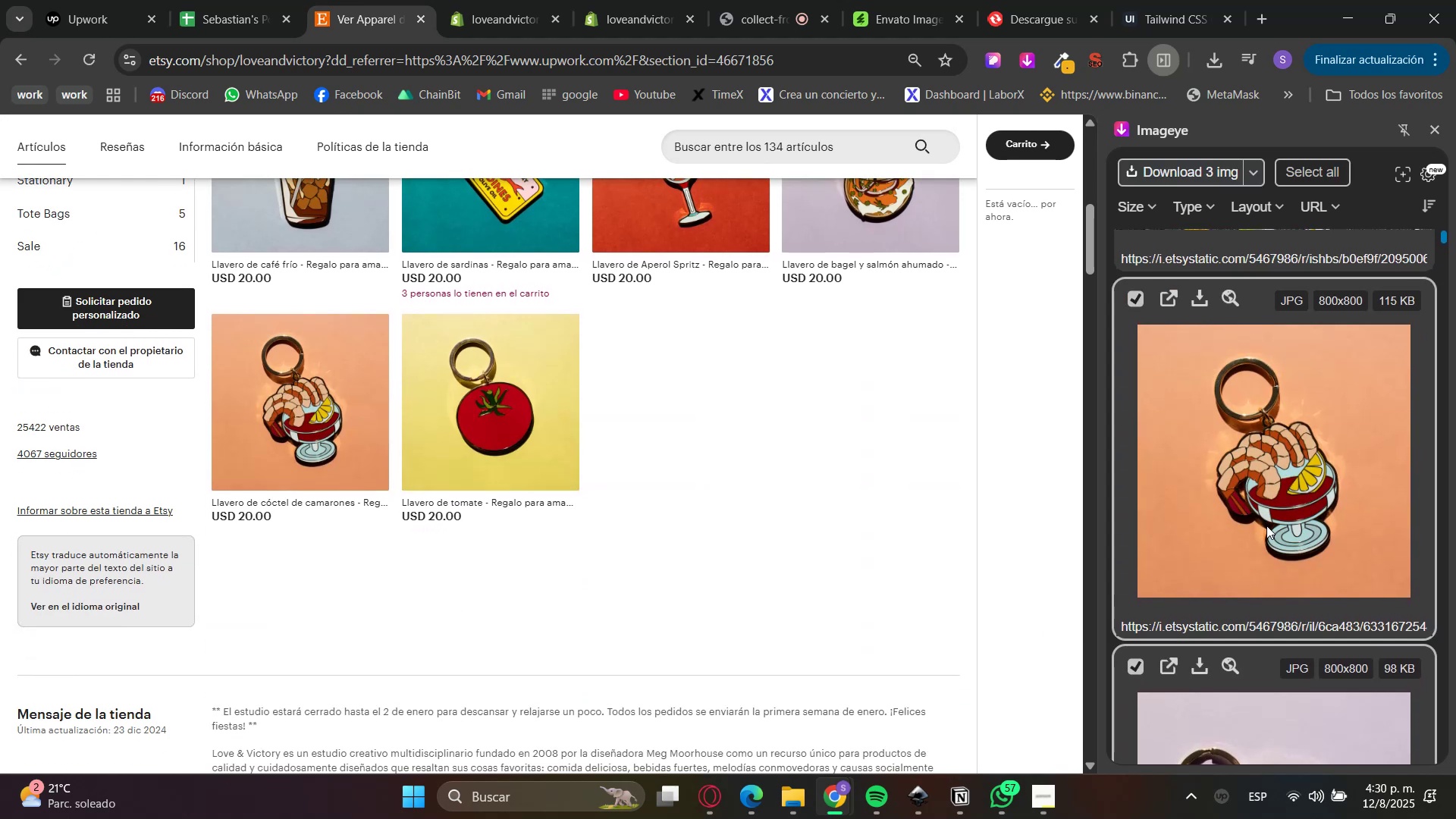 
scroll: coordinate [1266, 528], scroll_direction: down, amount: 3.0
 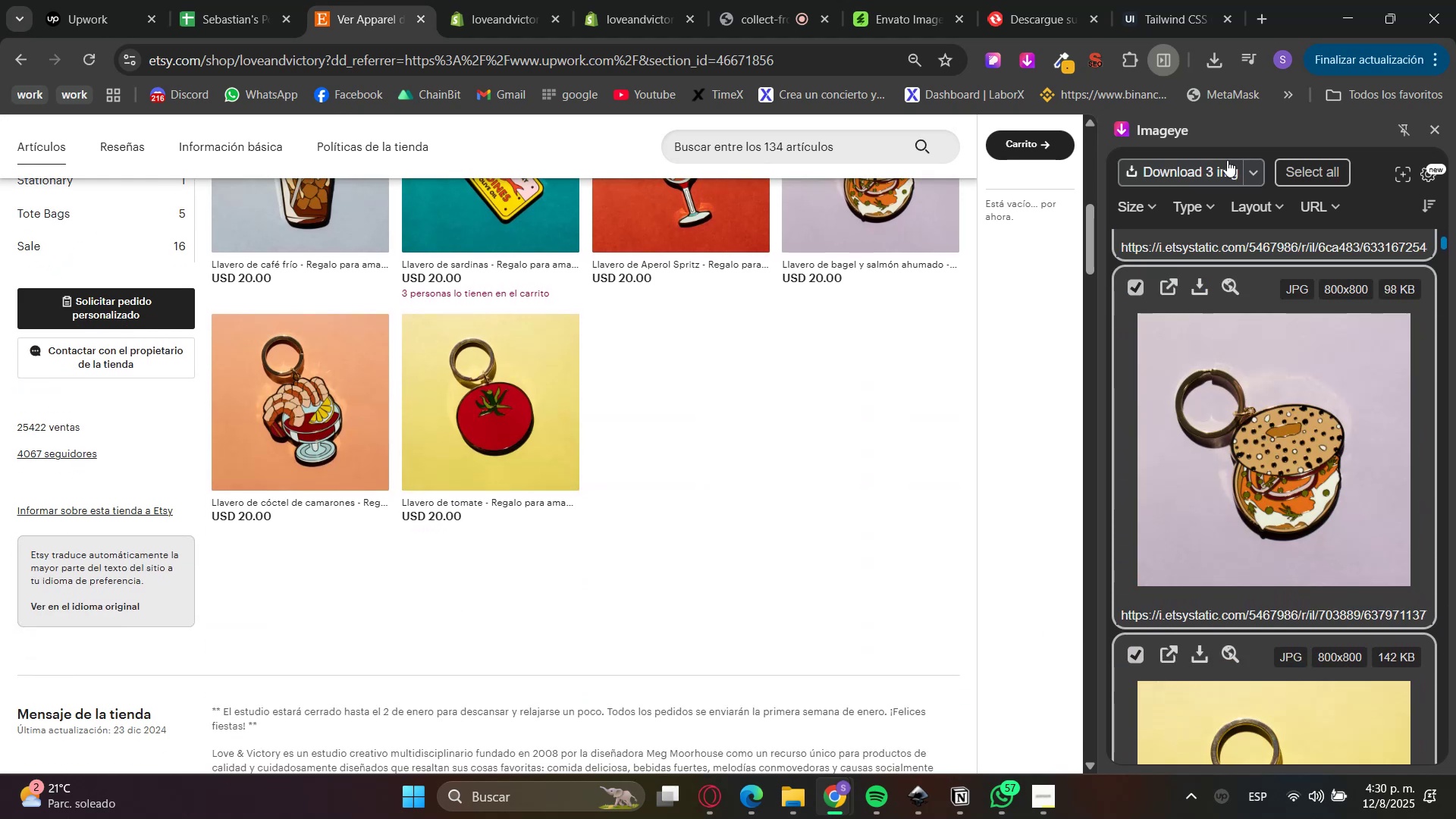 
left_click([1190, 164])
 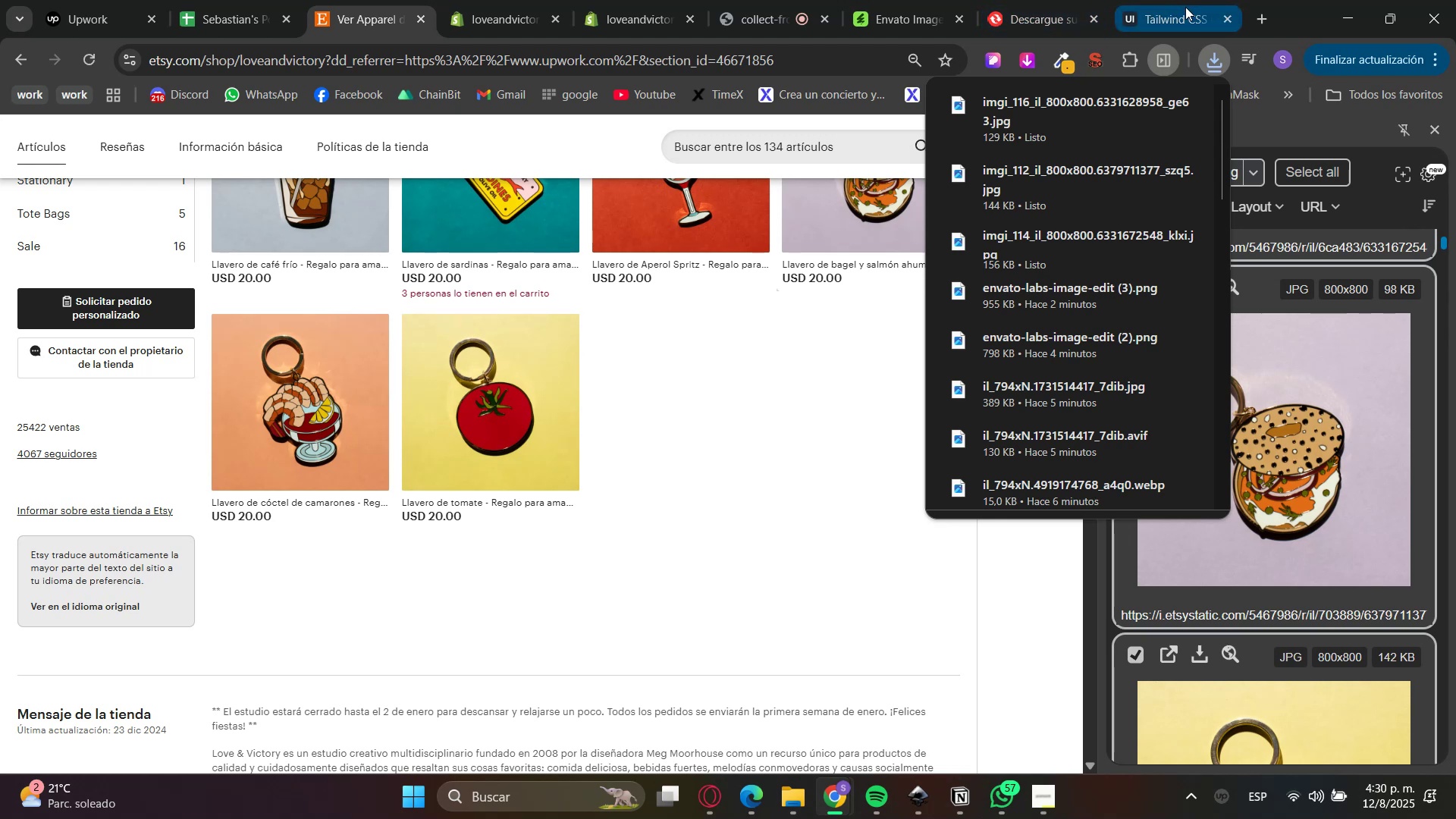 
wait(7.01)
 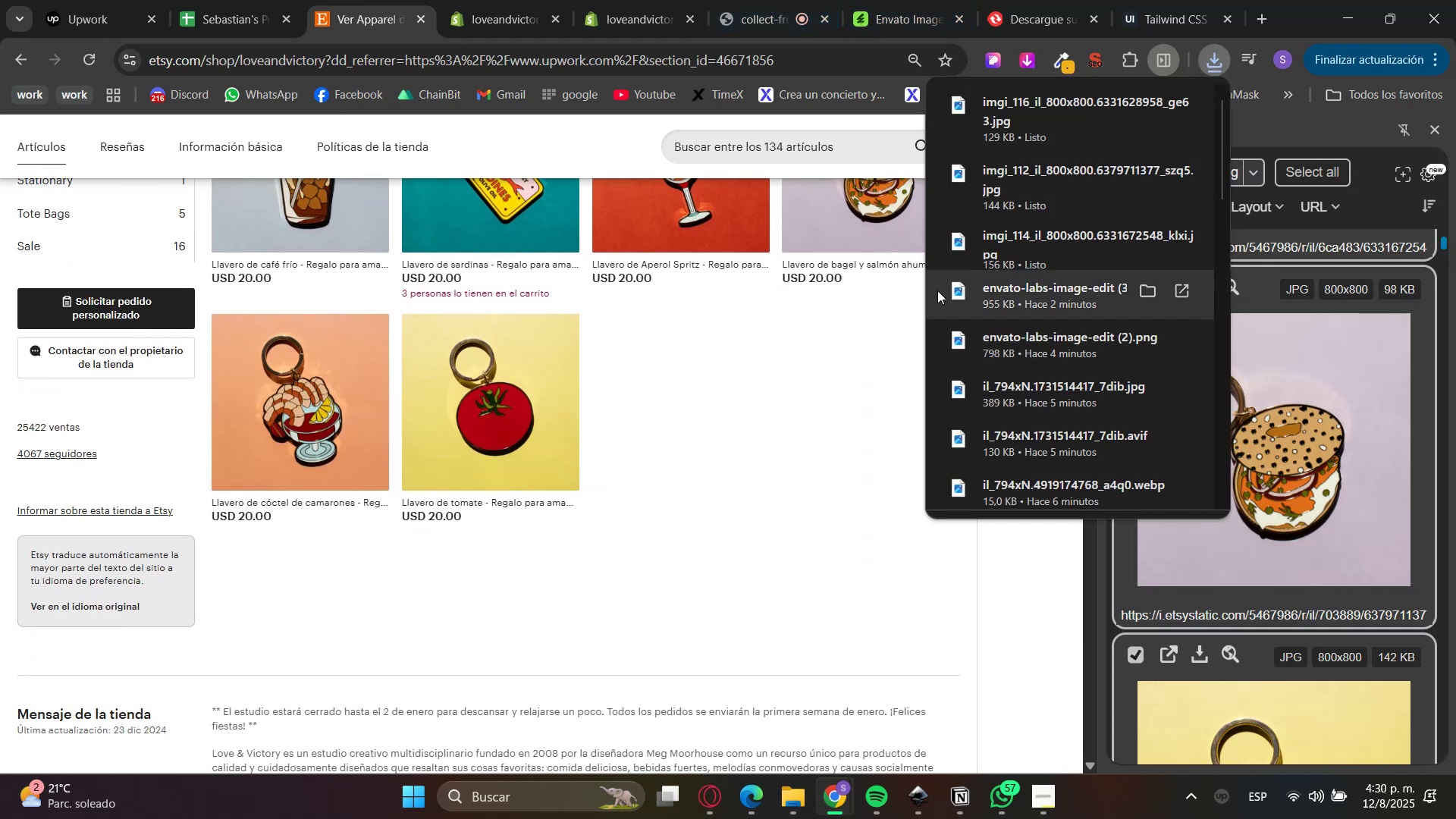 
double_click([843, 52])
 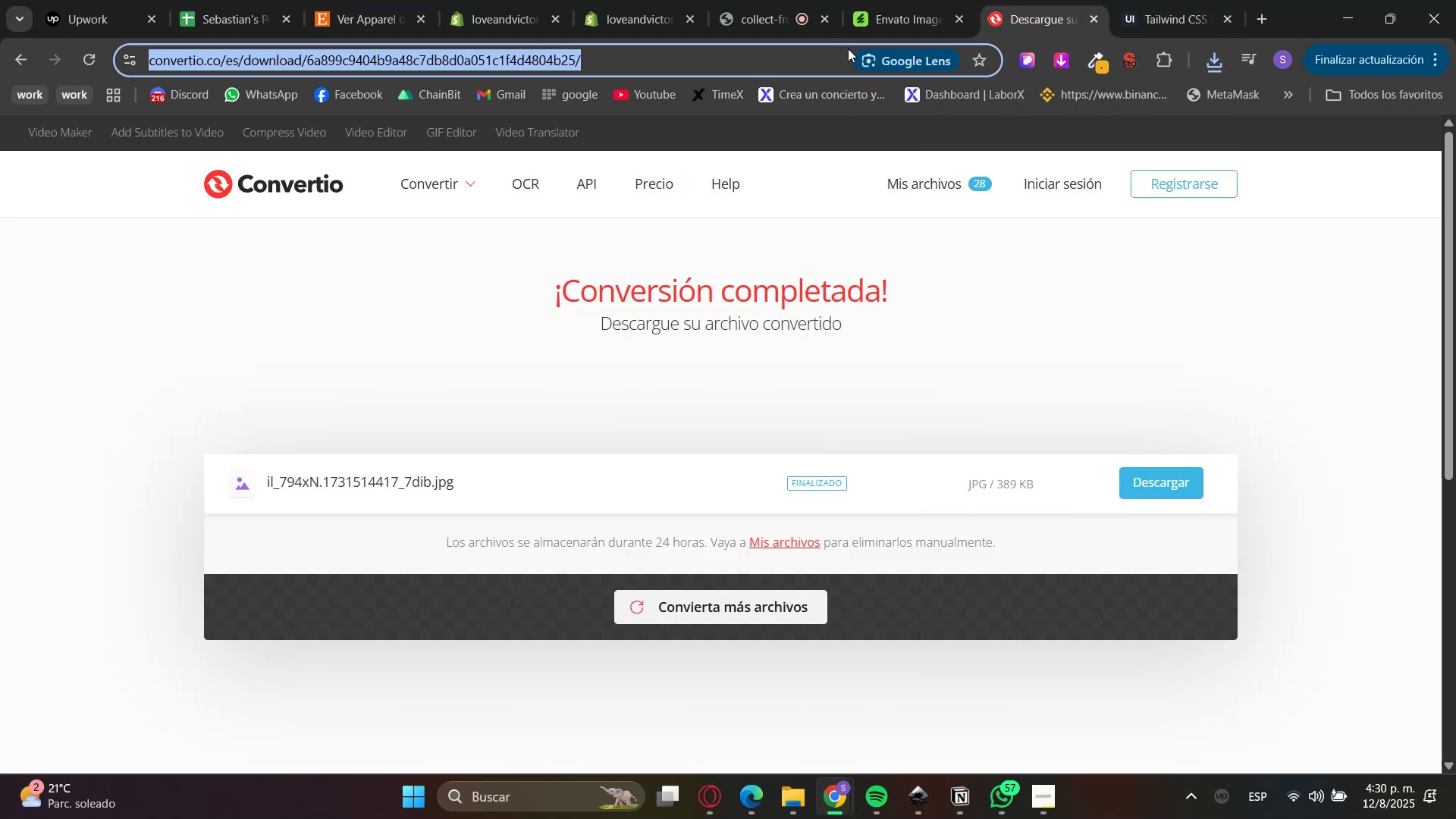 
type(phoo)
 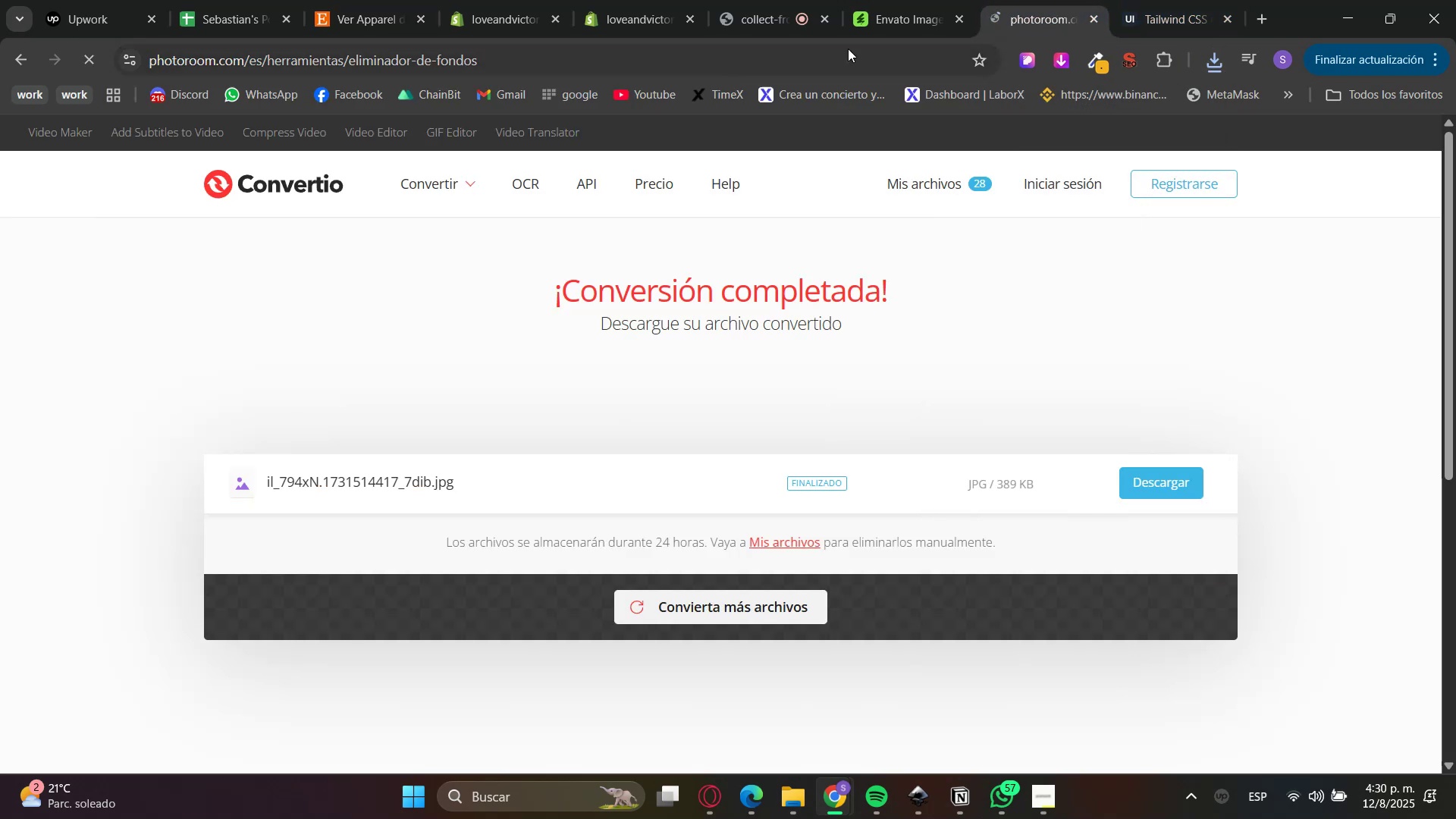 
key(Enter)
 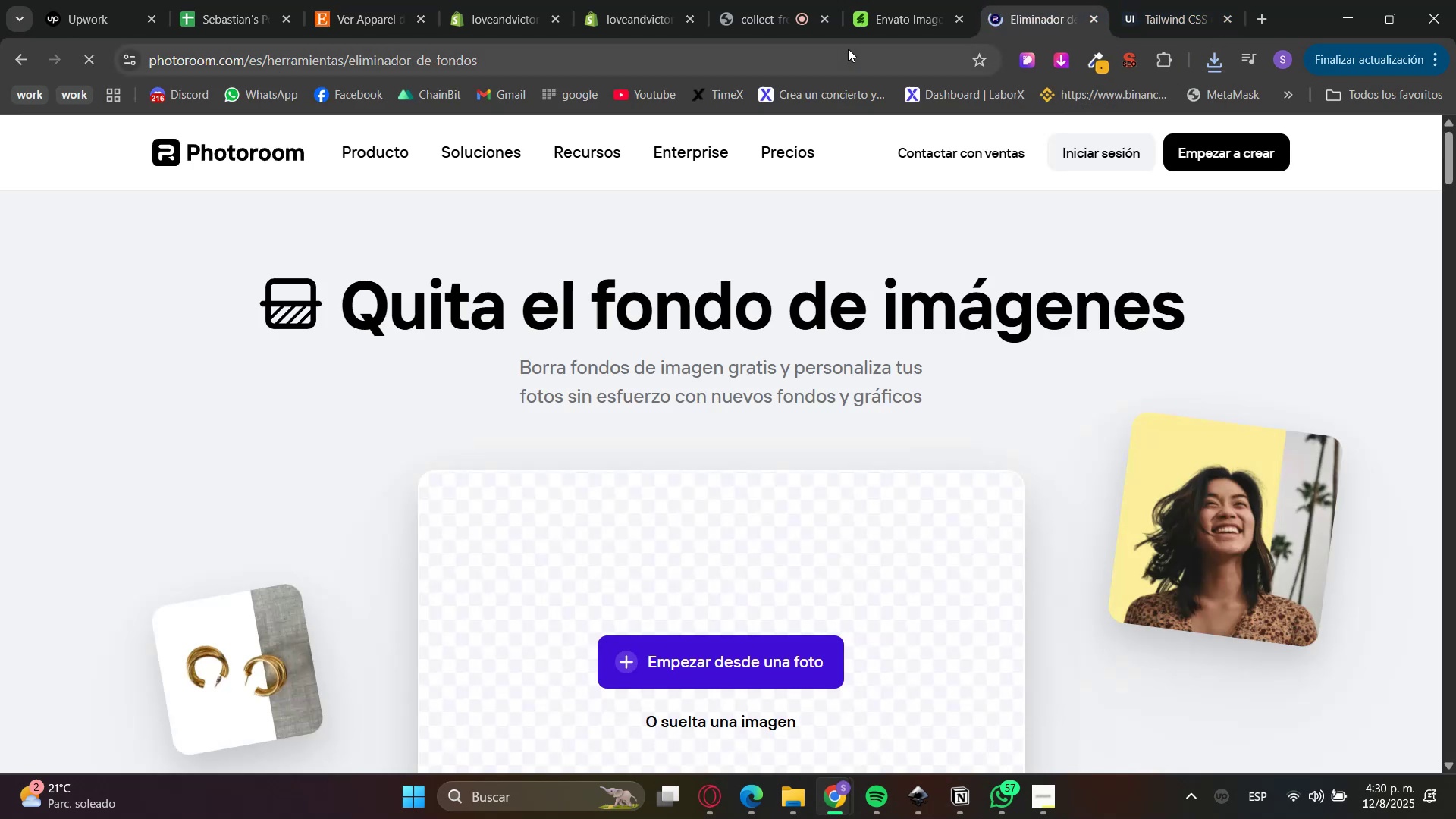 
key(MediaTrackNext)
 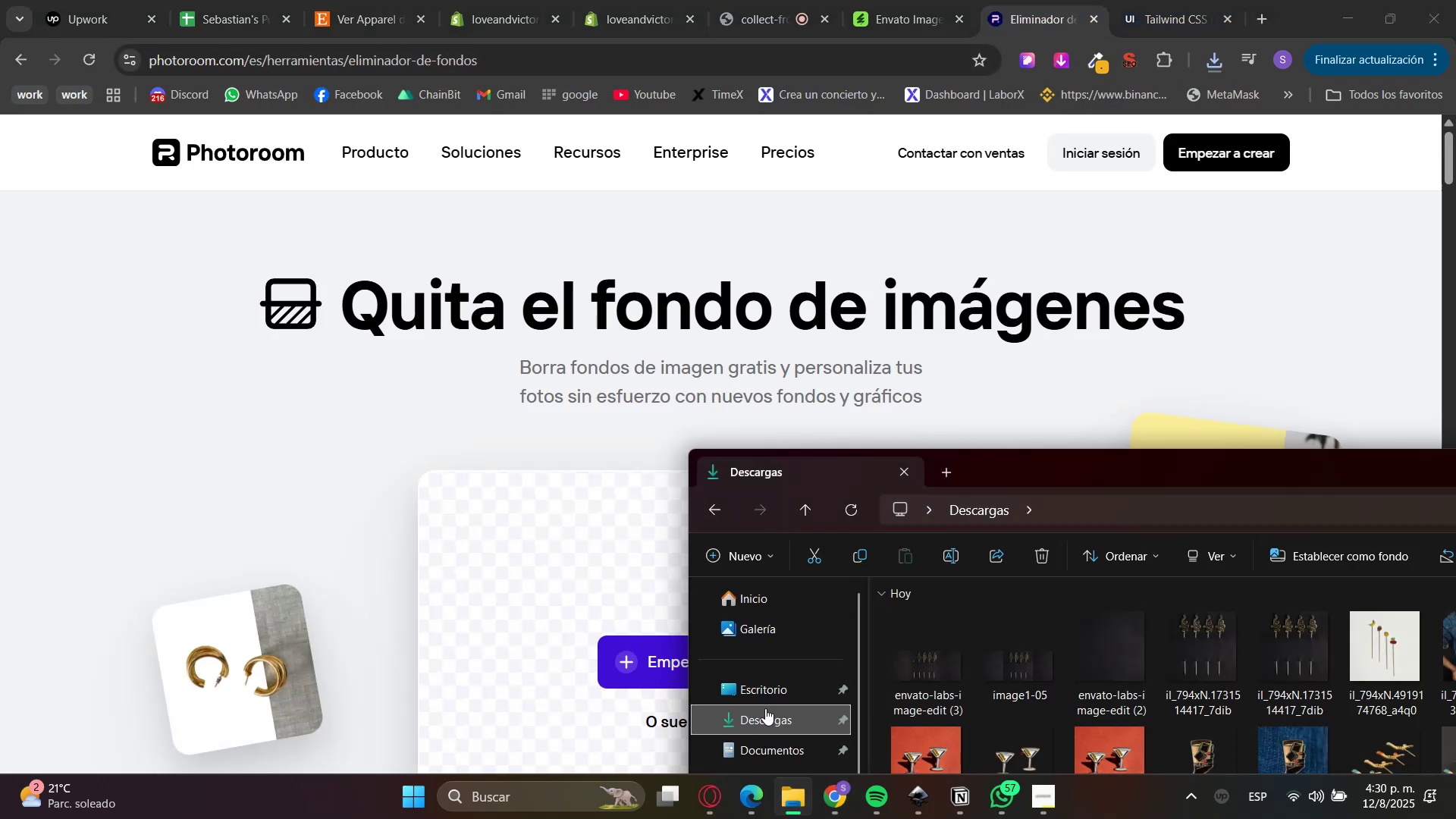 
left_click([787, 714])
 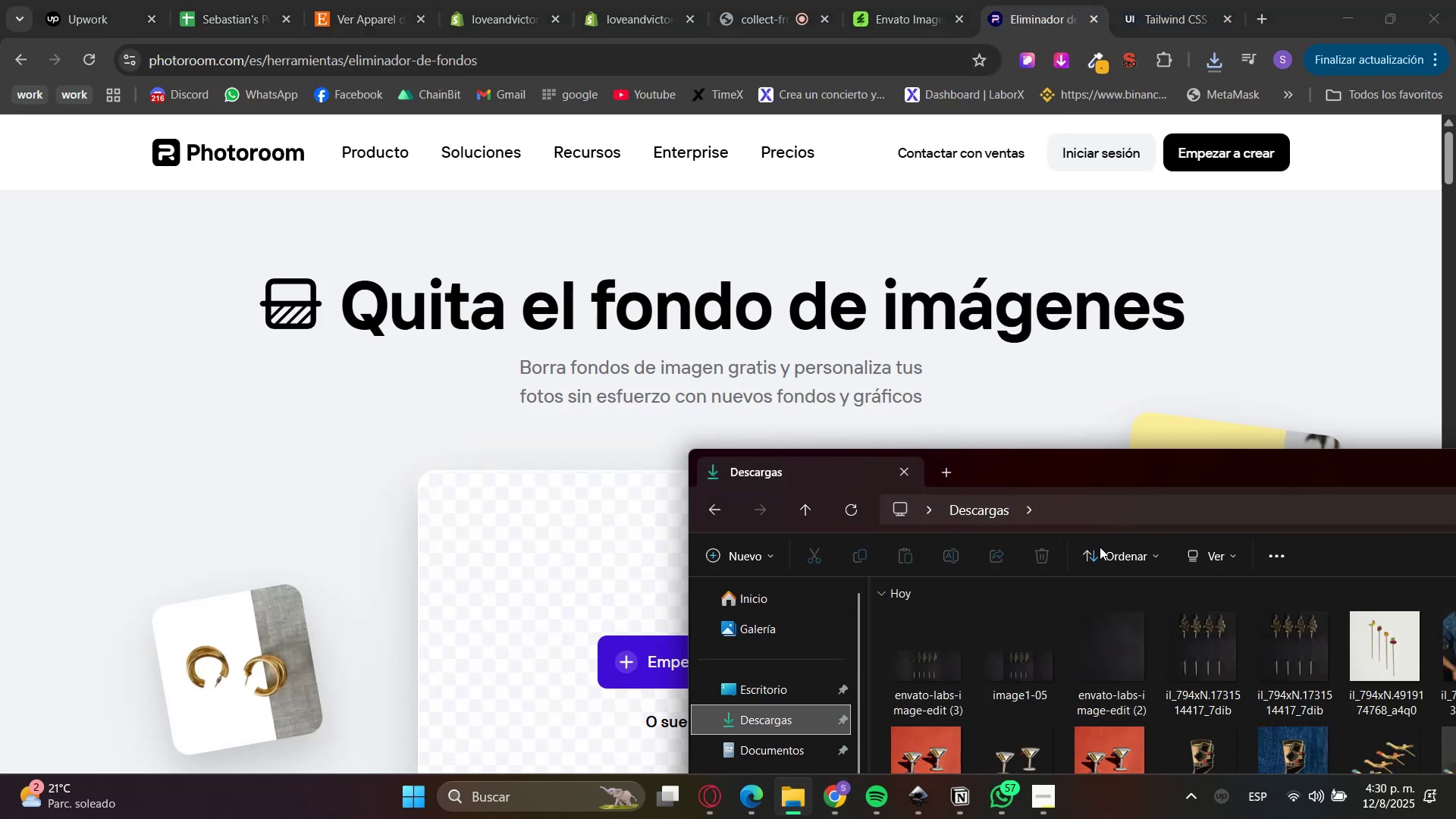 
left_click_drag(start_coordinate=[1202, 468], to_coordinate=[507, 381])
 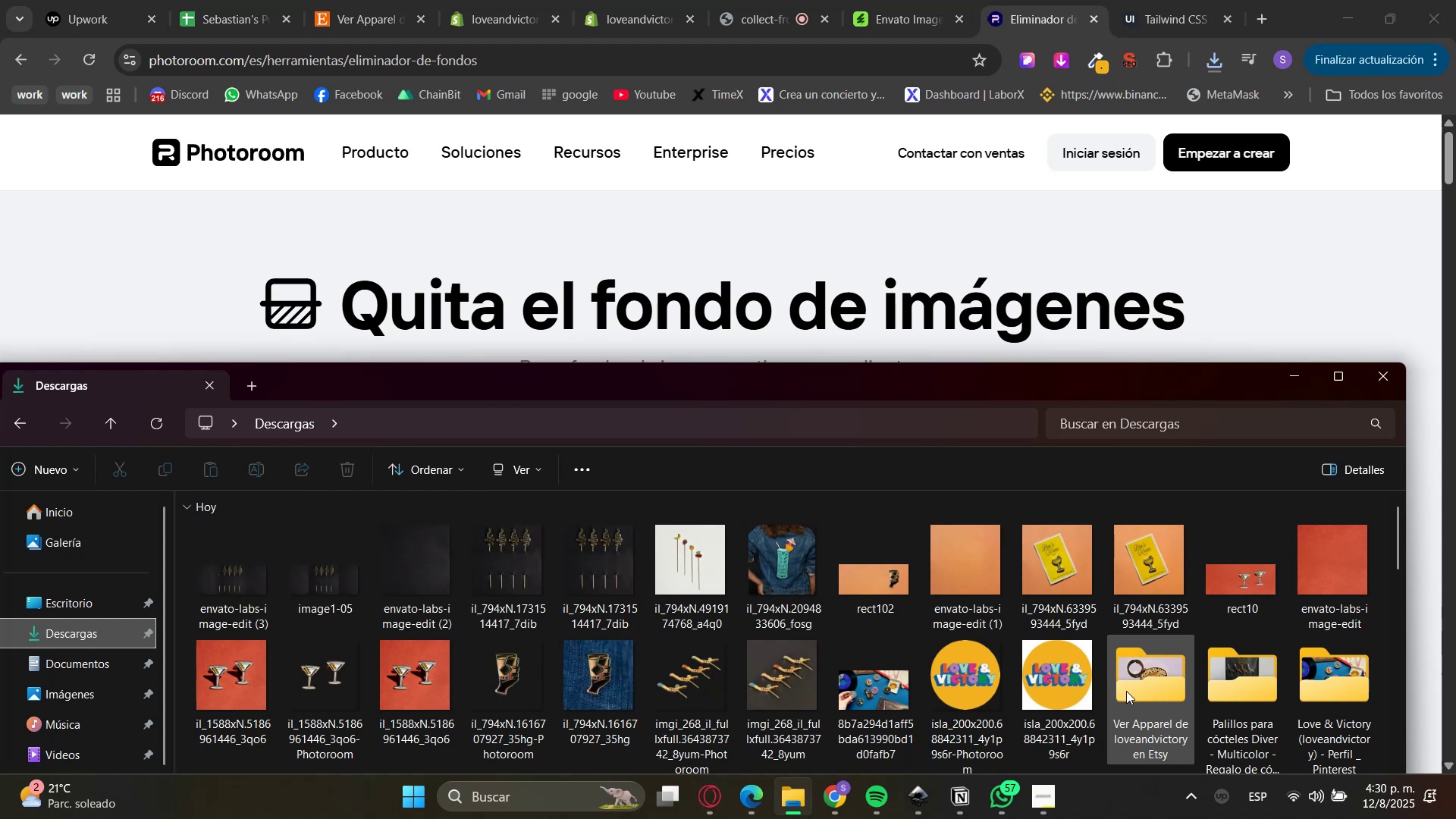 
double_click([1128, 699])
 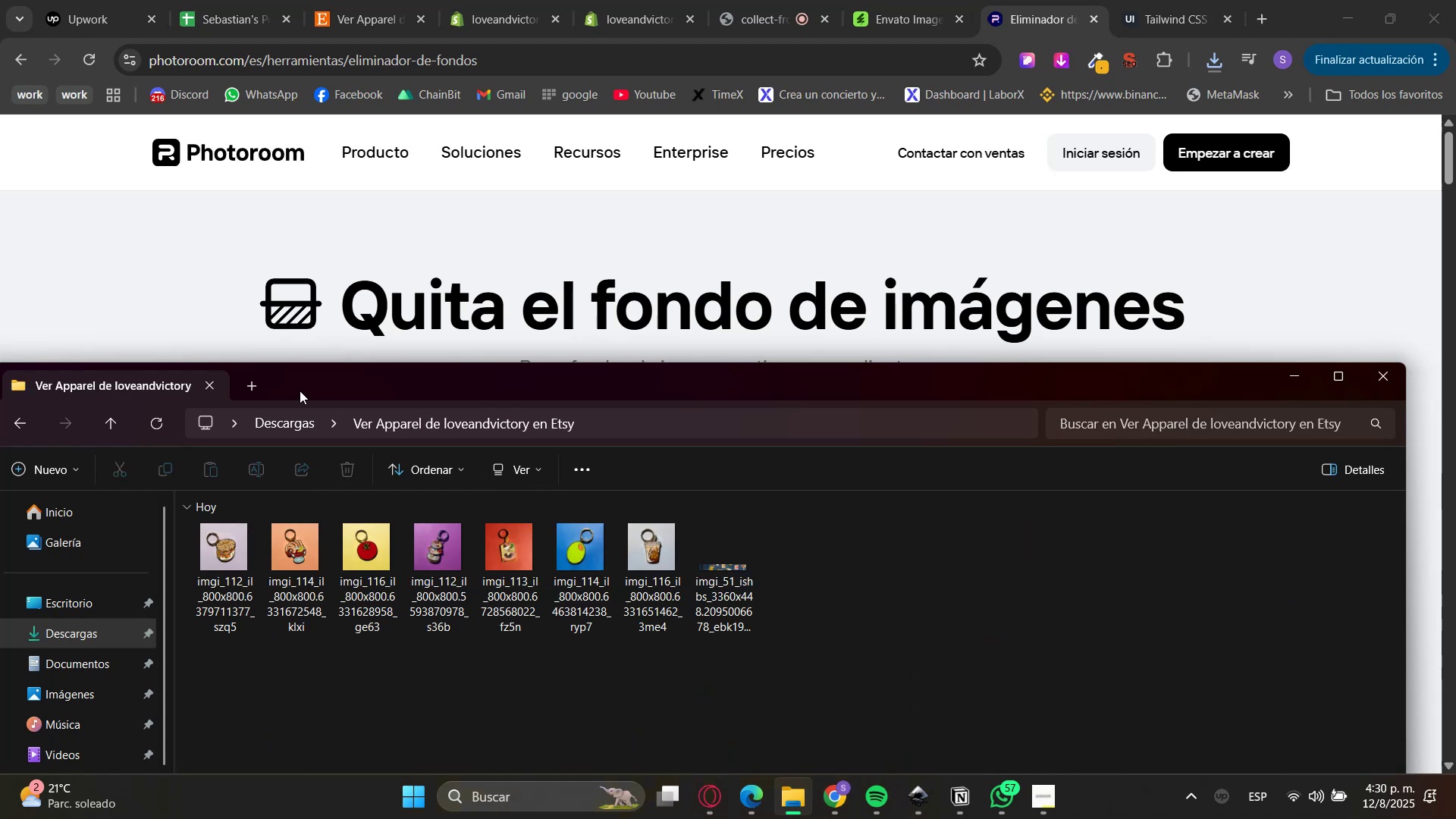 
left_click_drag(start_coordinate=[300, 391], to_coordinate=[1116, 400])
 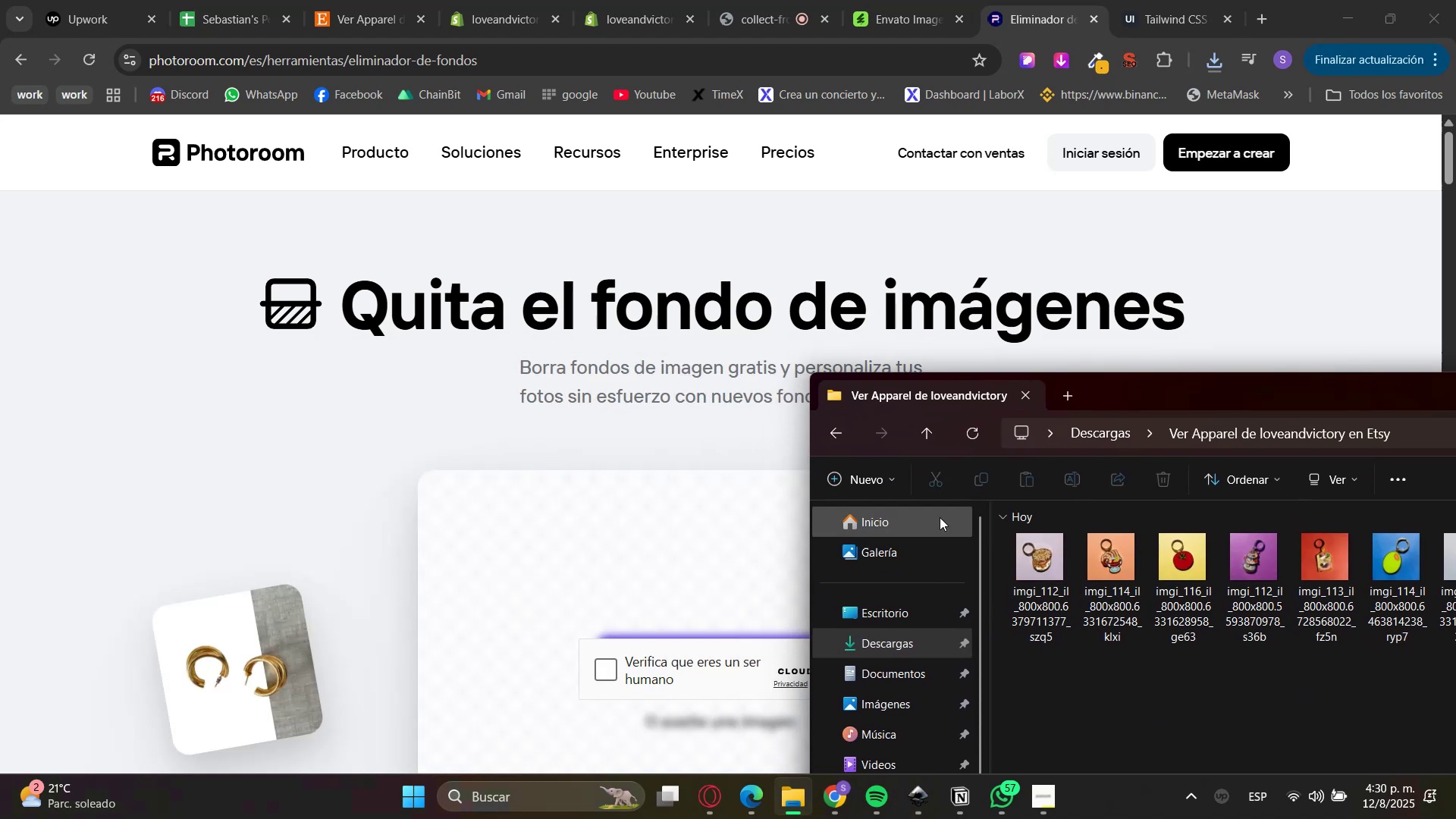 
left_click([834, 425])
 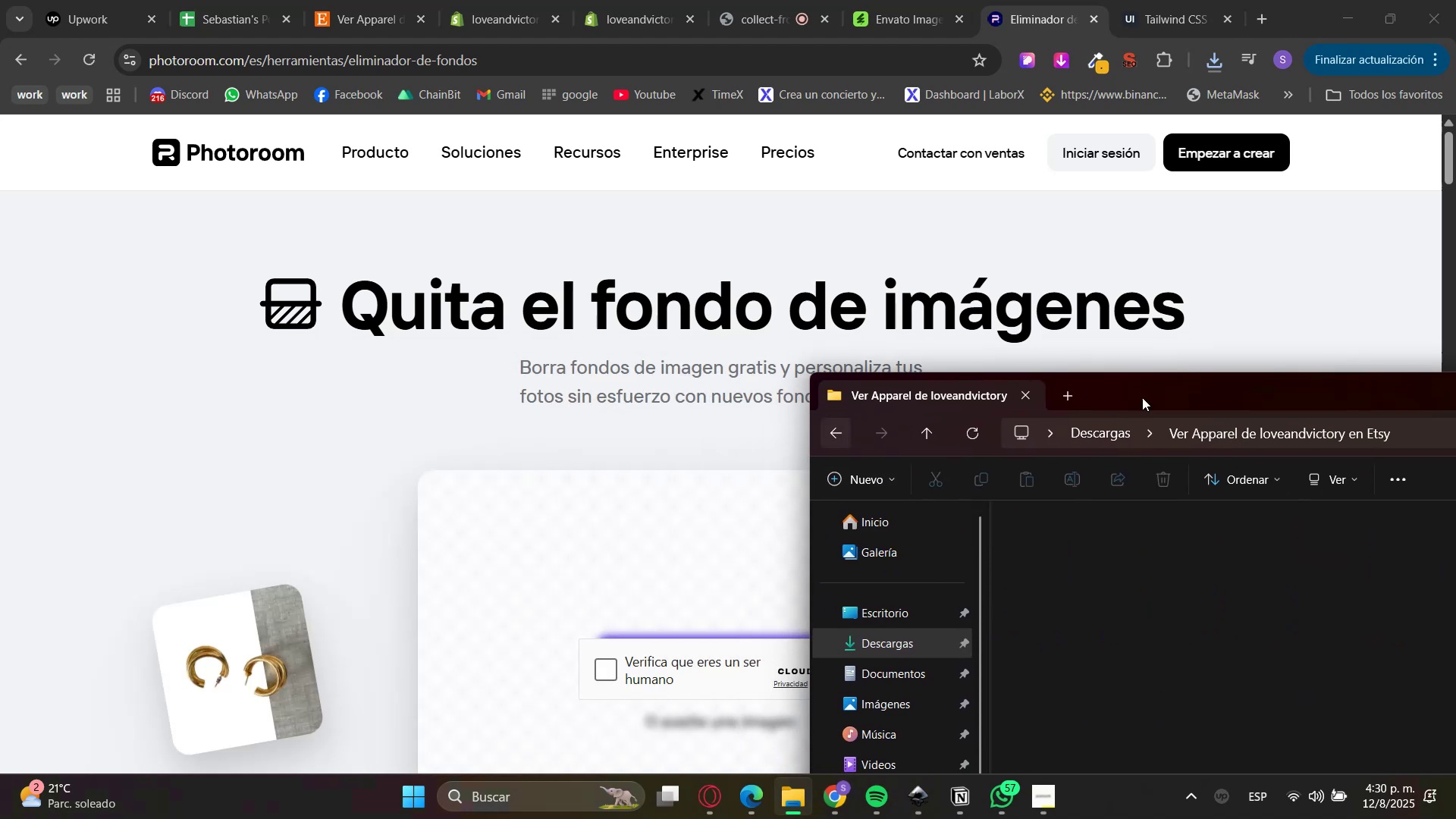 
left_click_drag(start_coordinate=[1241, 387], to_coordinate=[612, 293])
 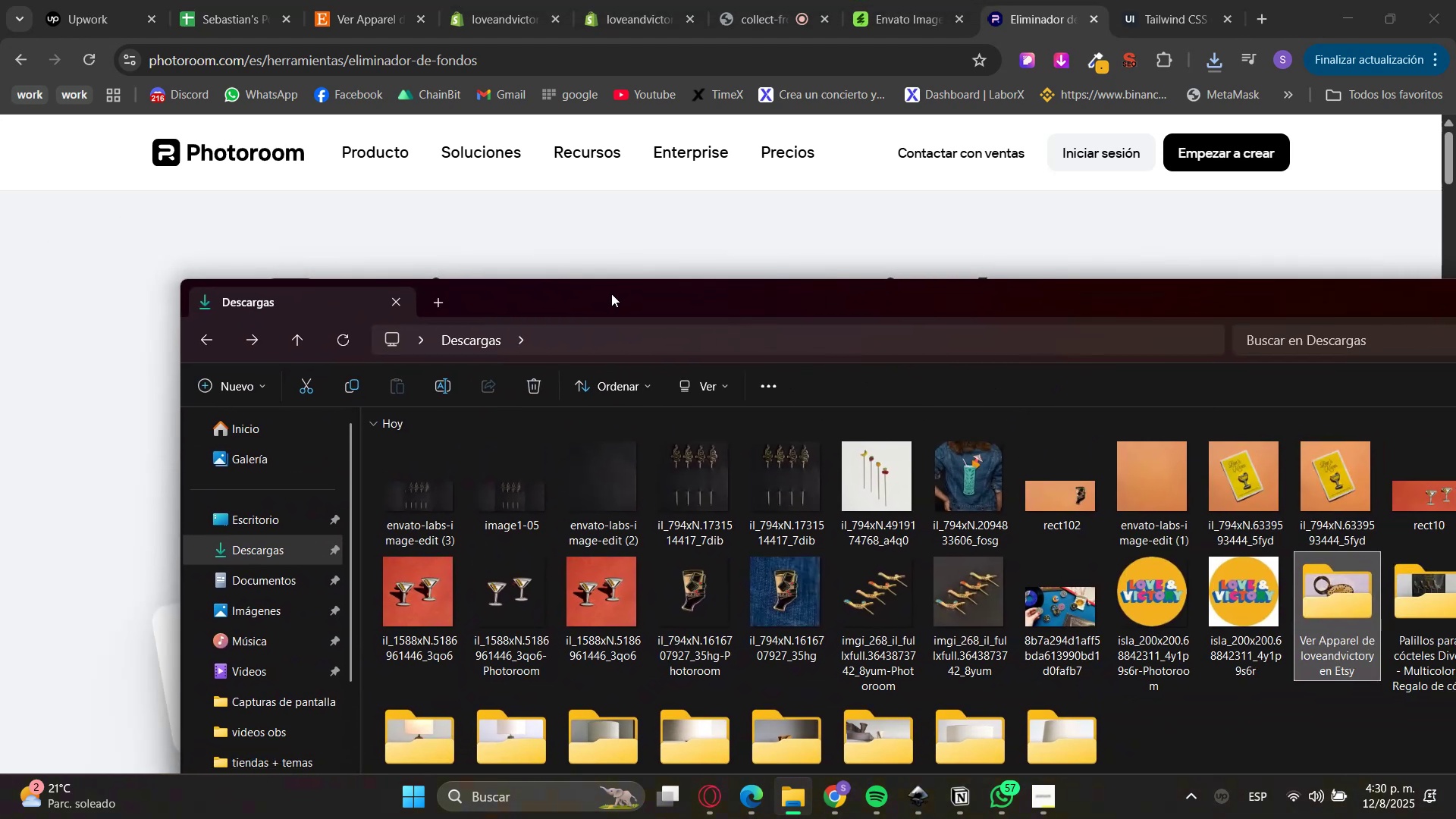 
key(Enter)
 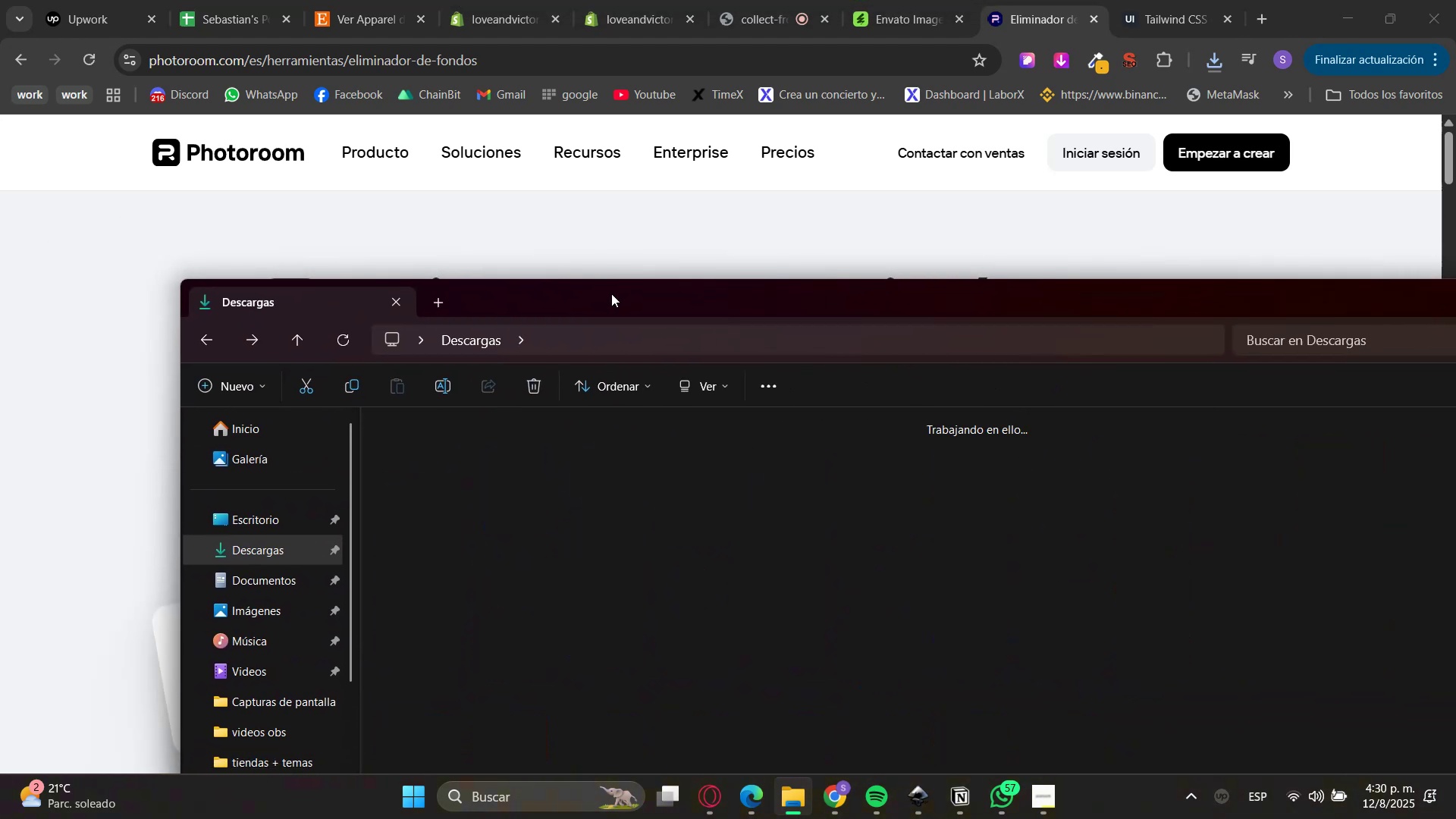 
left_click_drag(start_coordinate=[611, 293], to_coordinate=[1266, 399])
 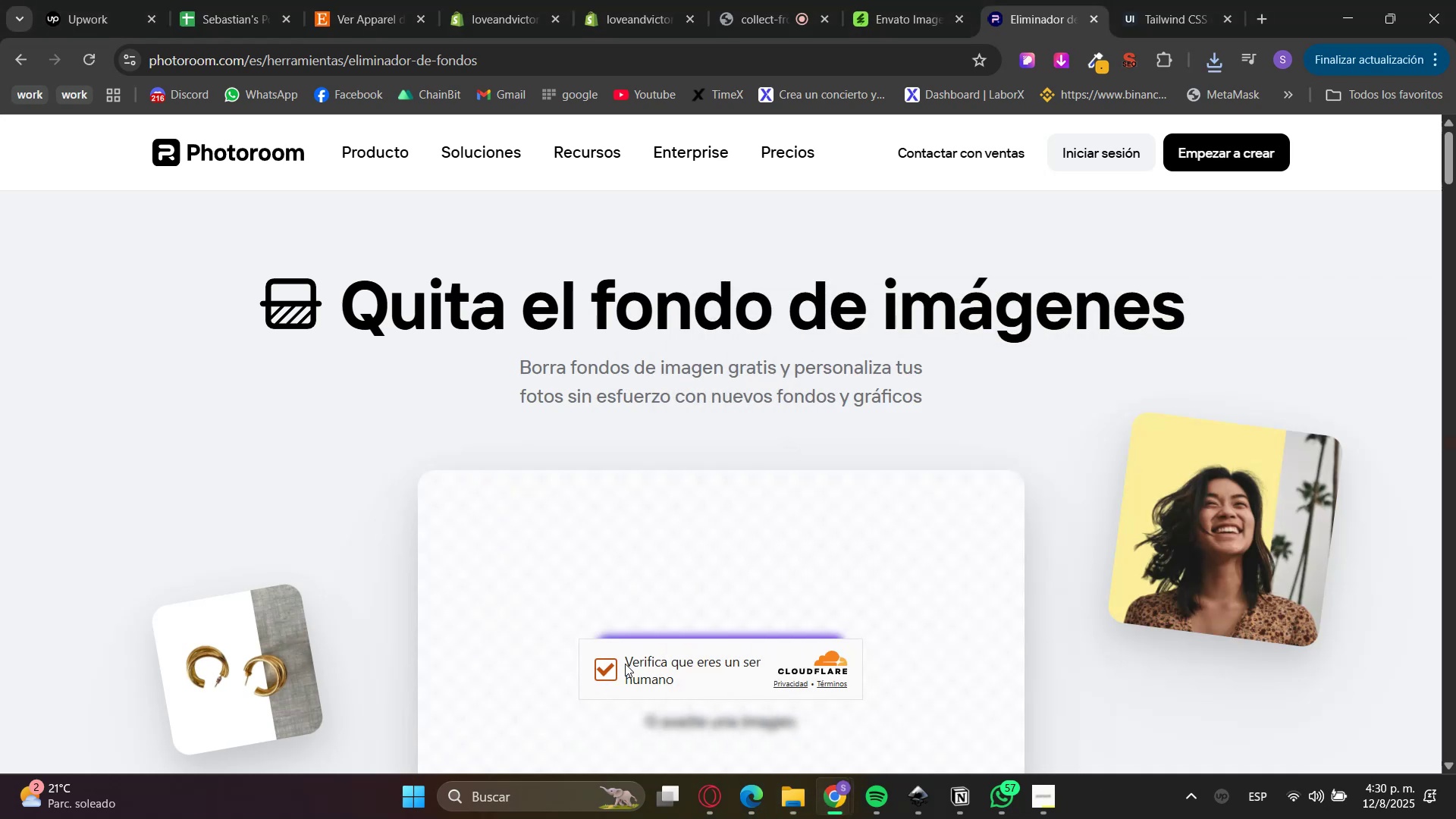 
scroll: coordinate [358, 495], scroll_direction: down, amount: 1.0
 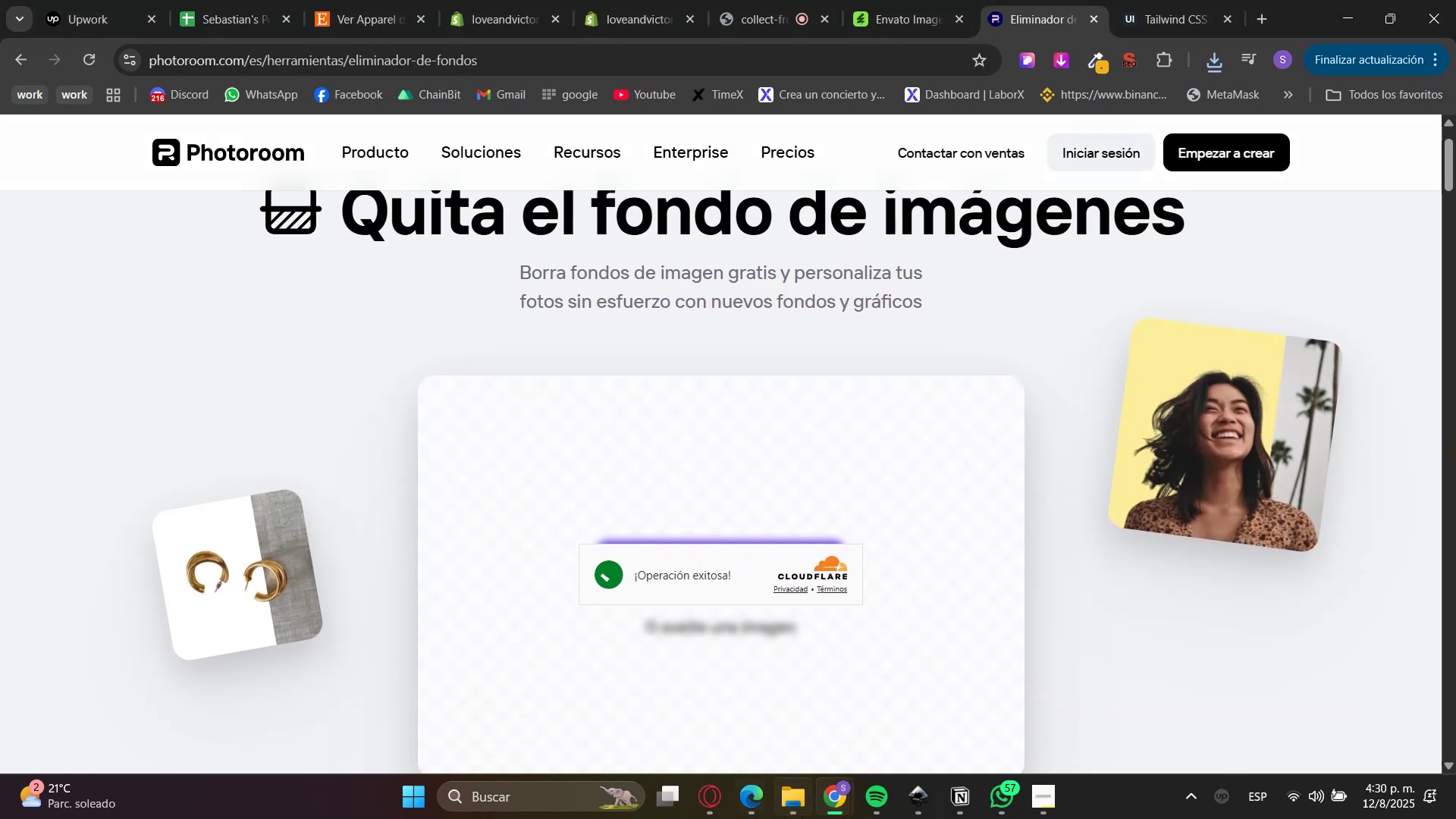 
left_click([795, 815])
 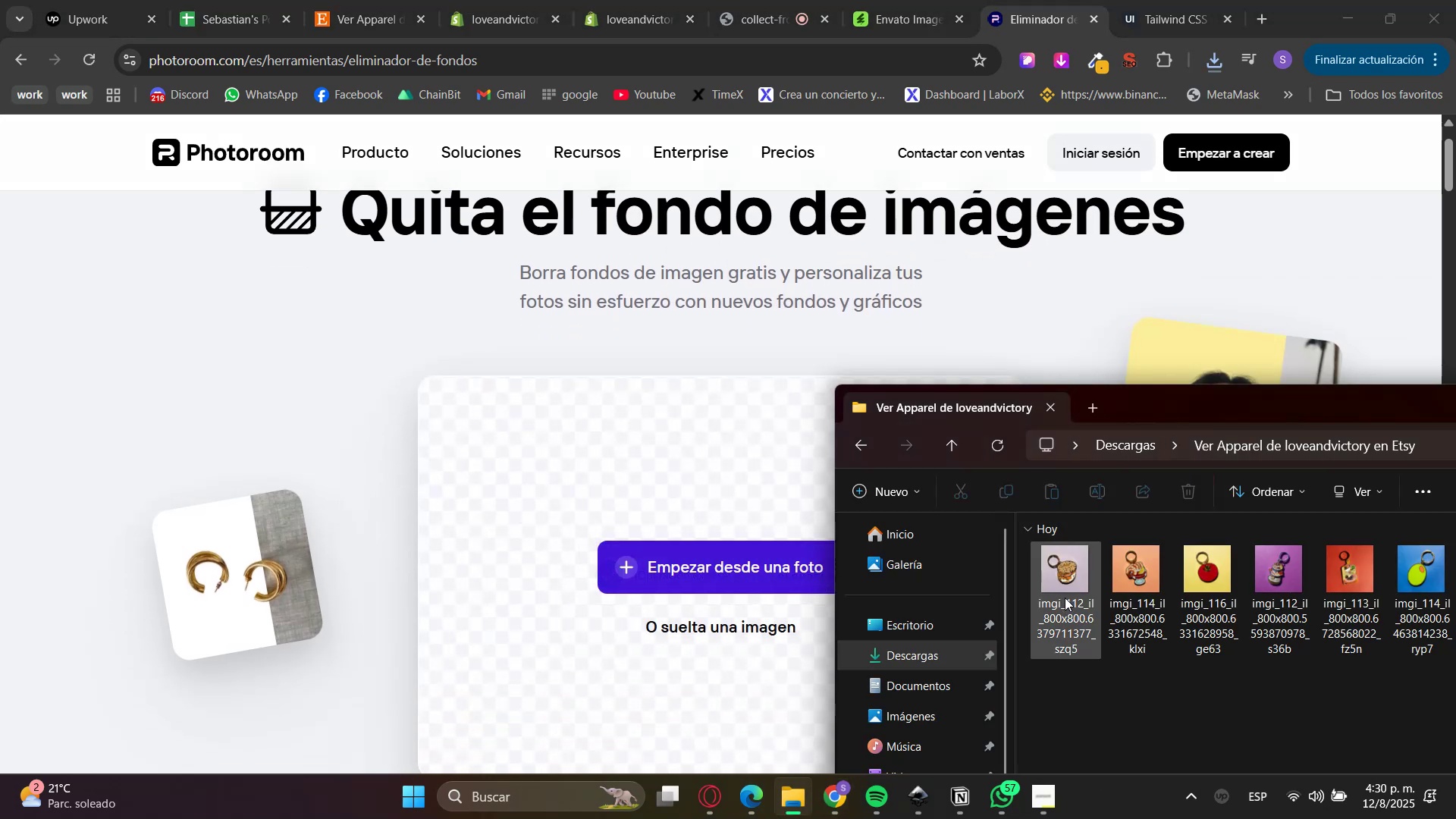 
left_click_drag(start_coordinate=[1068, 585], to_coordinate=[629, 593])
 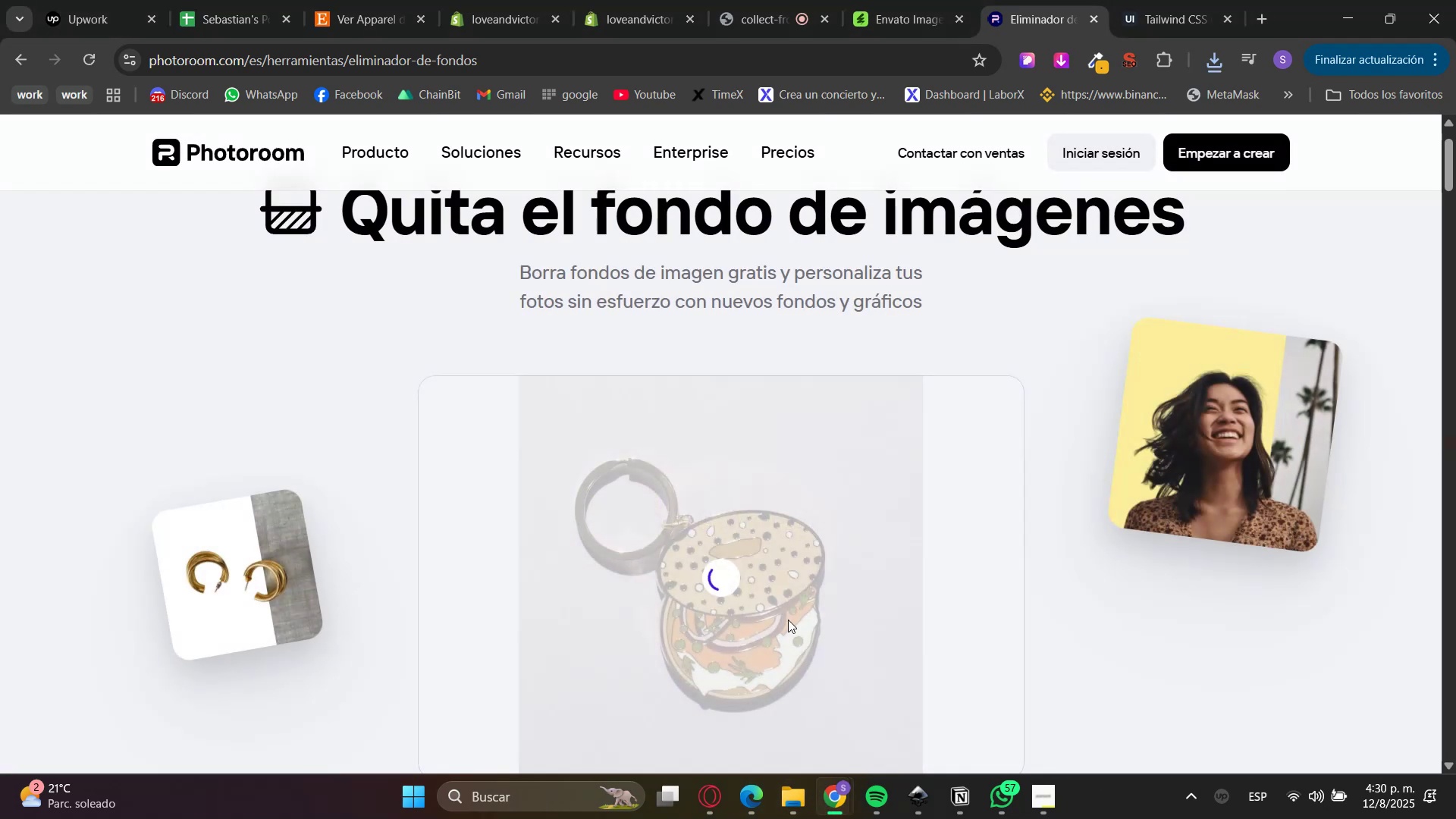 
scroll: coordinate [936, 658], scroll_direction: down, amount: 2.0
 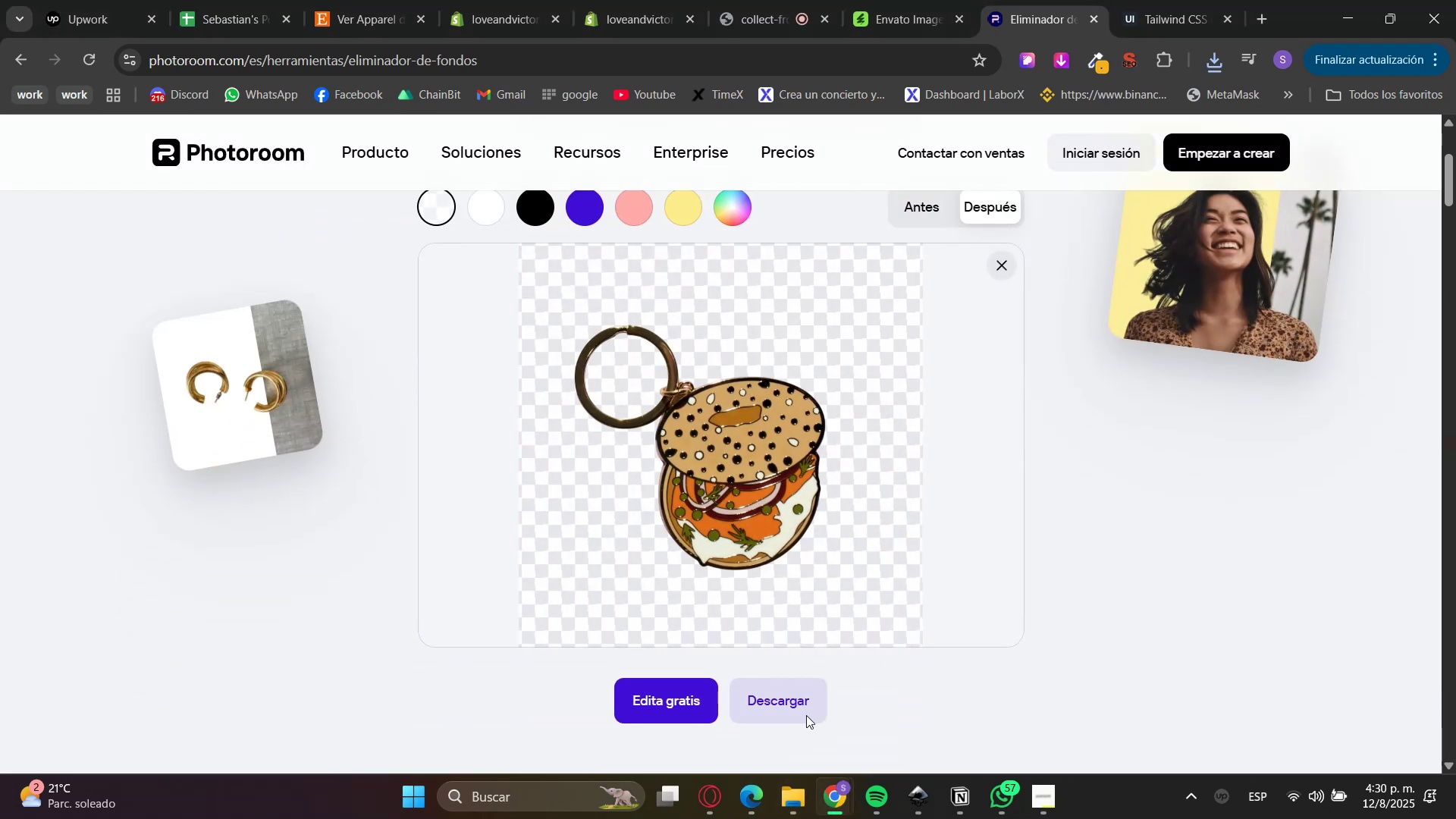 
double_click([854, 588])
 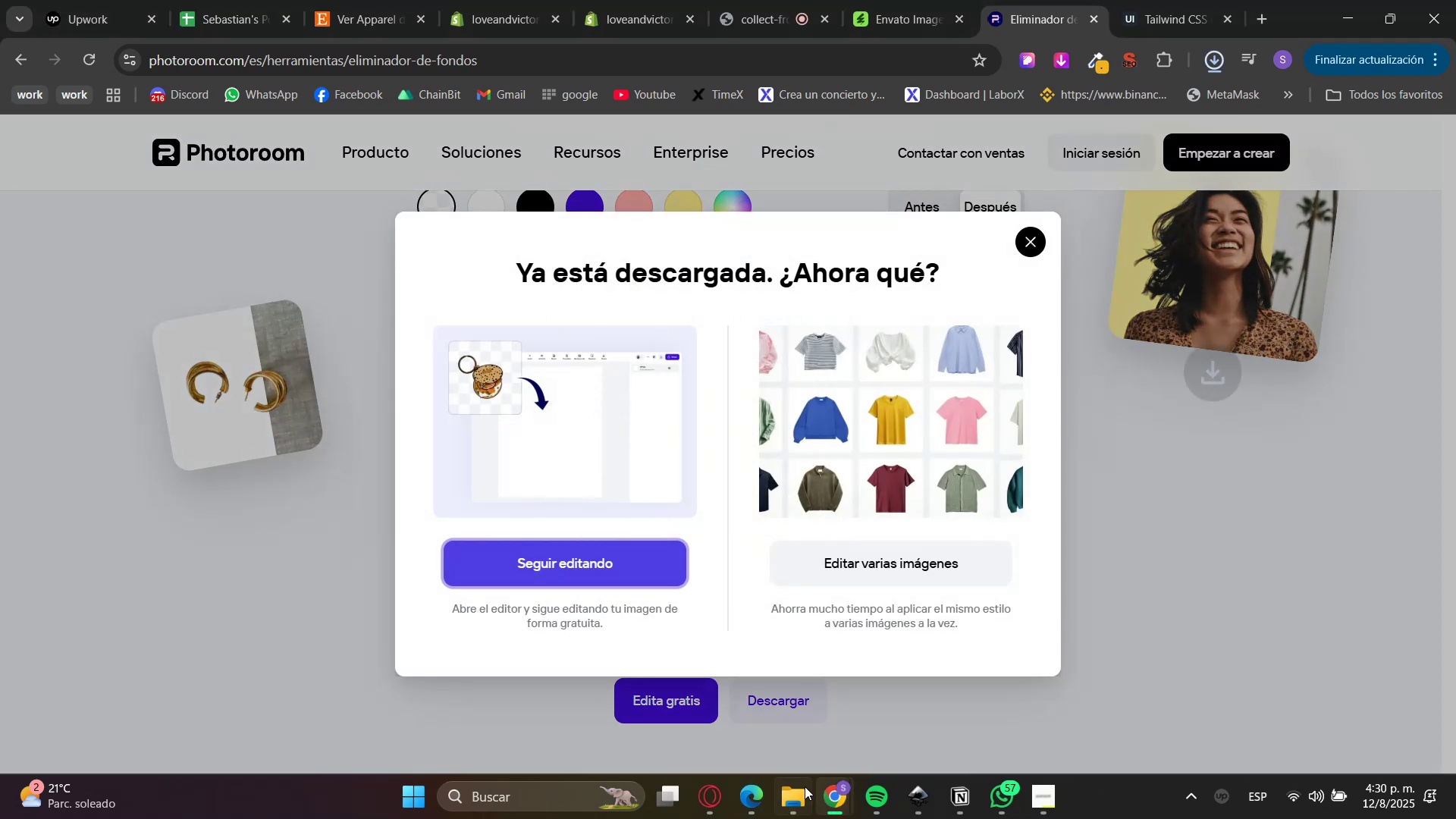 
left_click([799, 797])
 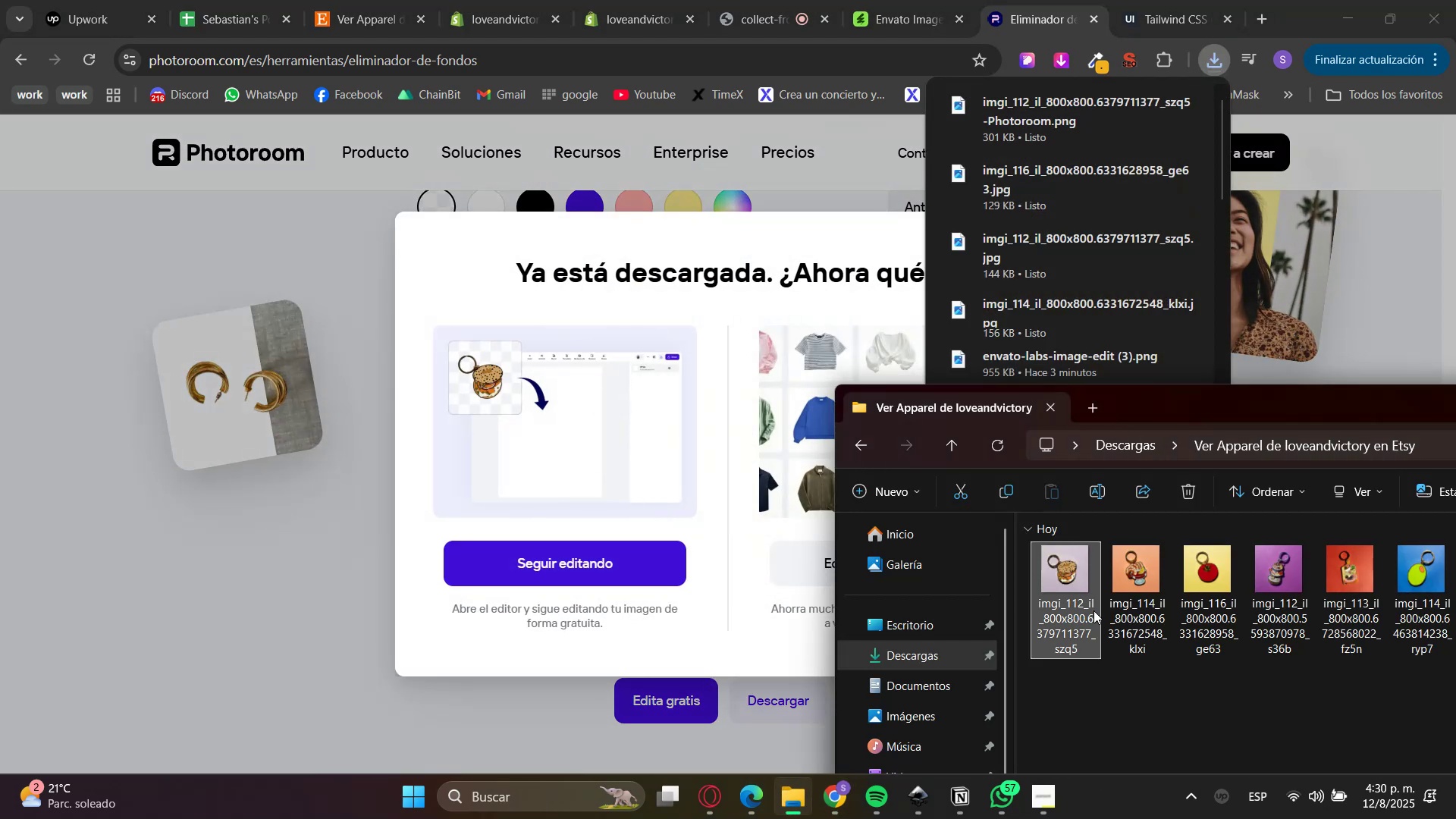 
left_click([270, 598])
 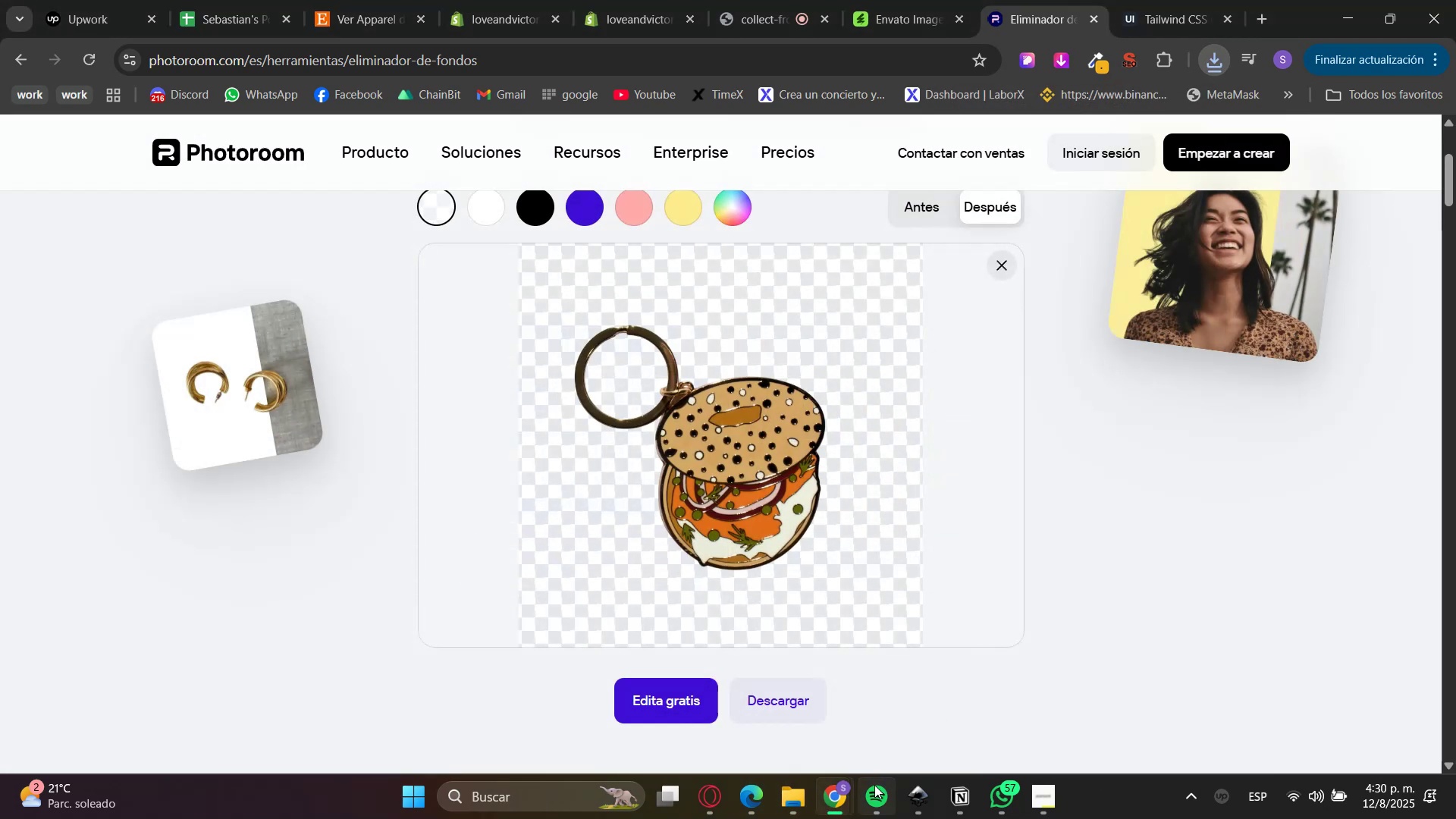 
left_click([785, 817])
 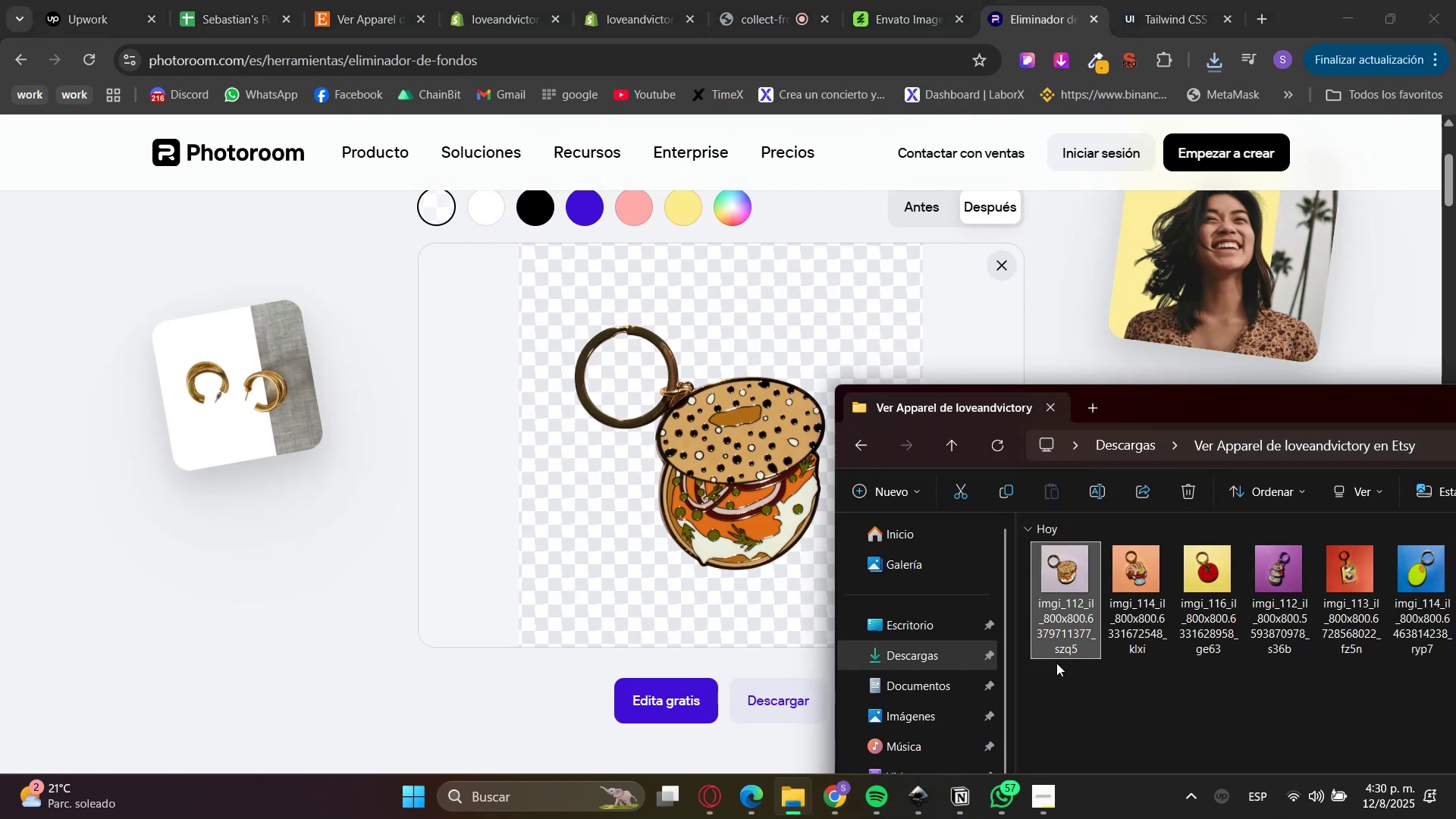 
left_click_drag(start_coordinate=[1144, 575], to_coordinate=[621, 495])
 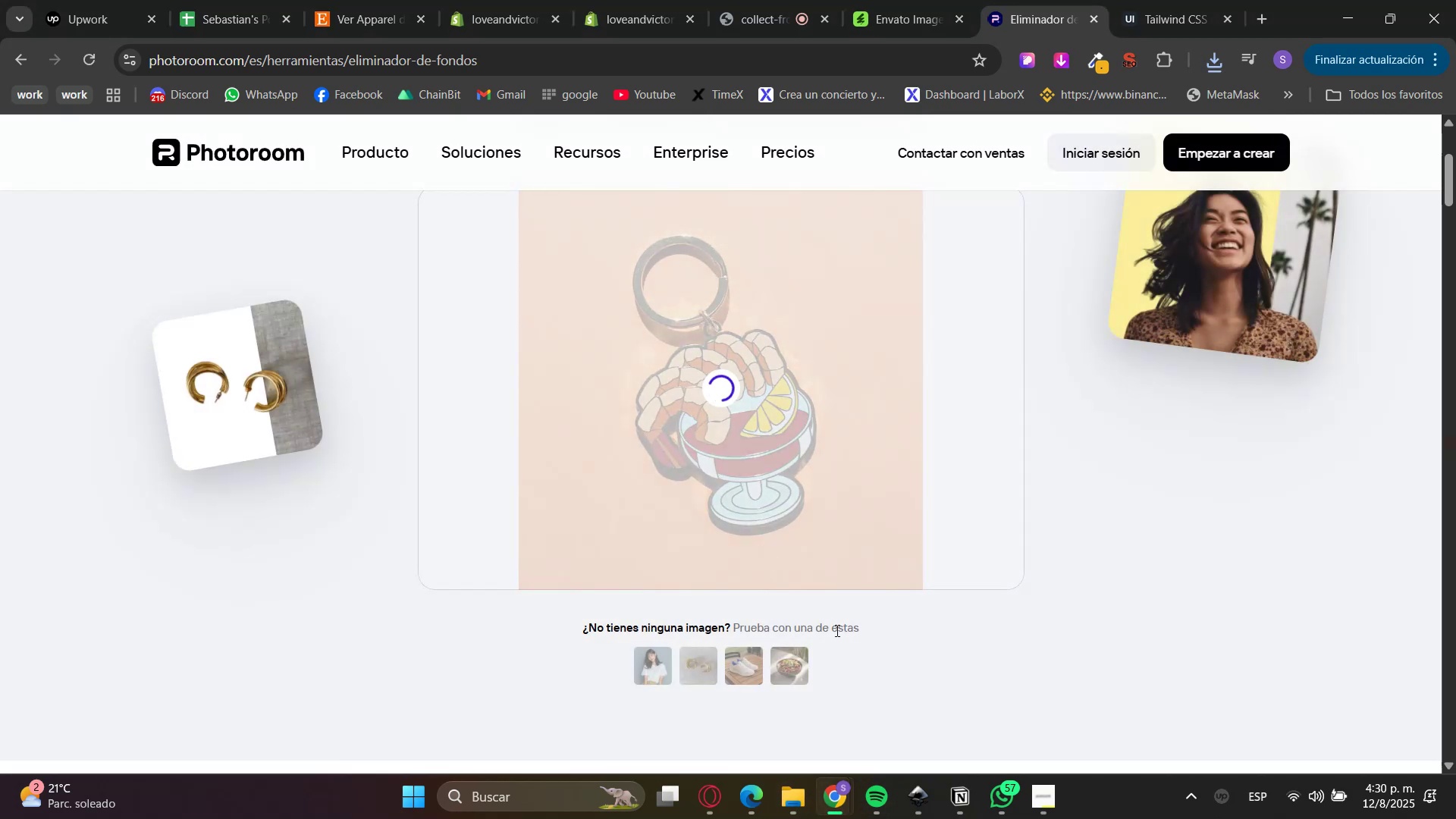 
scroll: coordinate [884, 667], scroll_direction: up, amount: 1.0
 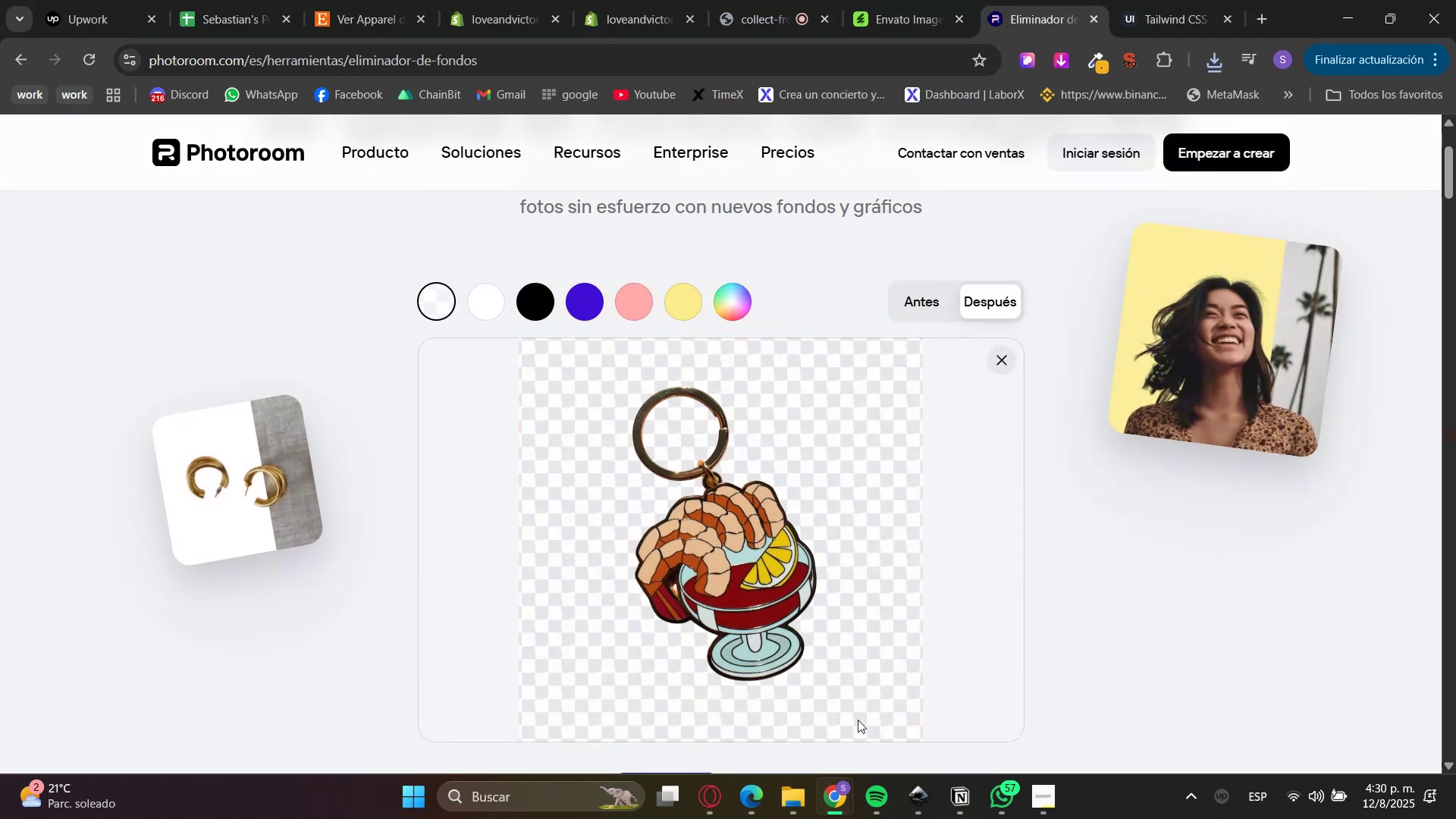 
scroll: coordinate [814, 762], scroll_direction: down, amount: 1.0
 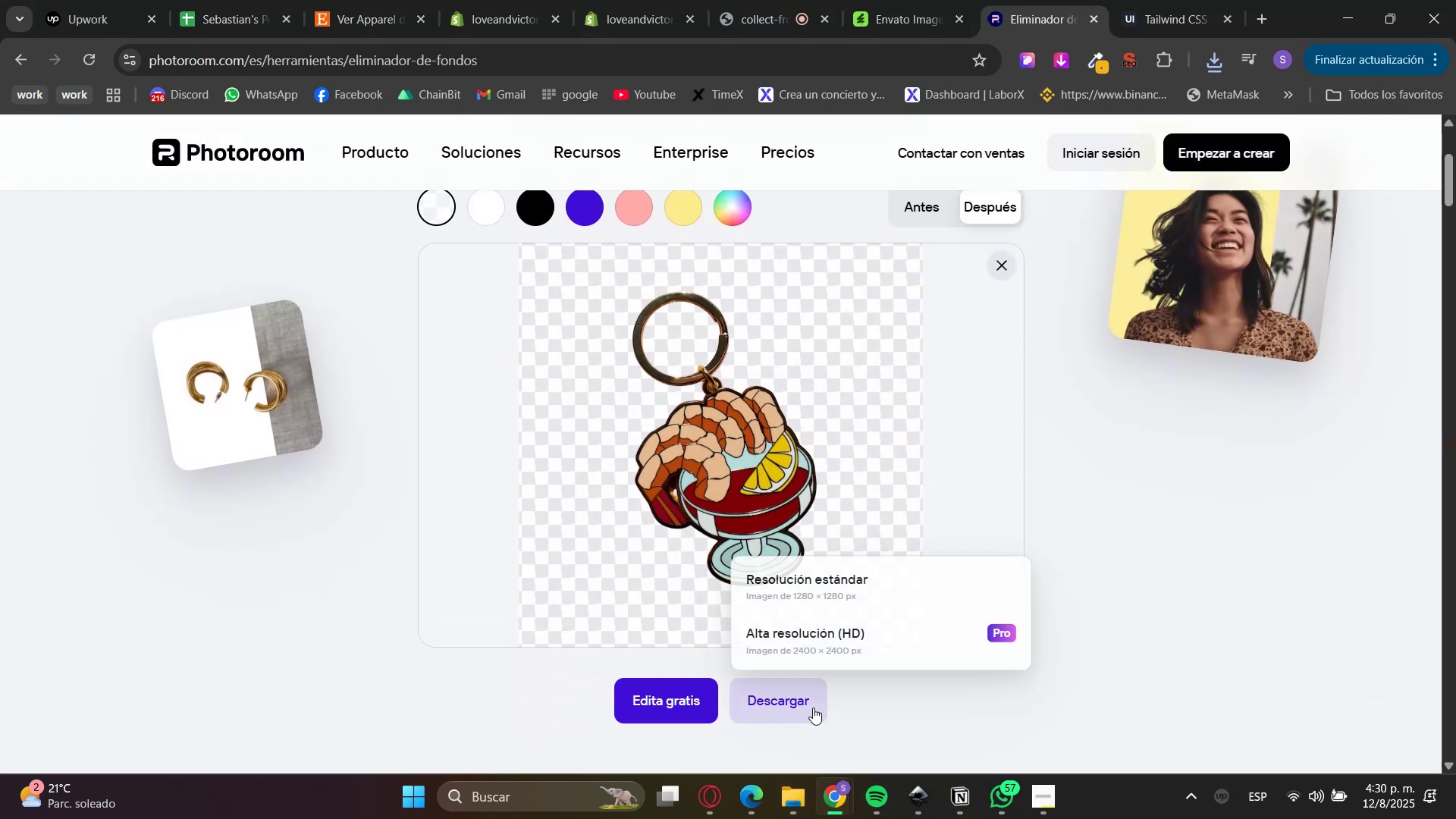 
double_click([861, 585])
 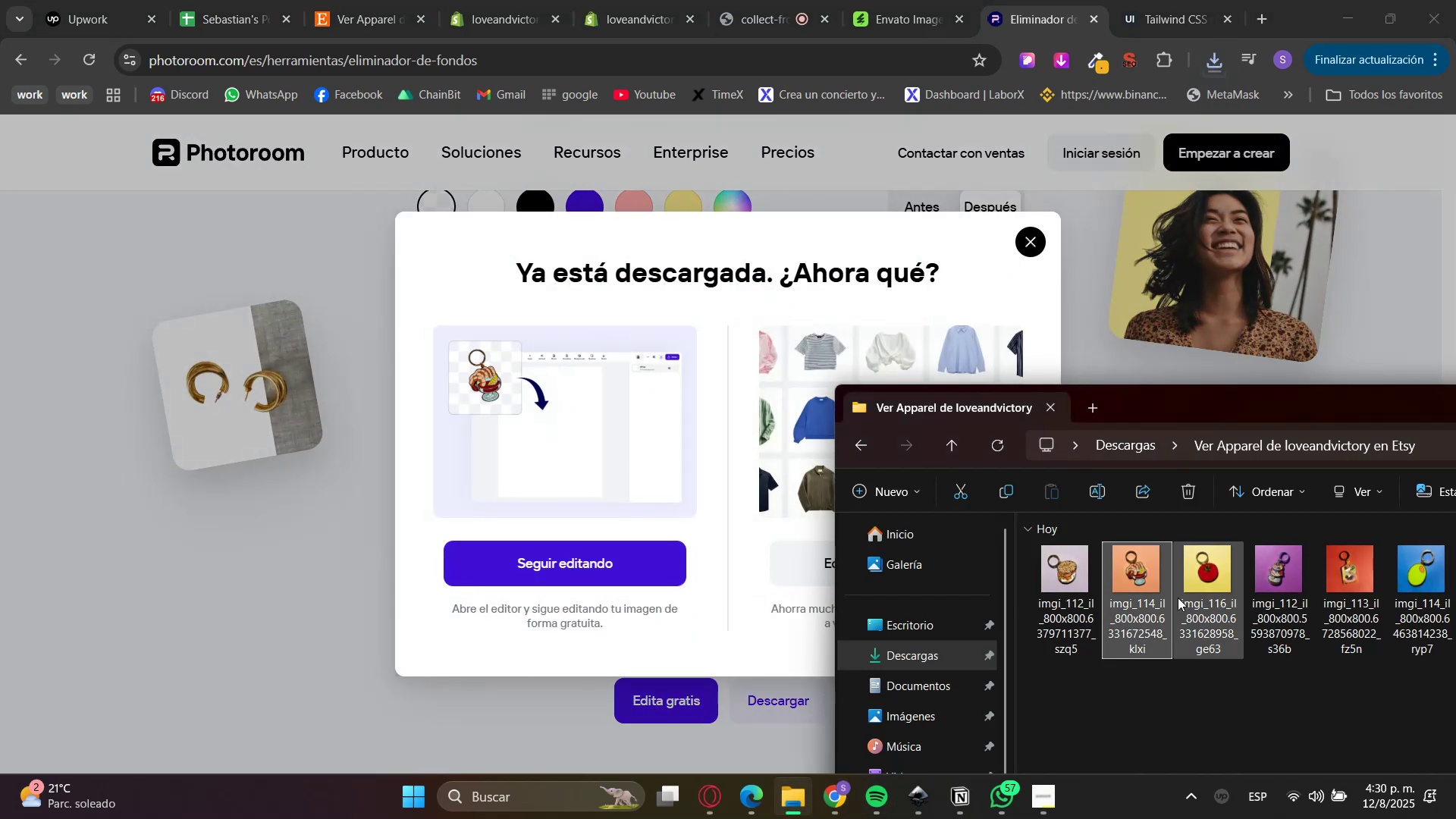 
left_click([130, 524])
 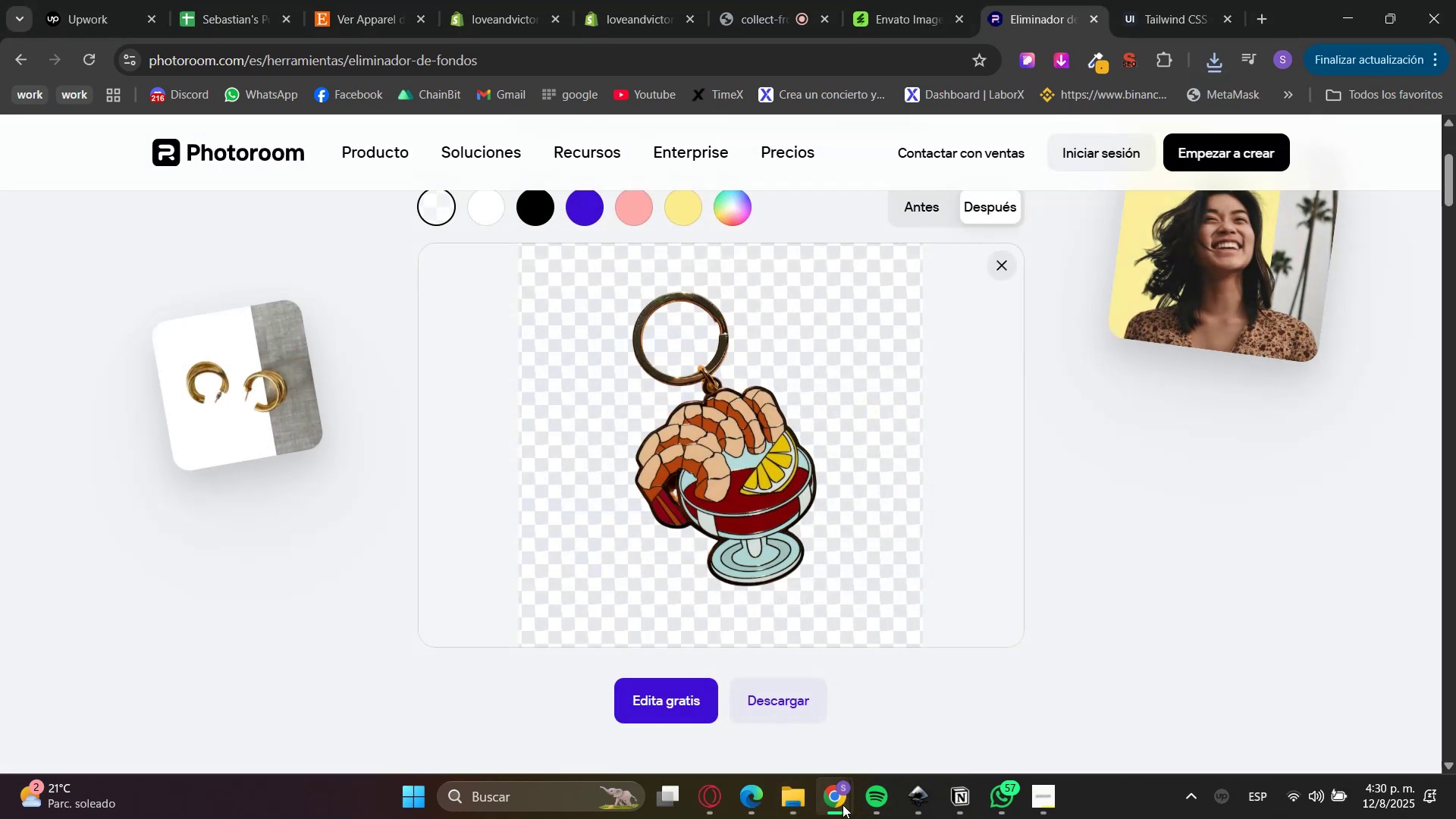 
left_click([779, 810])
 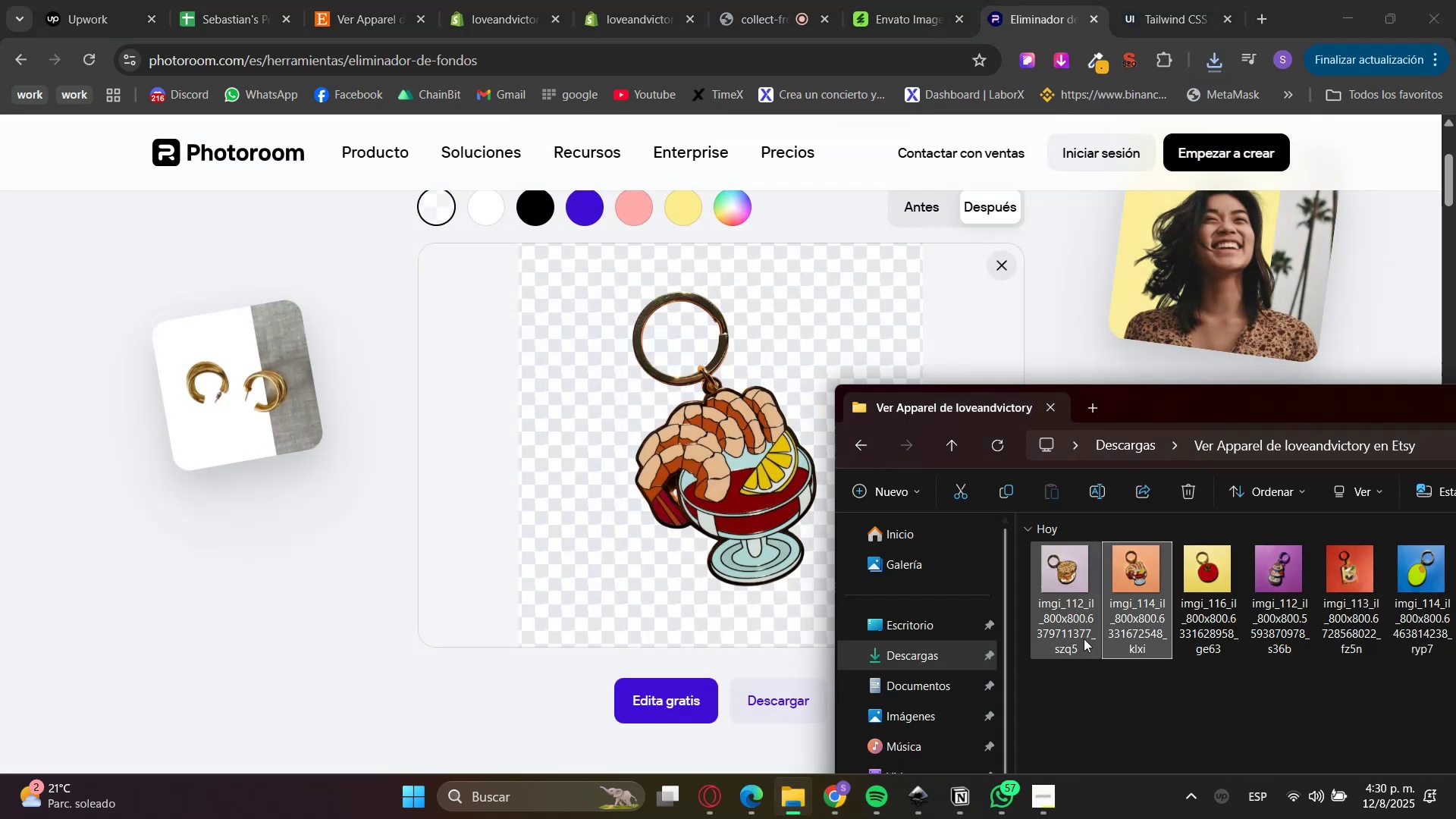 
left_click_drag(start_coordinate=[1214, 582], to_coordinate=[397, 522])
 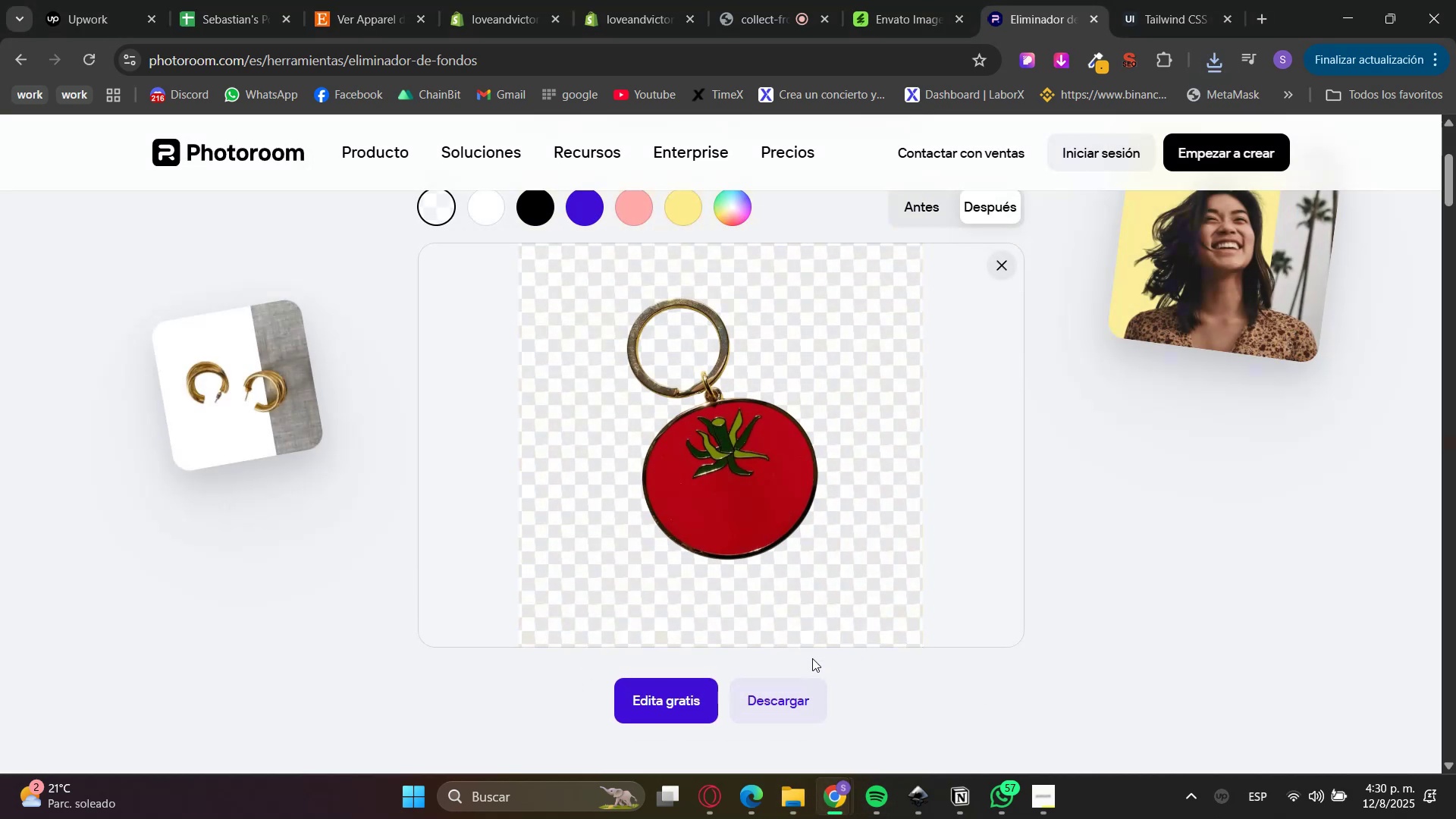 
double_click([812, 587])
 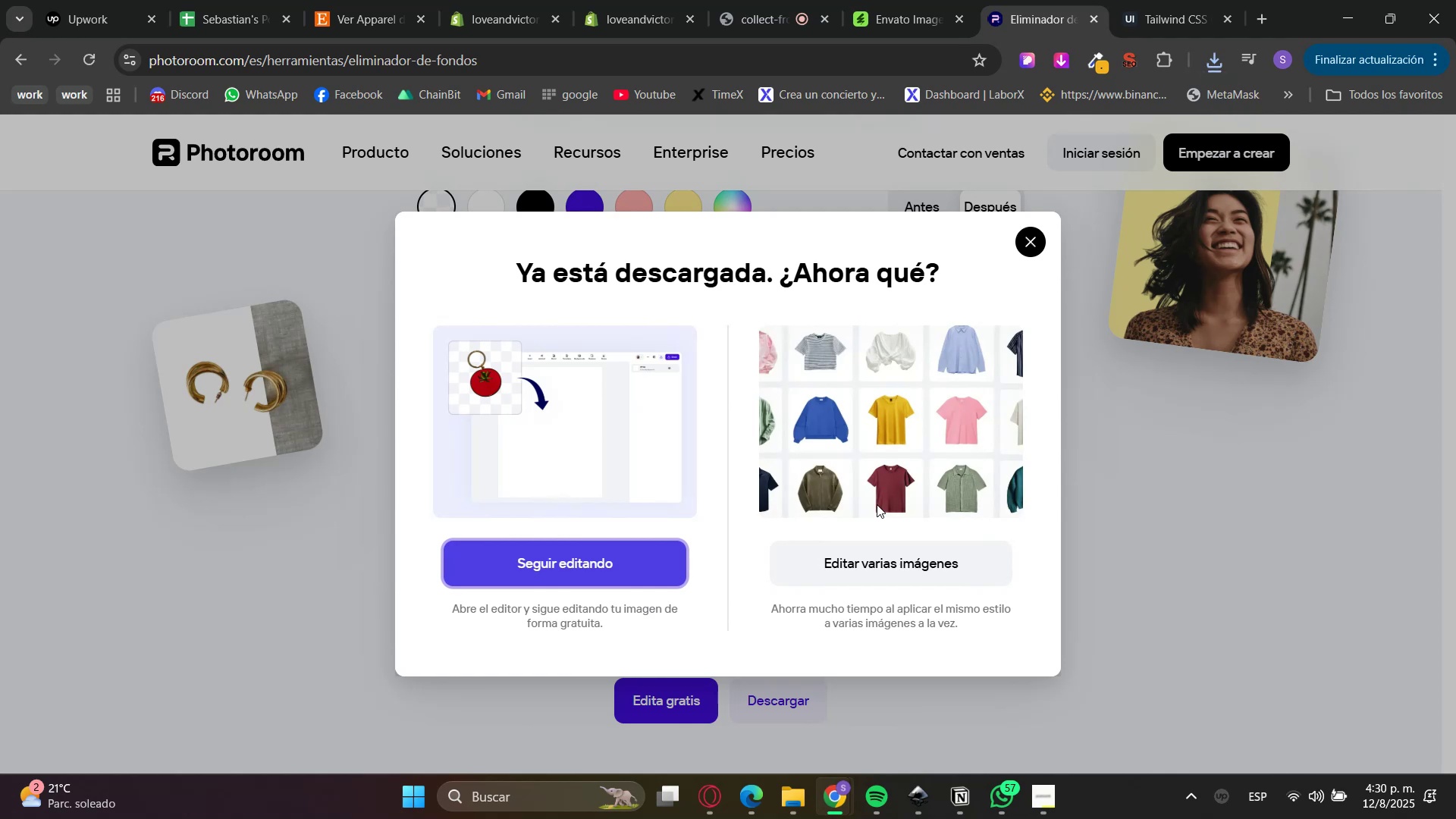 
mouse_move([915, 780])
 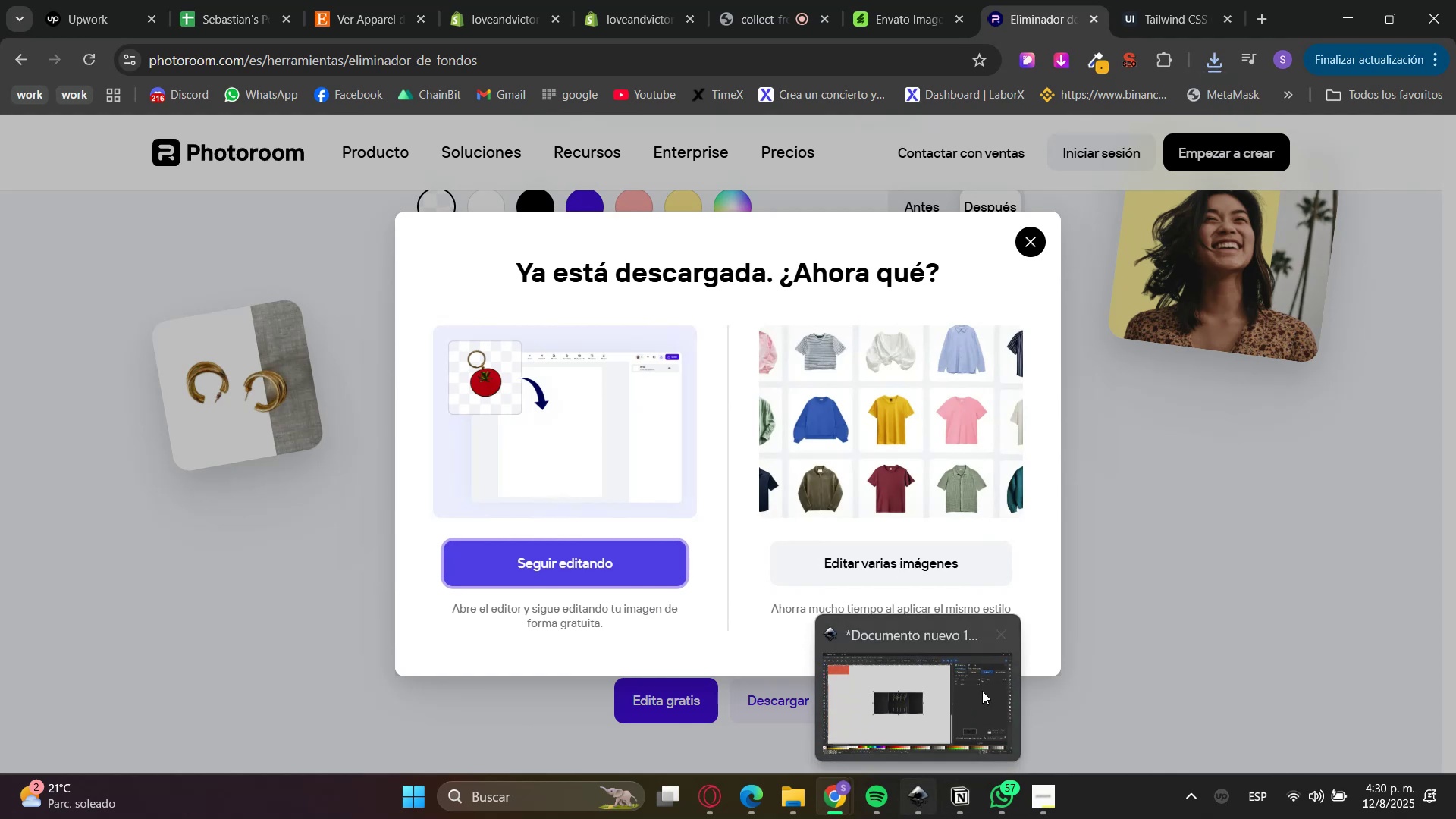 
left_click([1192, 452])
 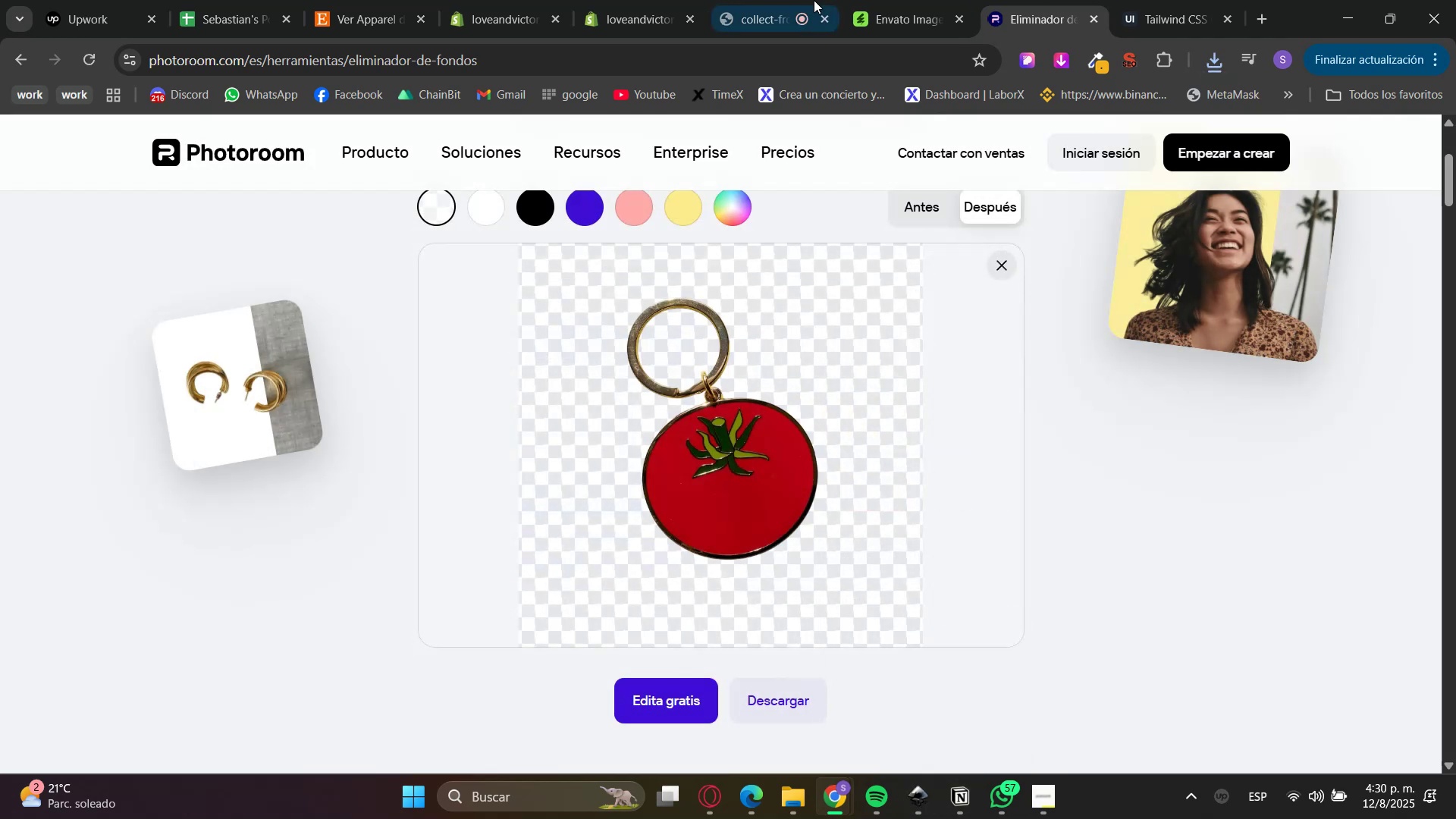 
left_click([937, 0])
 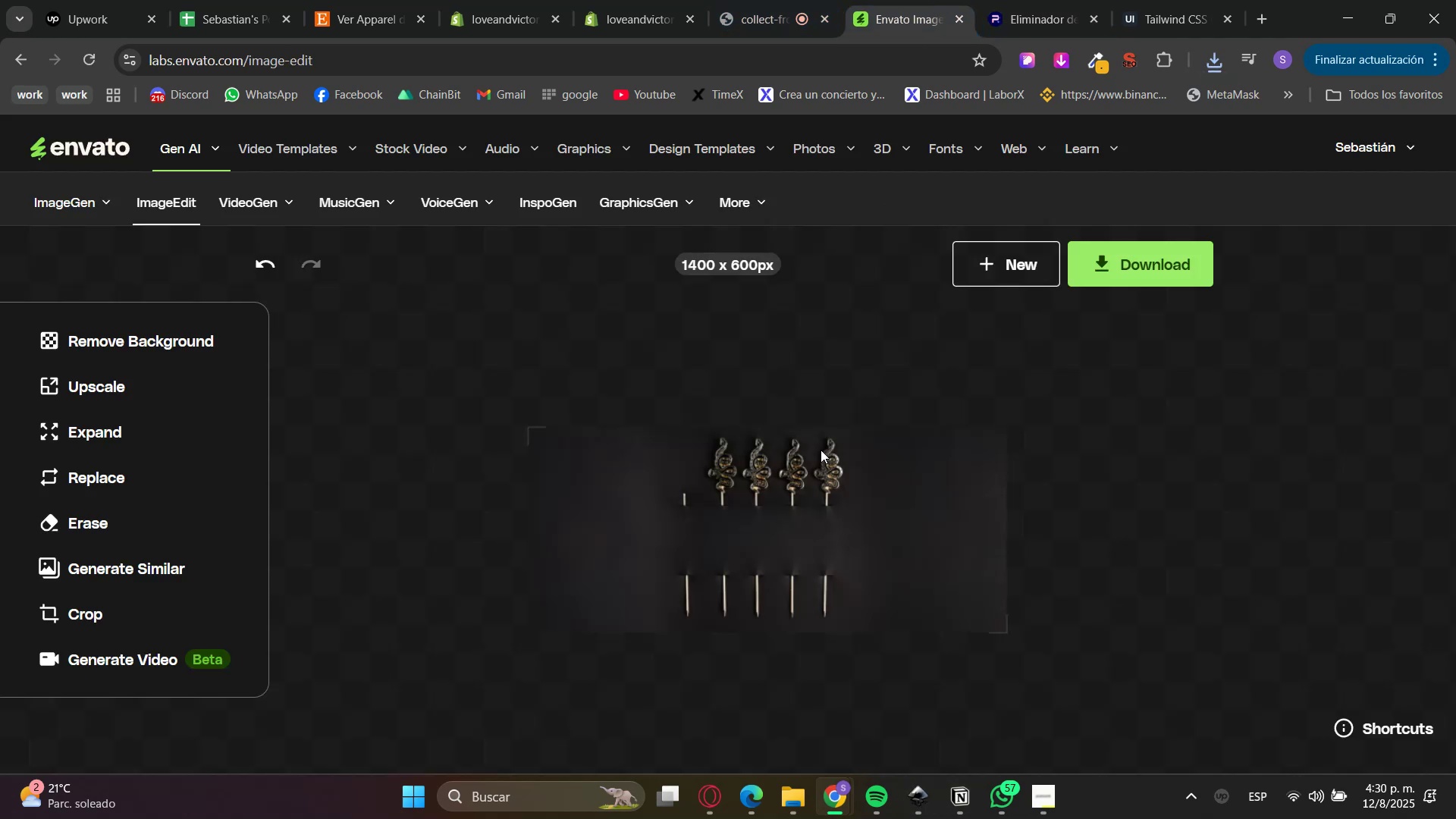 
left_click([993, 277])
 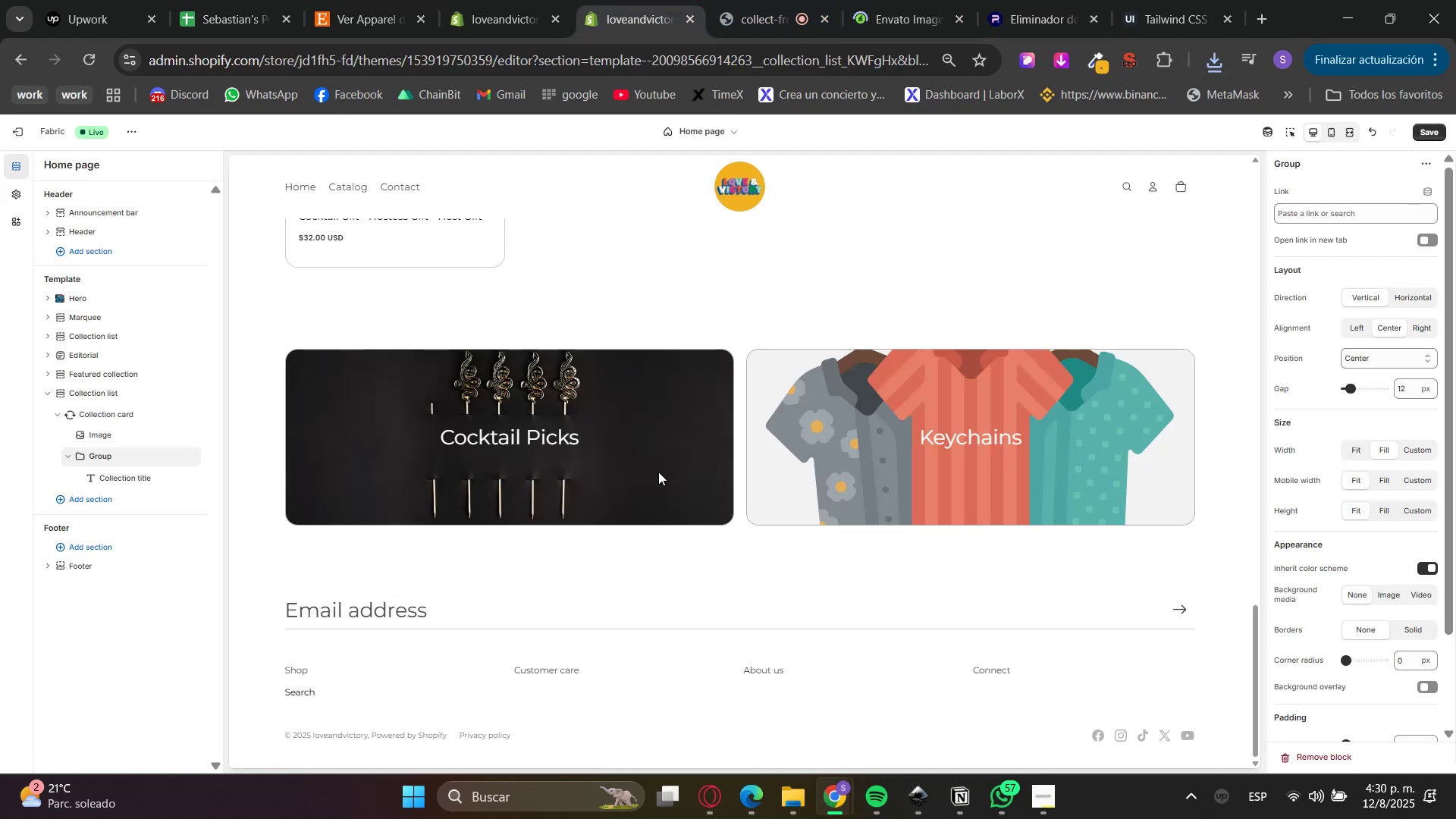 
scroll: coordinate [667, 661], scroll_direction: down, amount: 1.0
 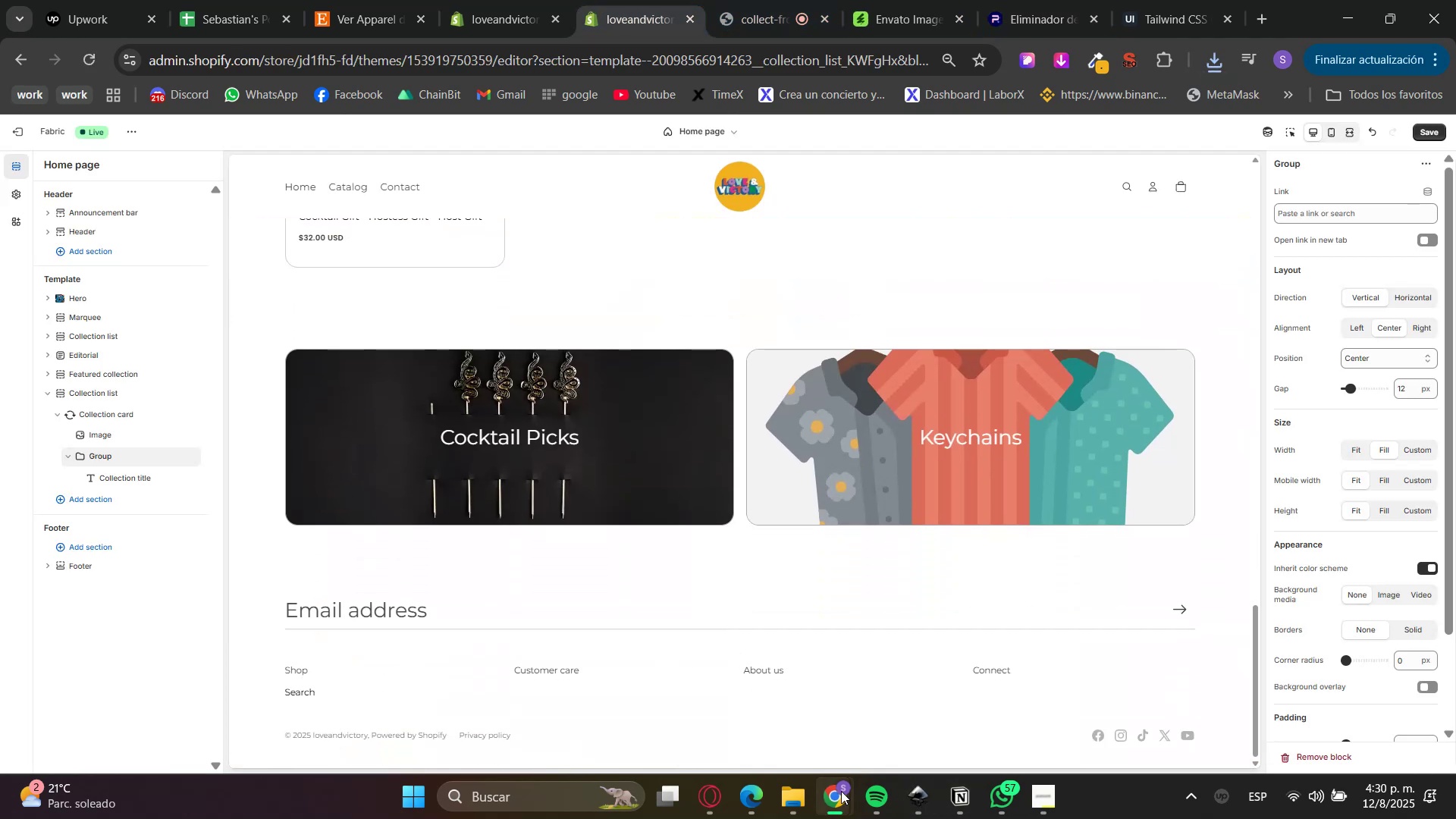 
left_click([792, 799])
 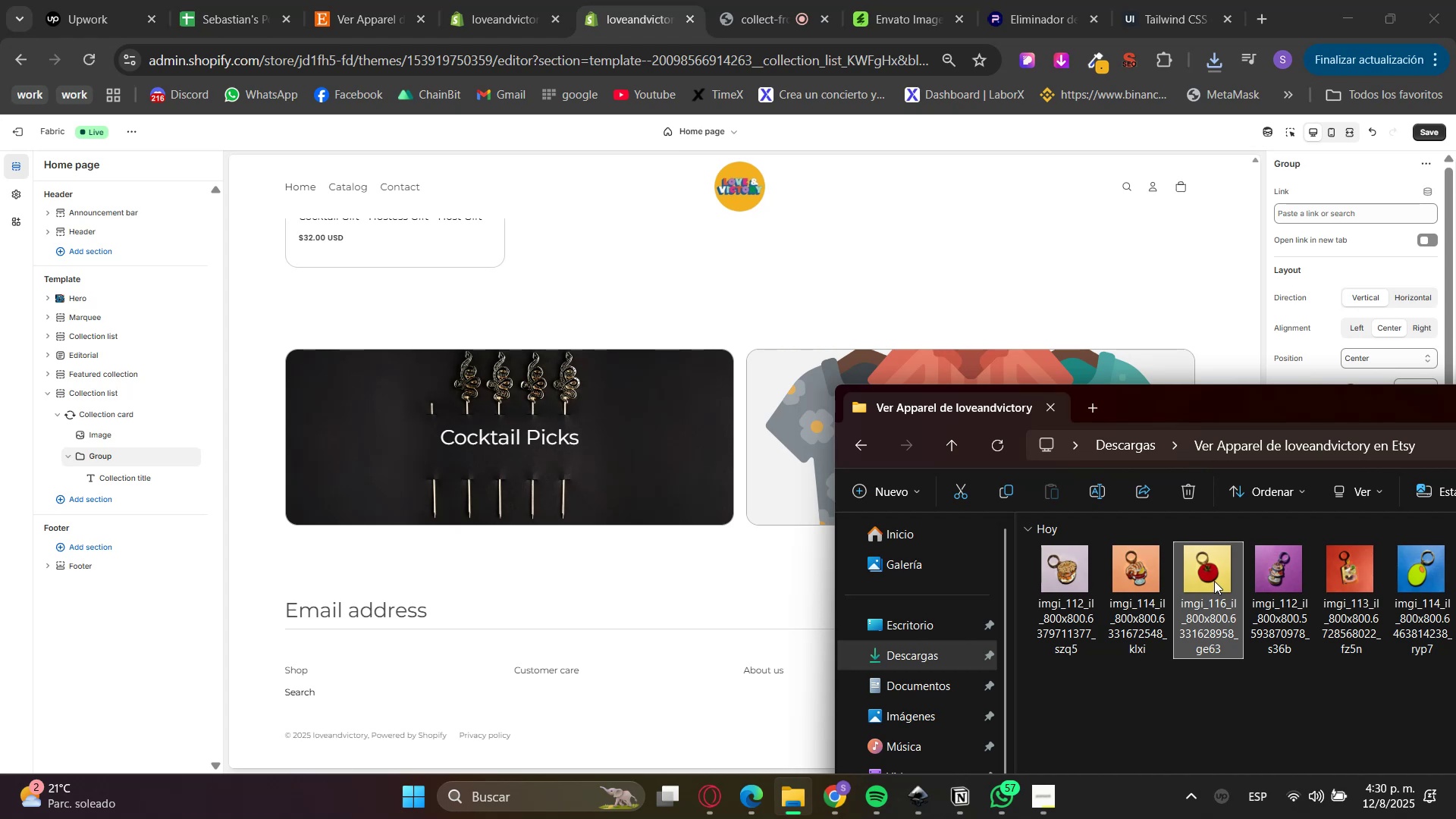 
left_click([907, 0])
 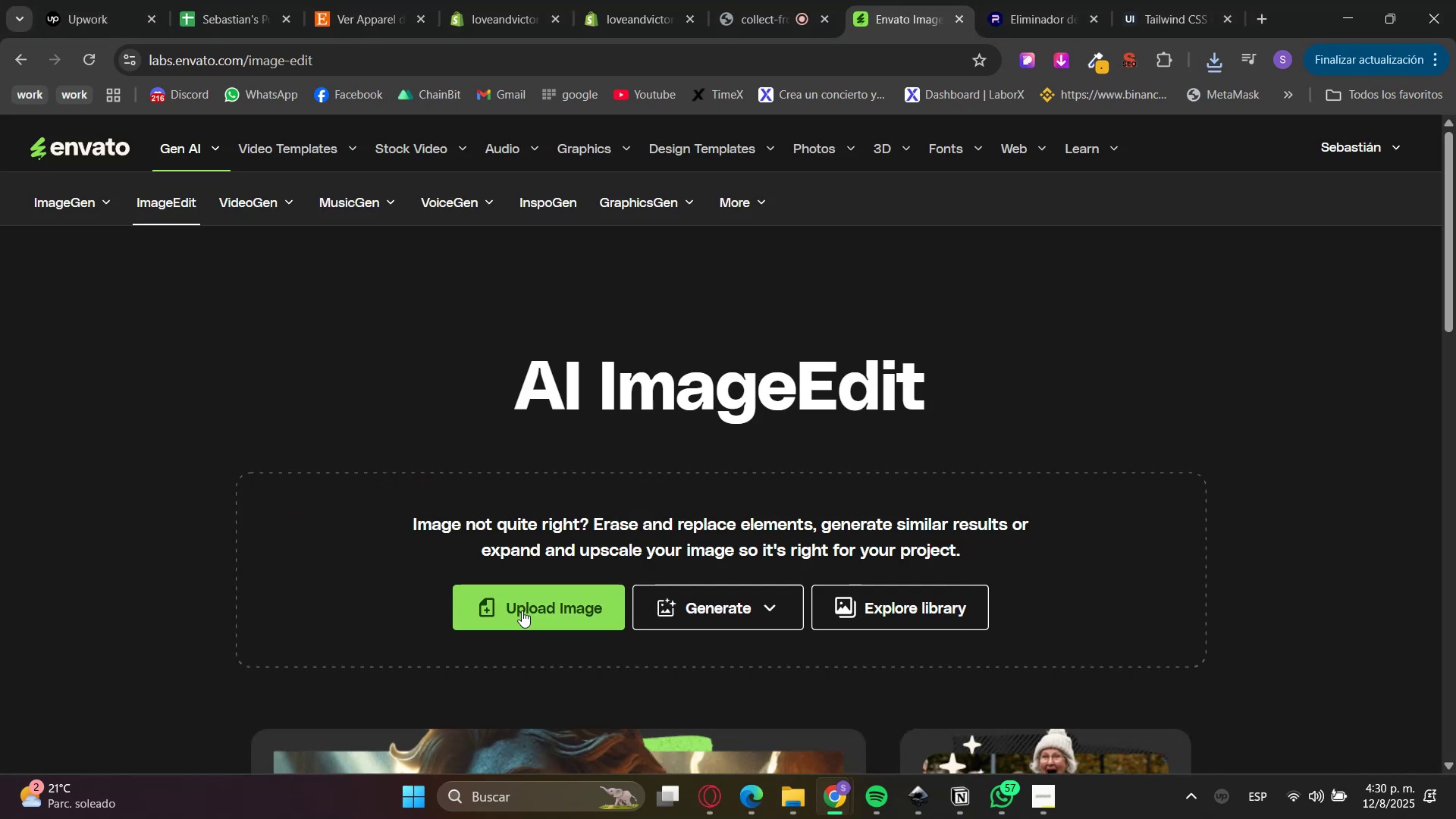 
left_click([503, 613])
 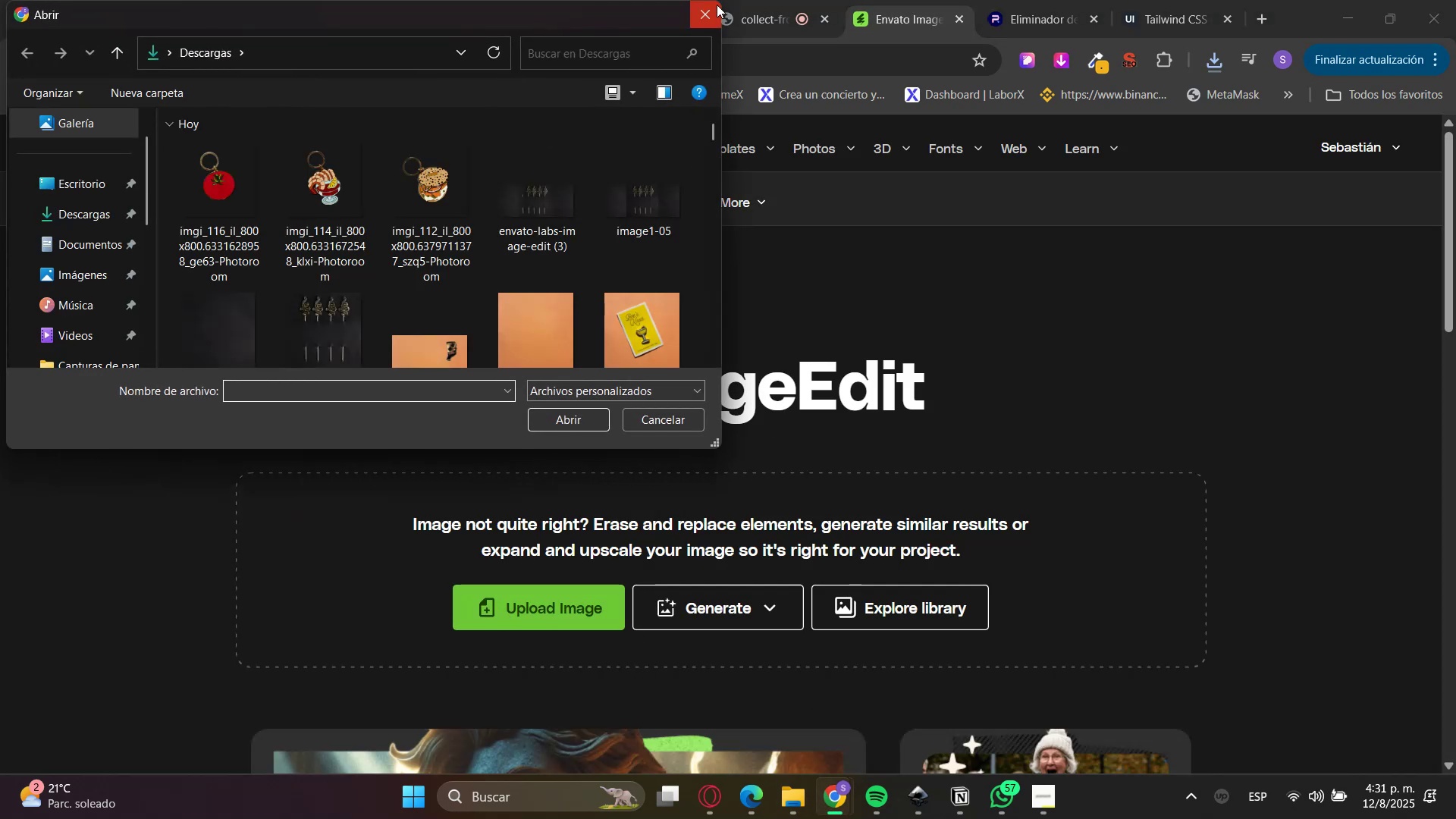 
double_click([790, 808])
 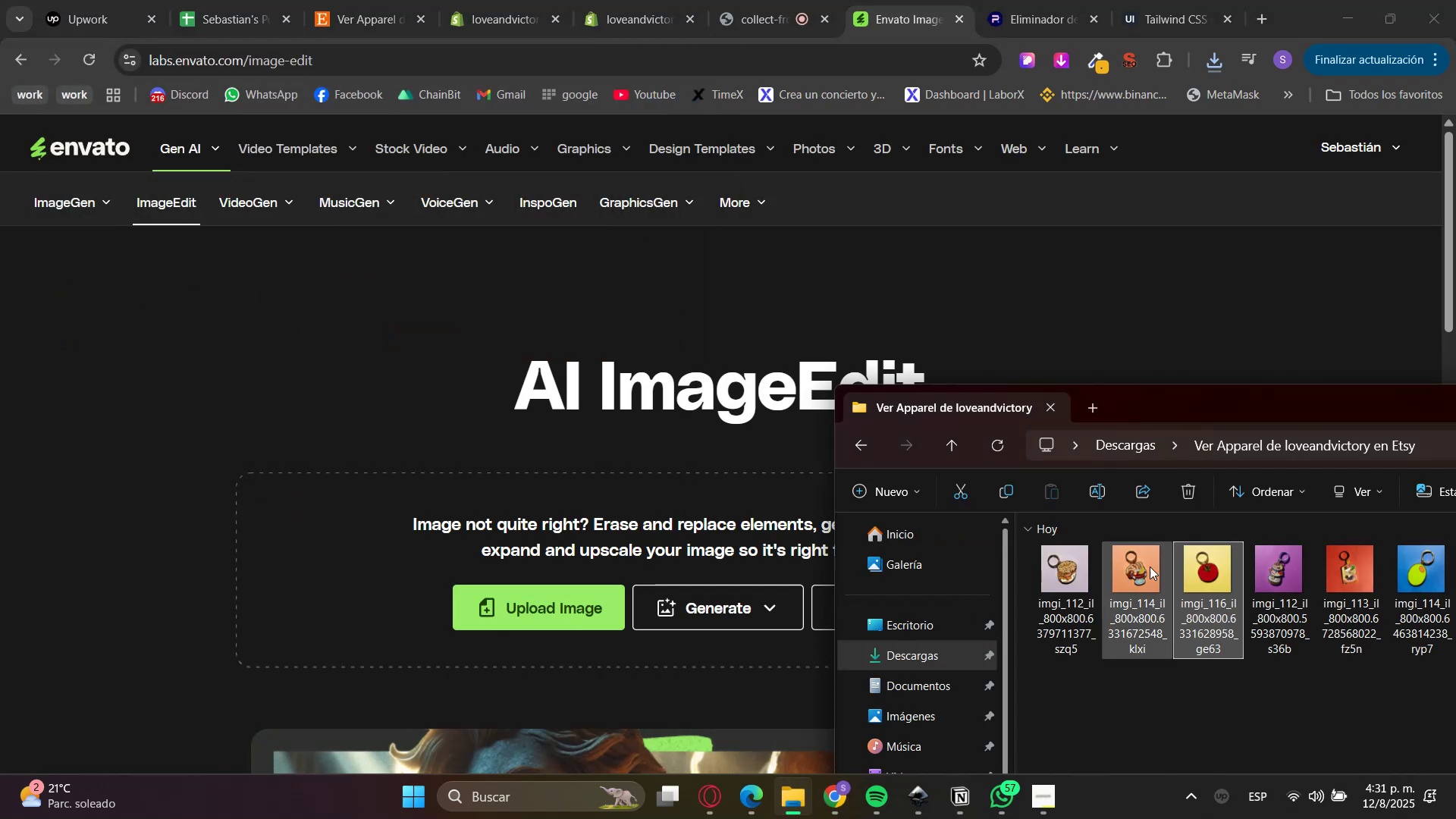 
left_click_drag(start_coordinate=[1218, 571], to_coordinate=[544, 526])
 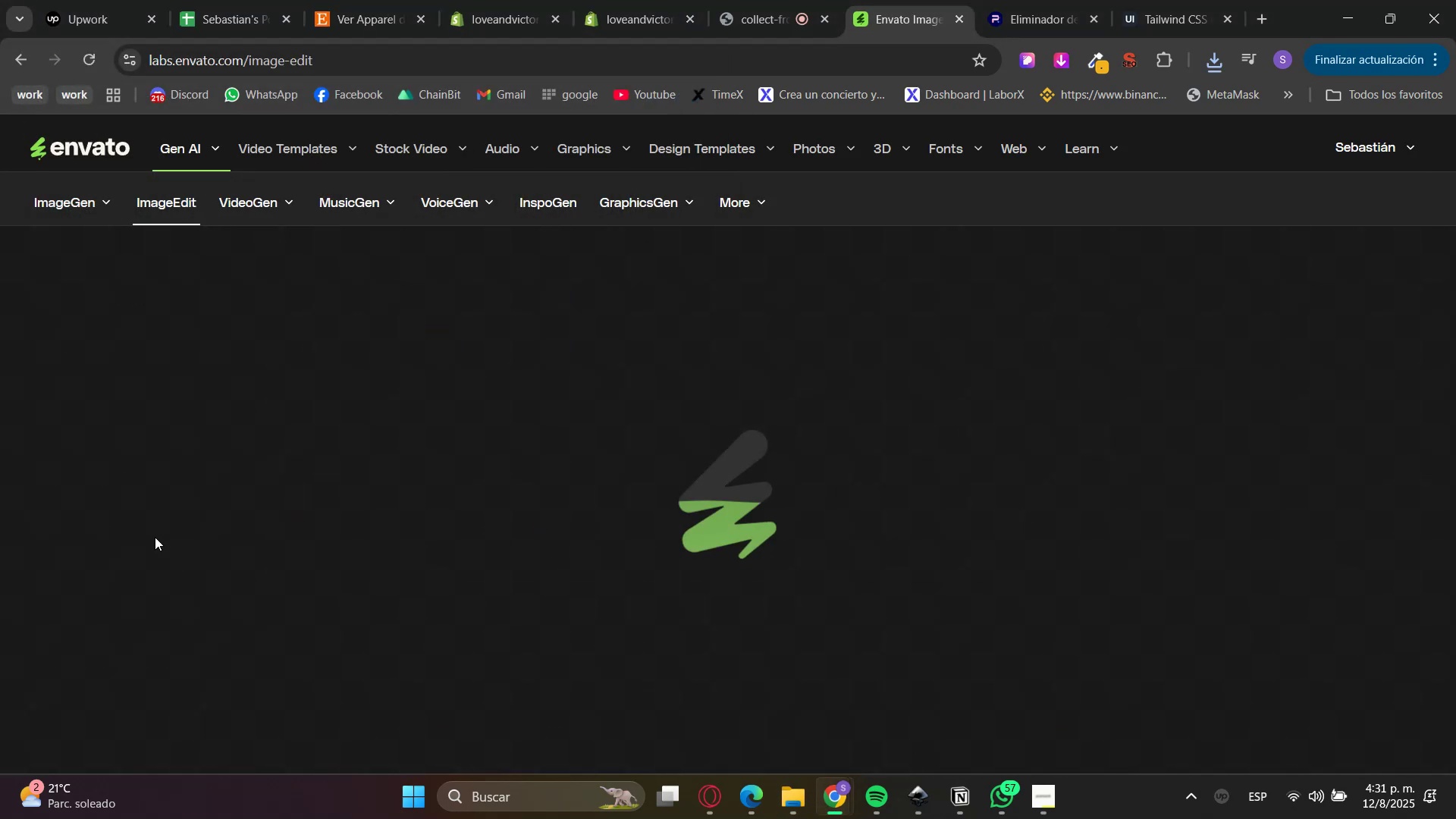 
left_click([93, 522])
 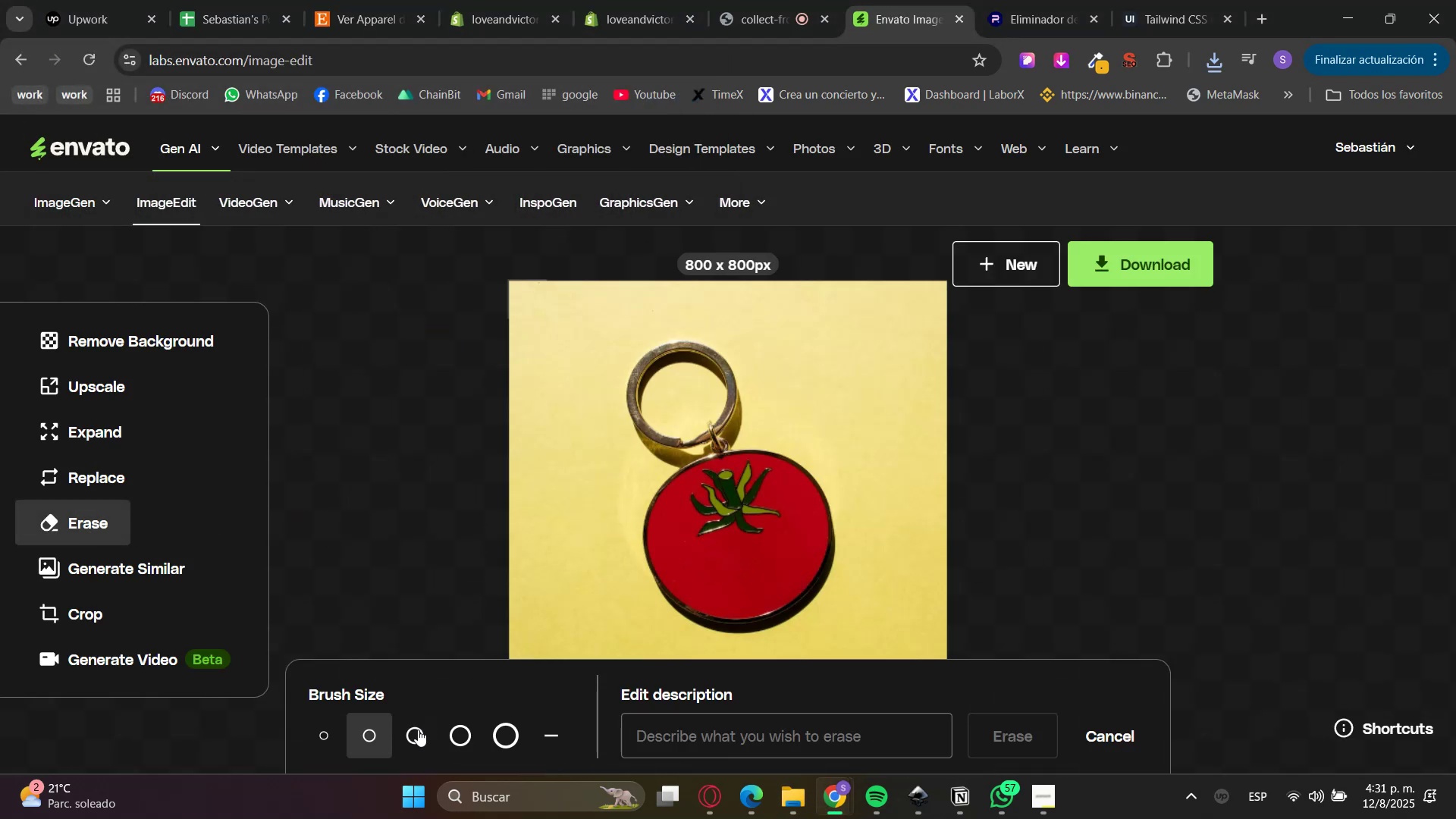 
left_click([453, 736])
 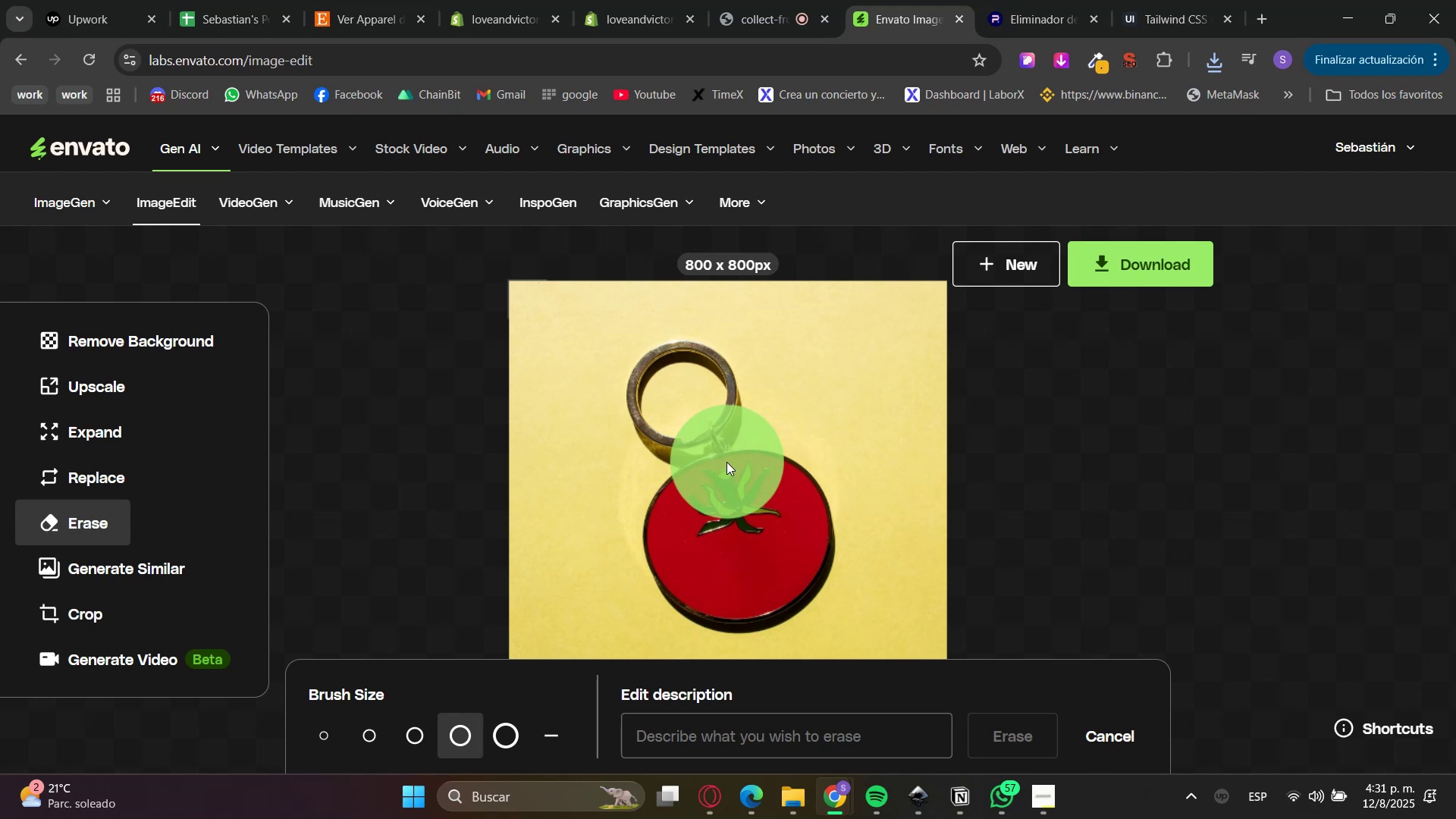 
left_click_drag(start_coordinate=[721, 473], to_coordinate=[685, 407])
 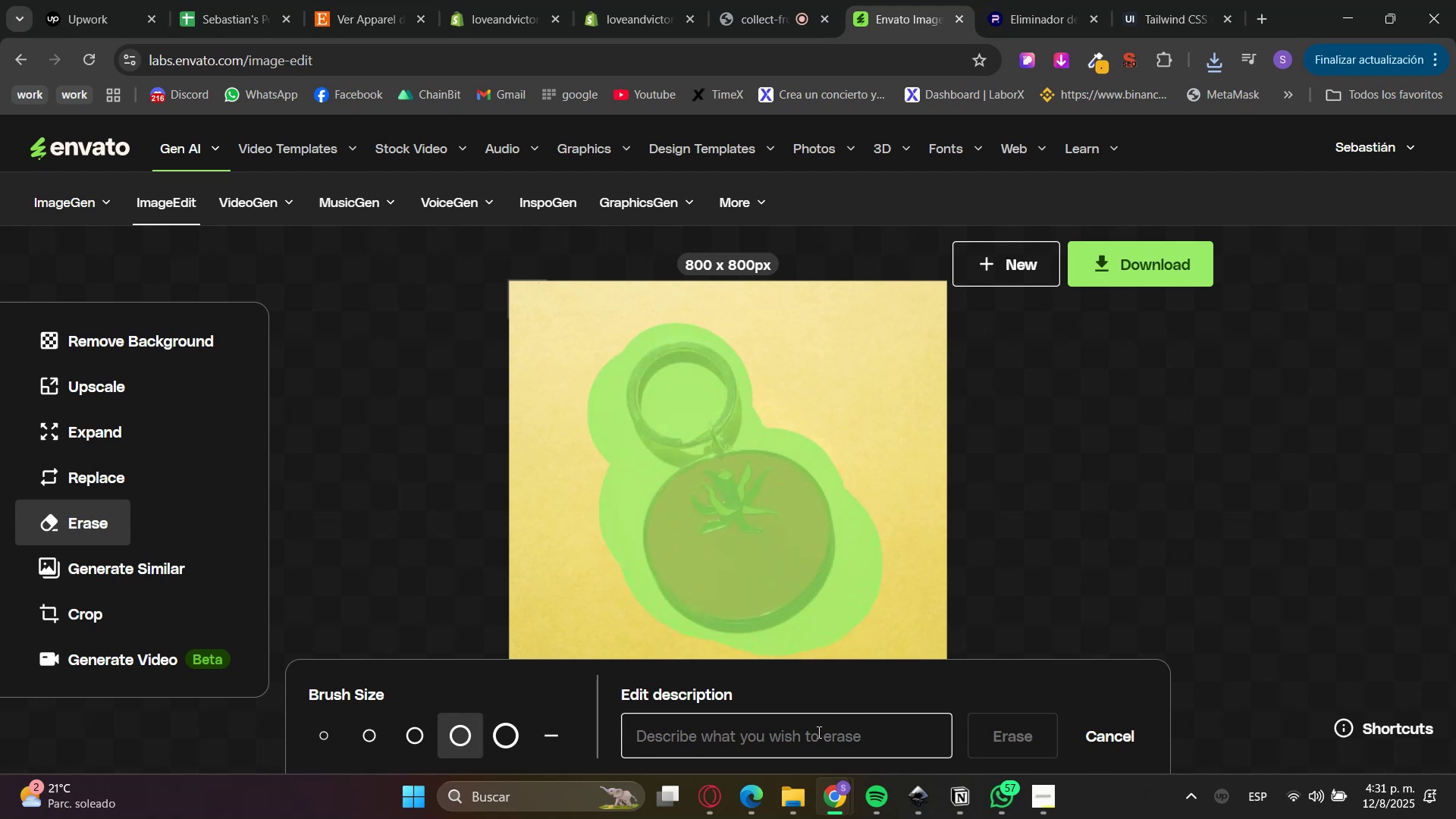 
type(ersea)
key(Backspace)
key(Backspace)
key(Backspace)
type(ase hte tomate)
key(Backspace)
type(o)
 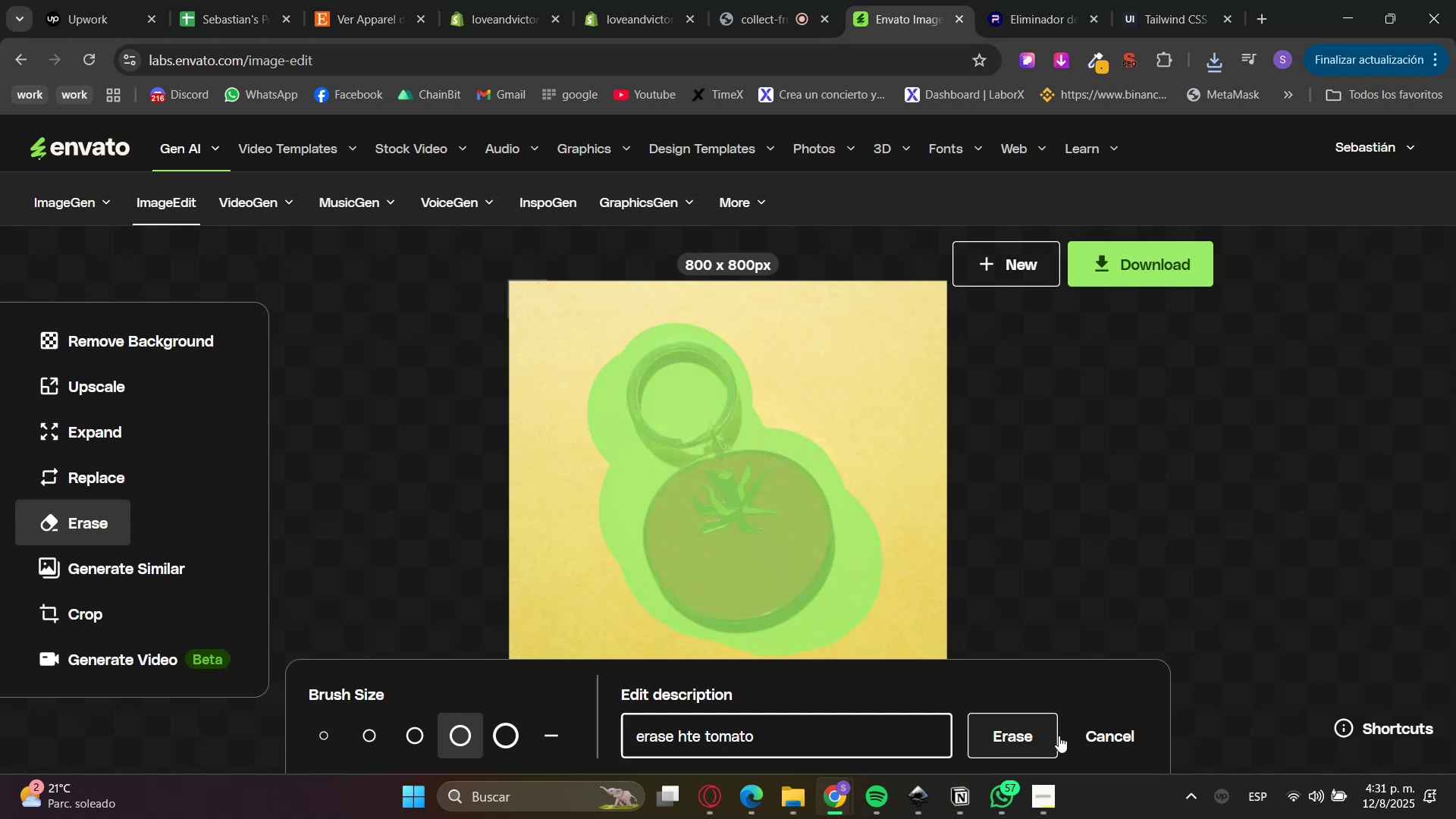 
double_click([1033, 736])
 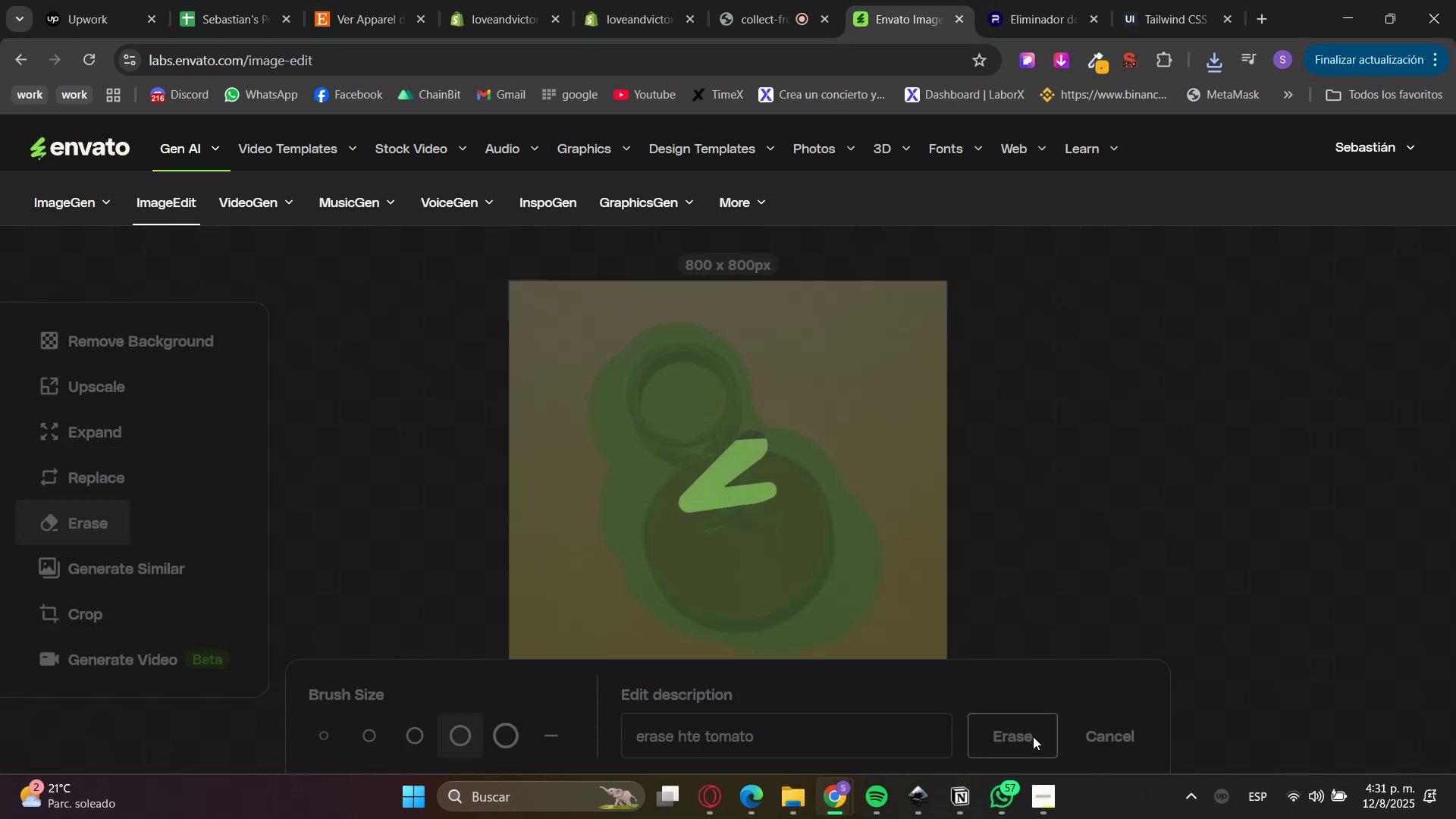 
key(MediaTrackNext)
 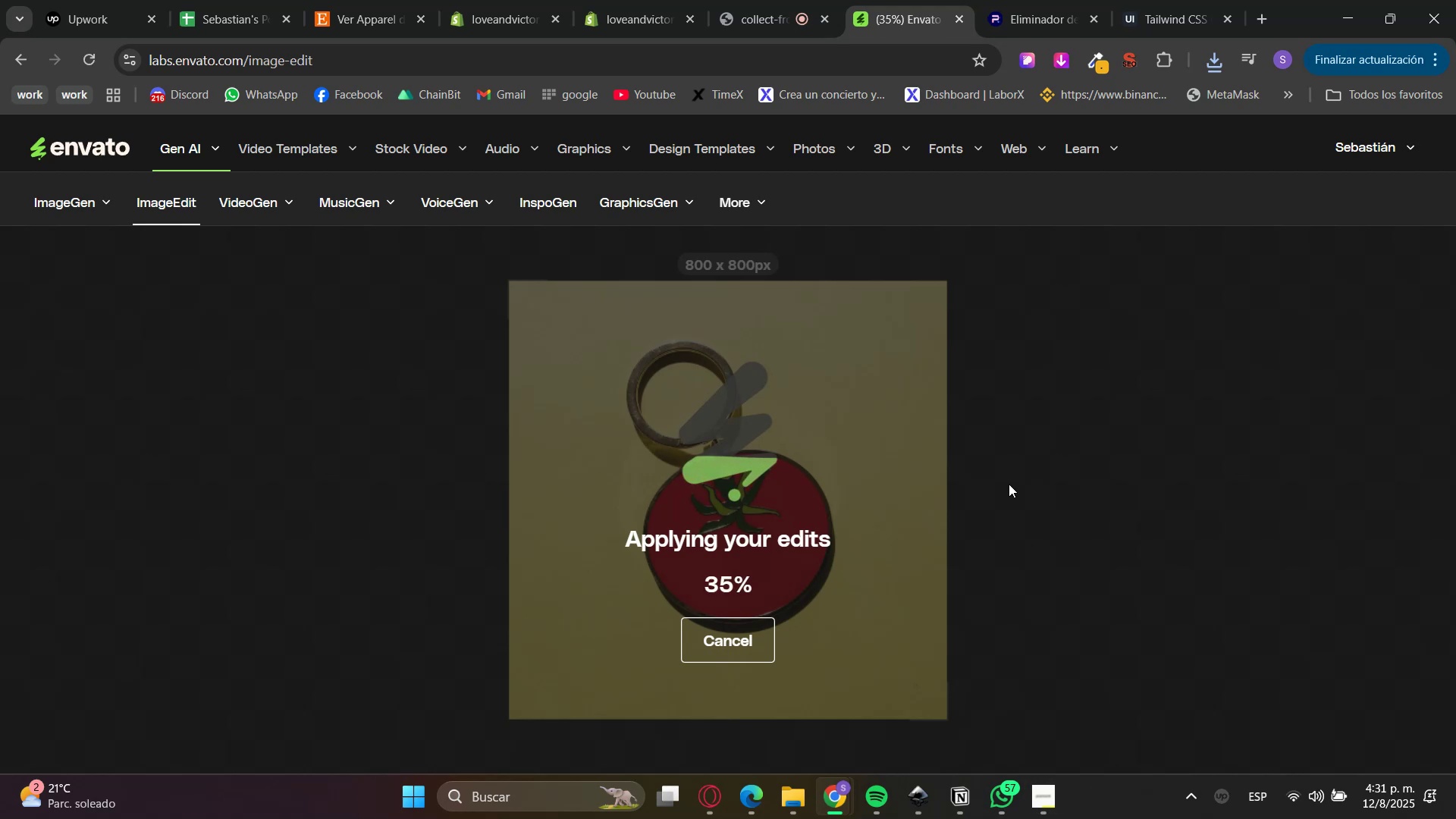 
wait(7.03)
 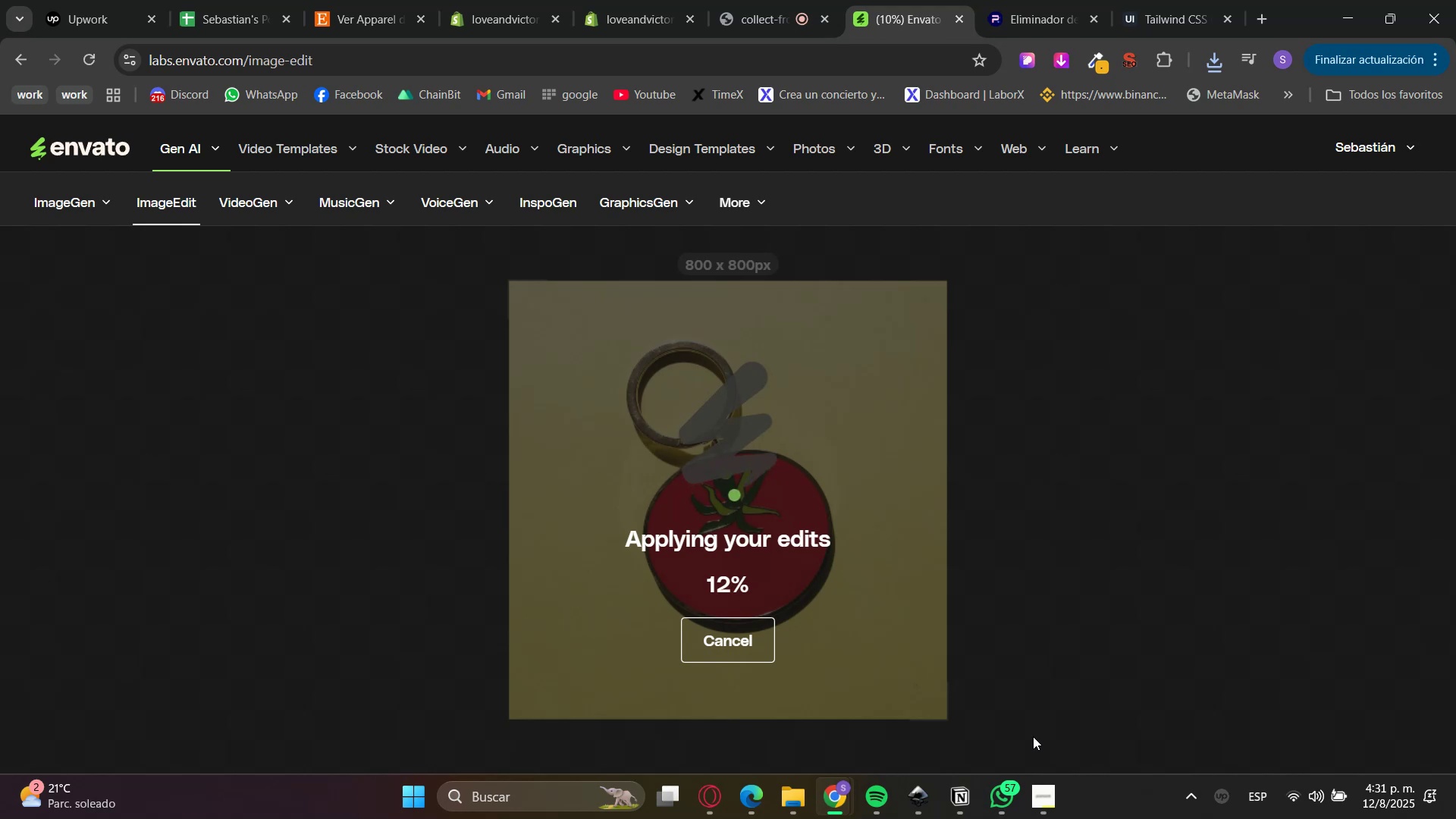 
left_click([977, 391])
 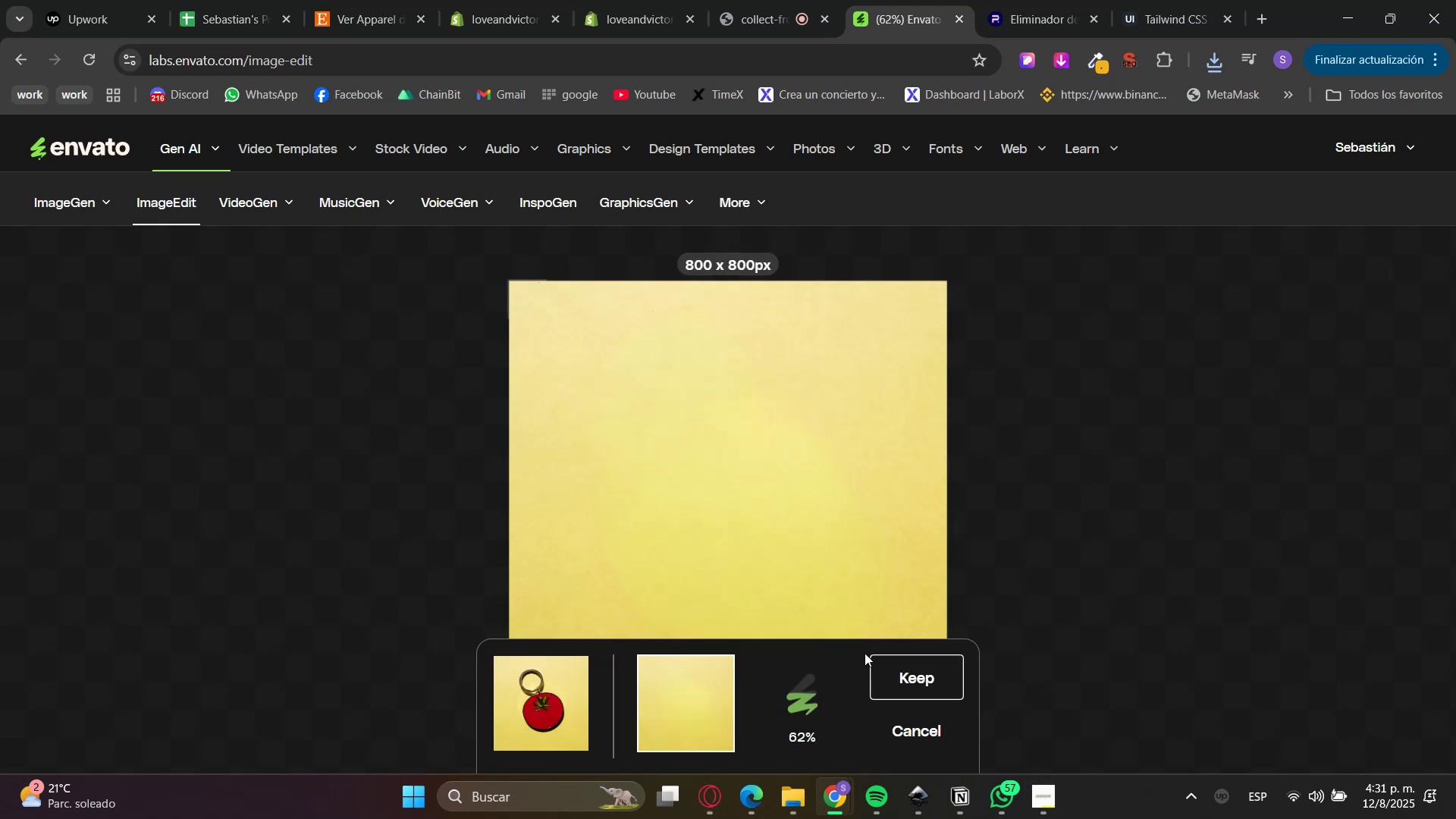 
left_click([908, 677])
 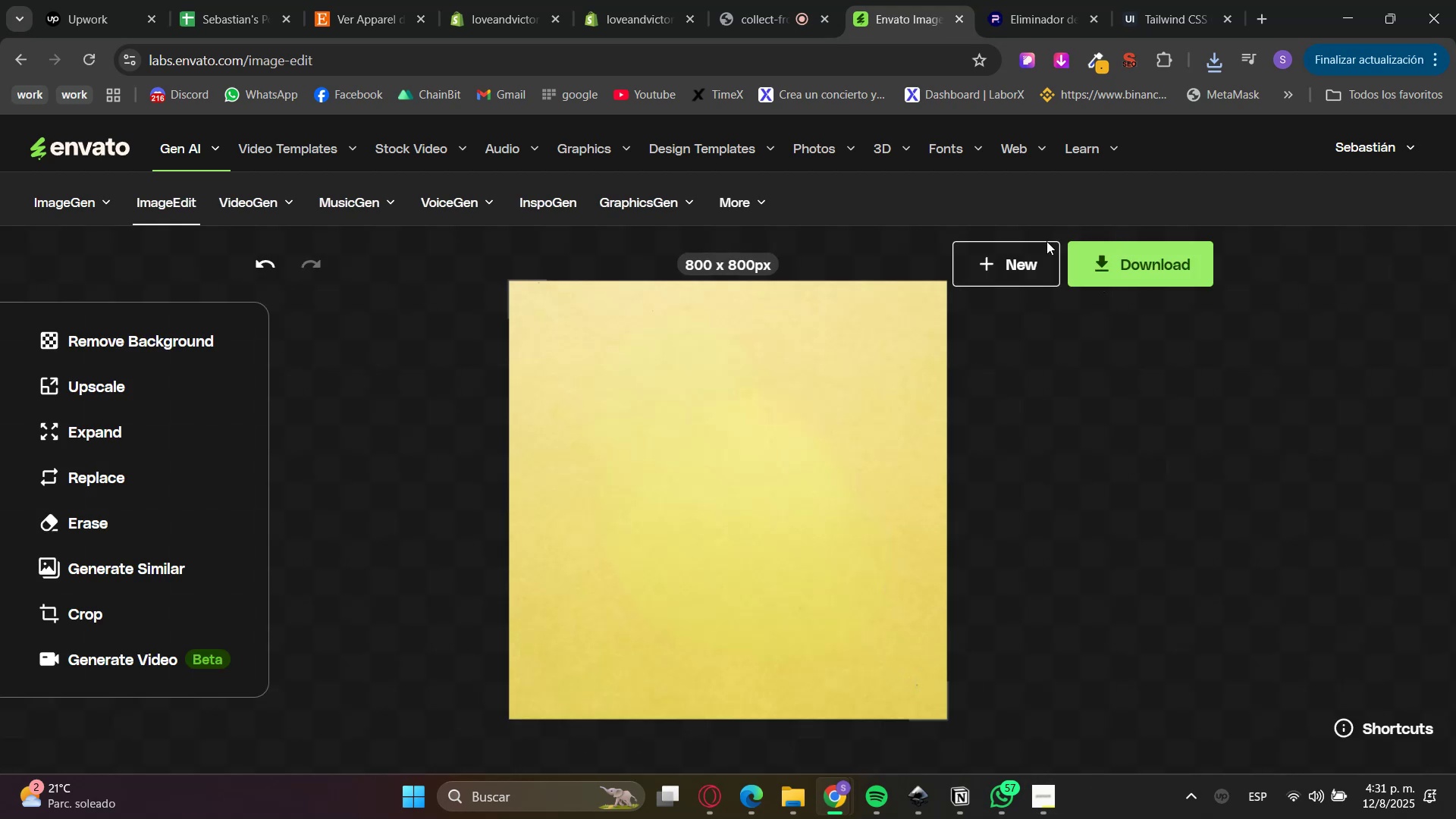 
left_click([1112, 253])
 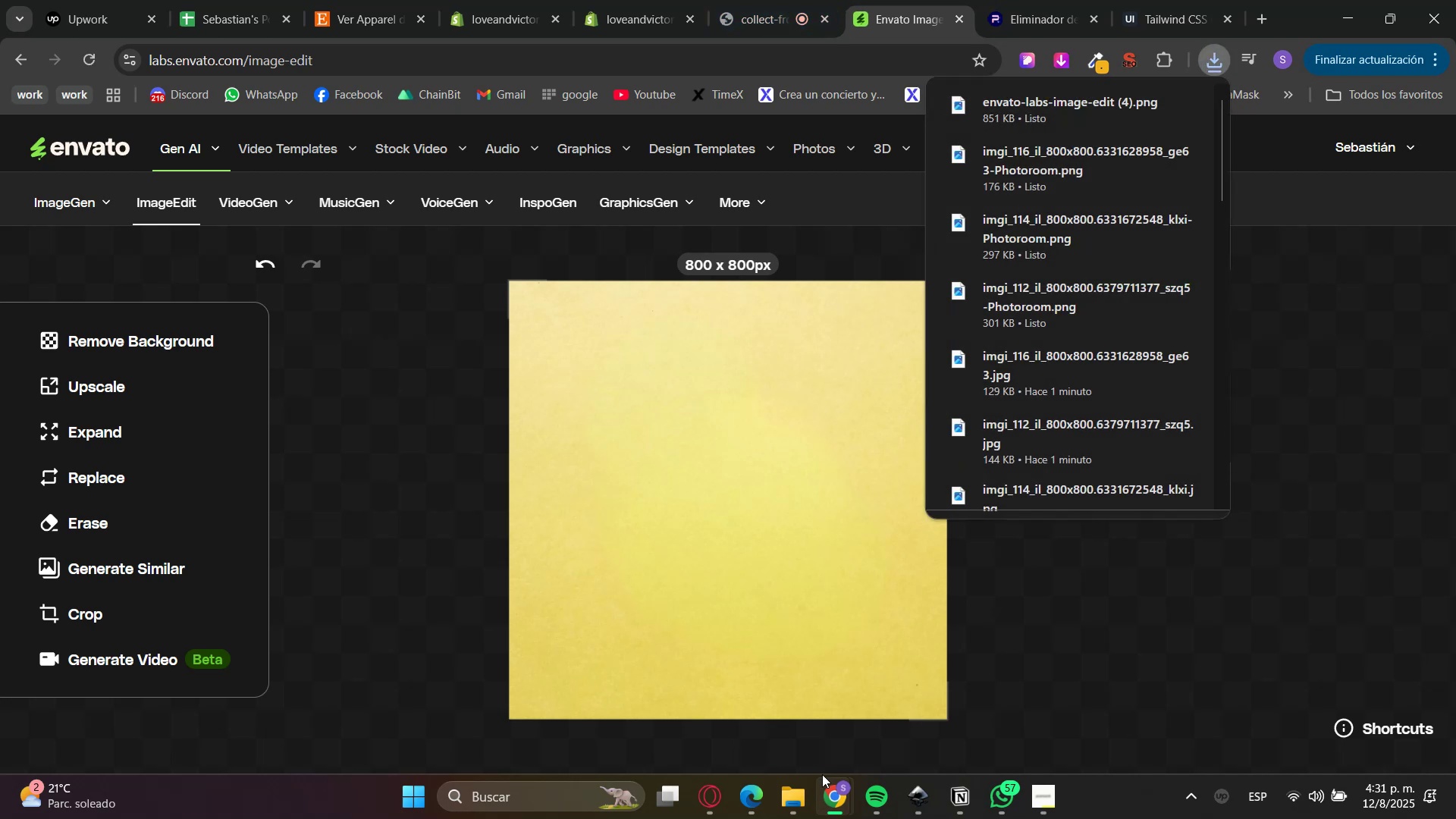 
left_click([916, 797])
 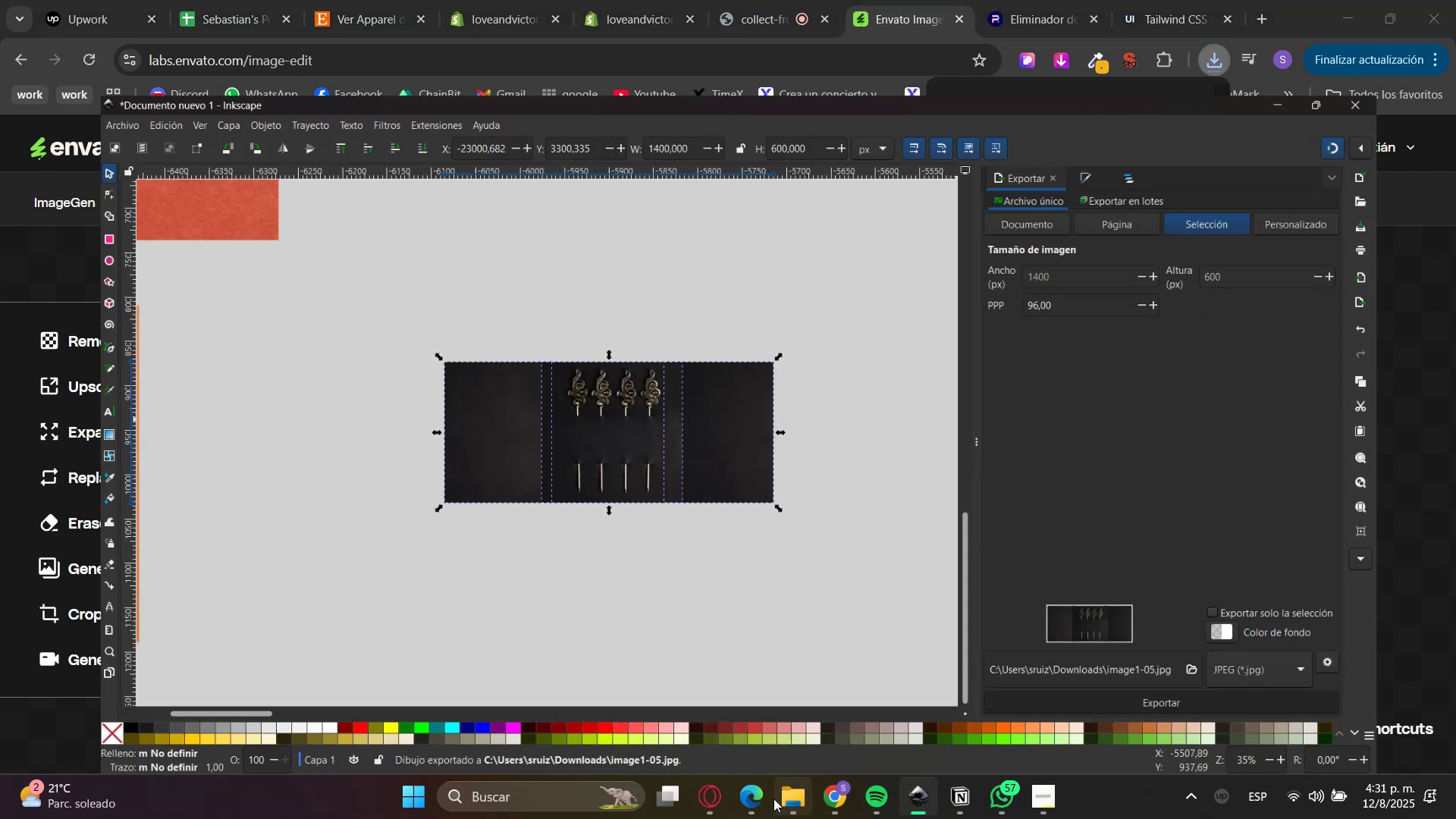 
double_click([788, 803])
 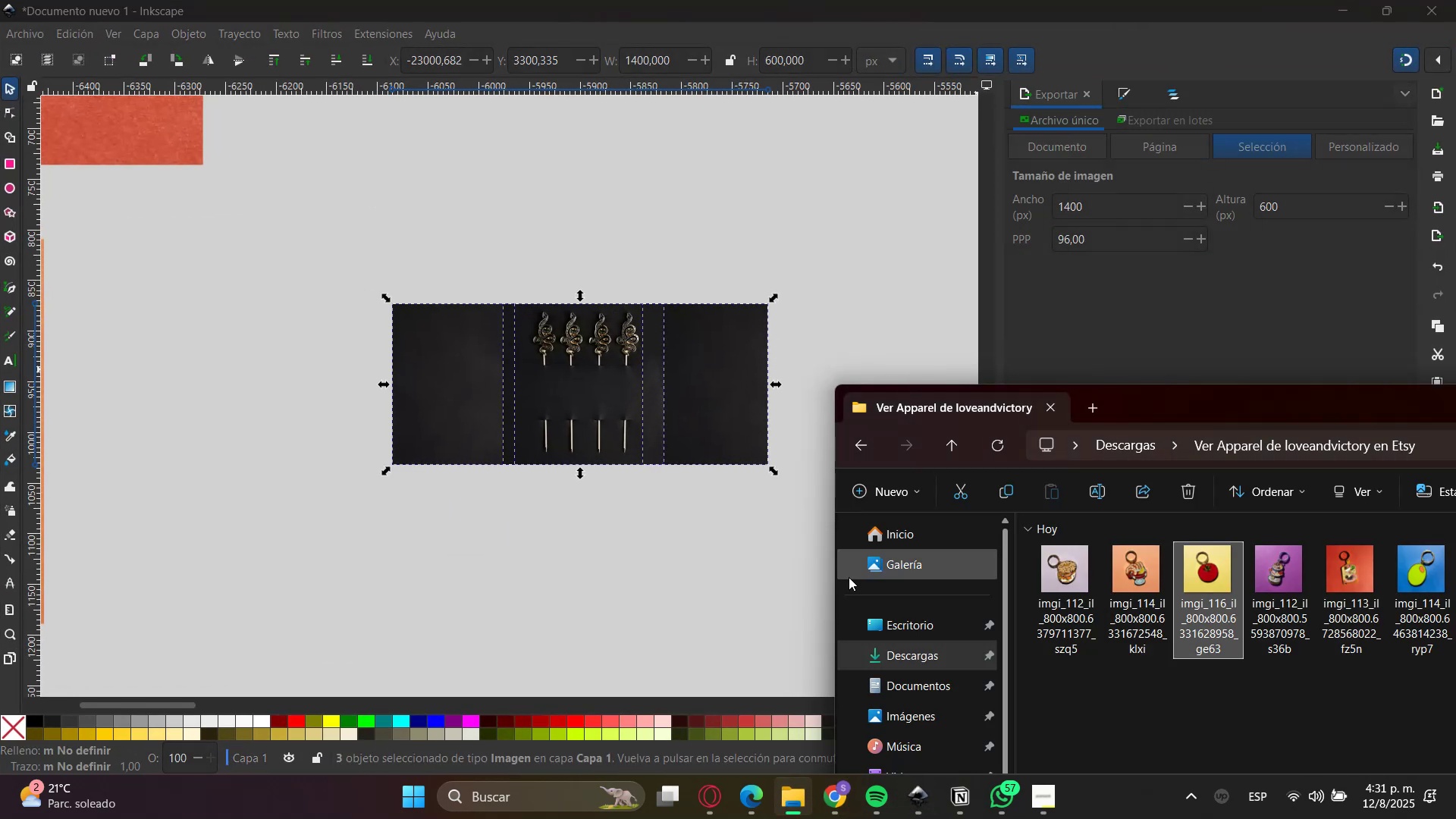 
left_click([742, 563])
 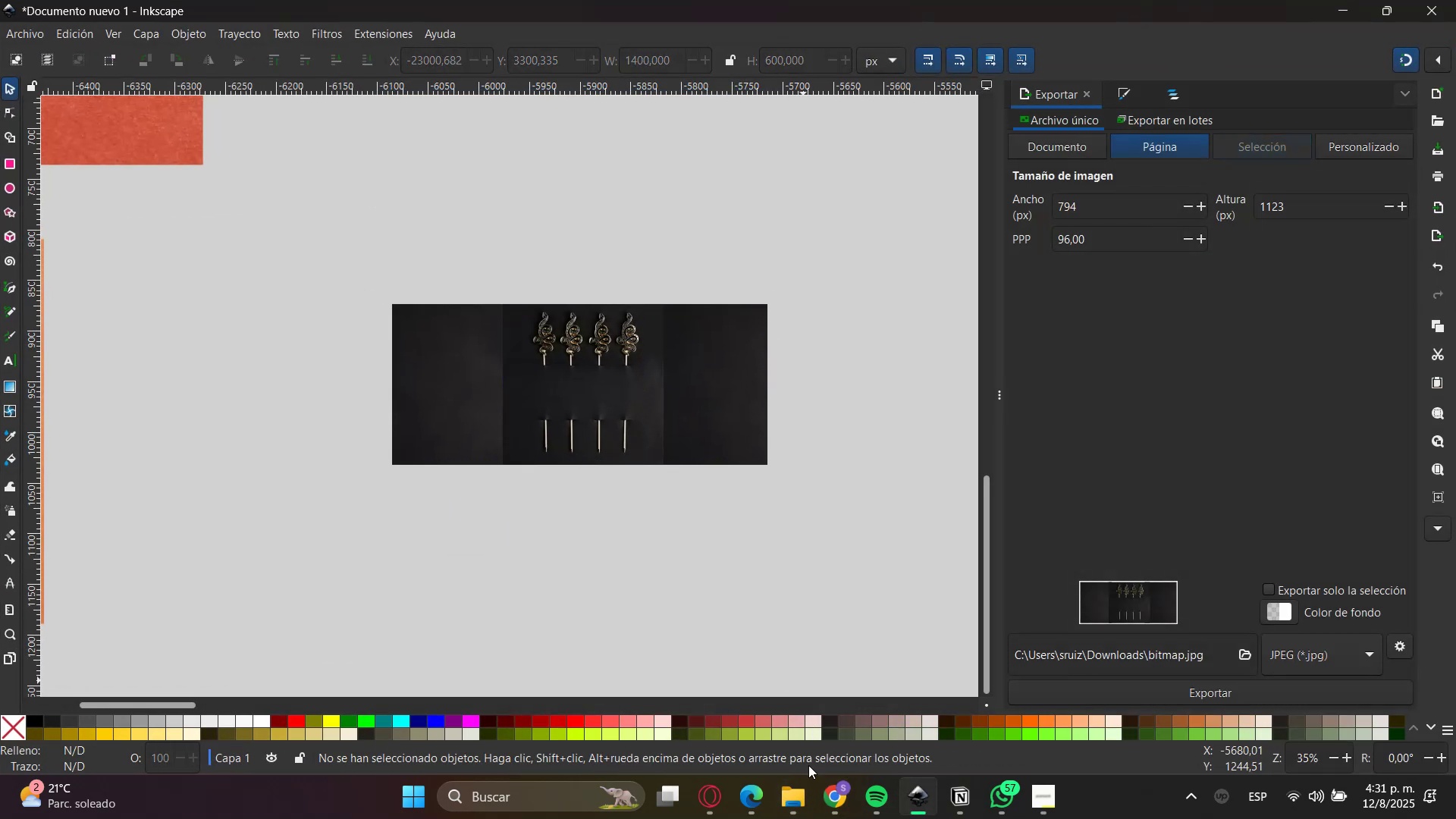 
left_click([799, 815])
 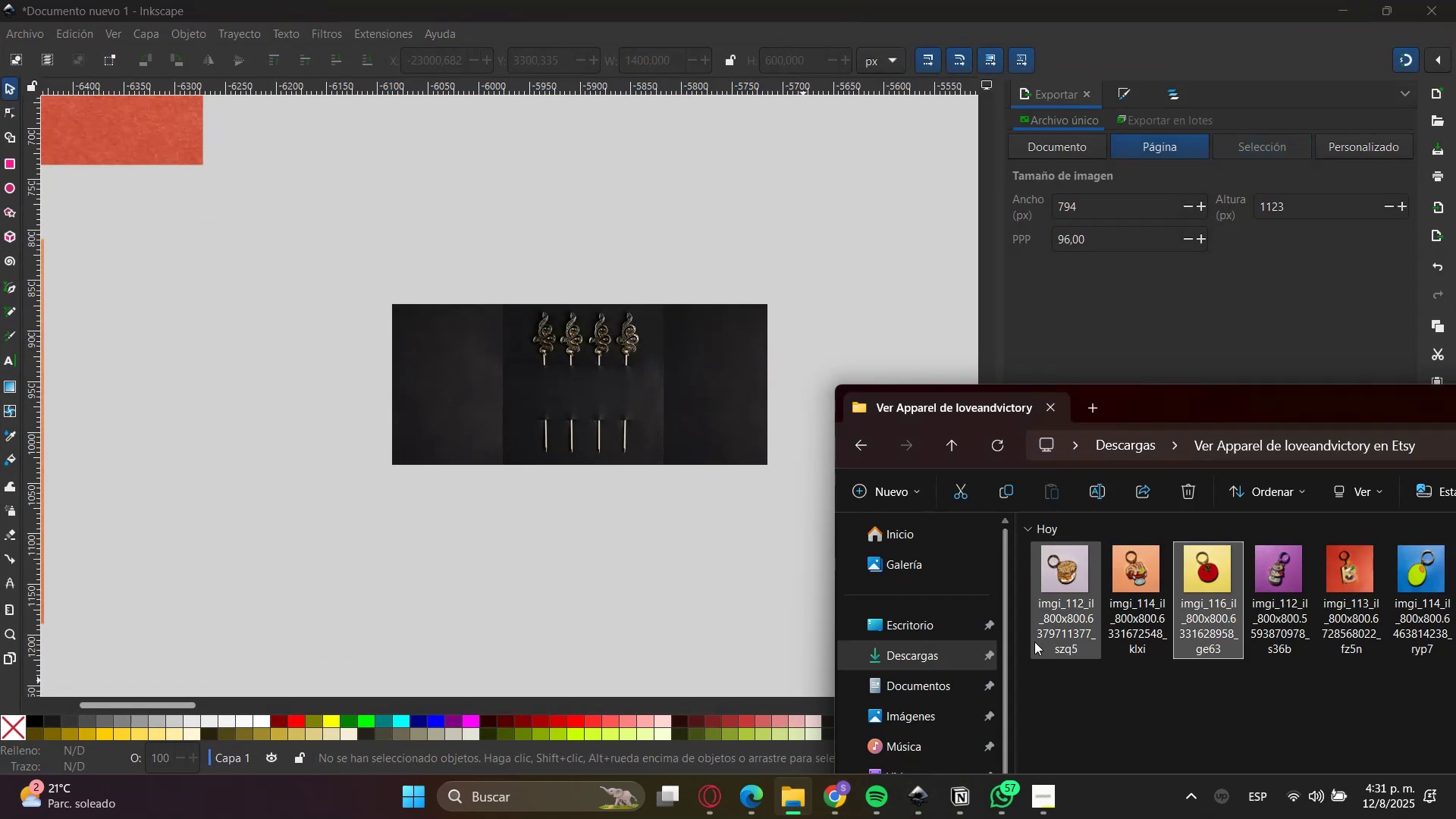 
left_click([927, 645])
 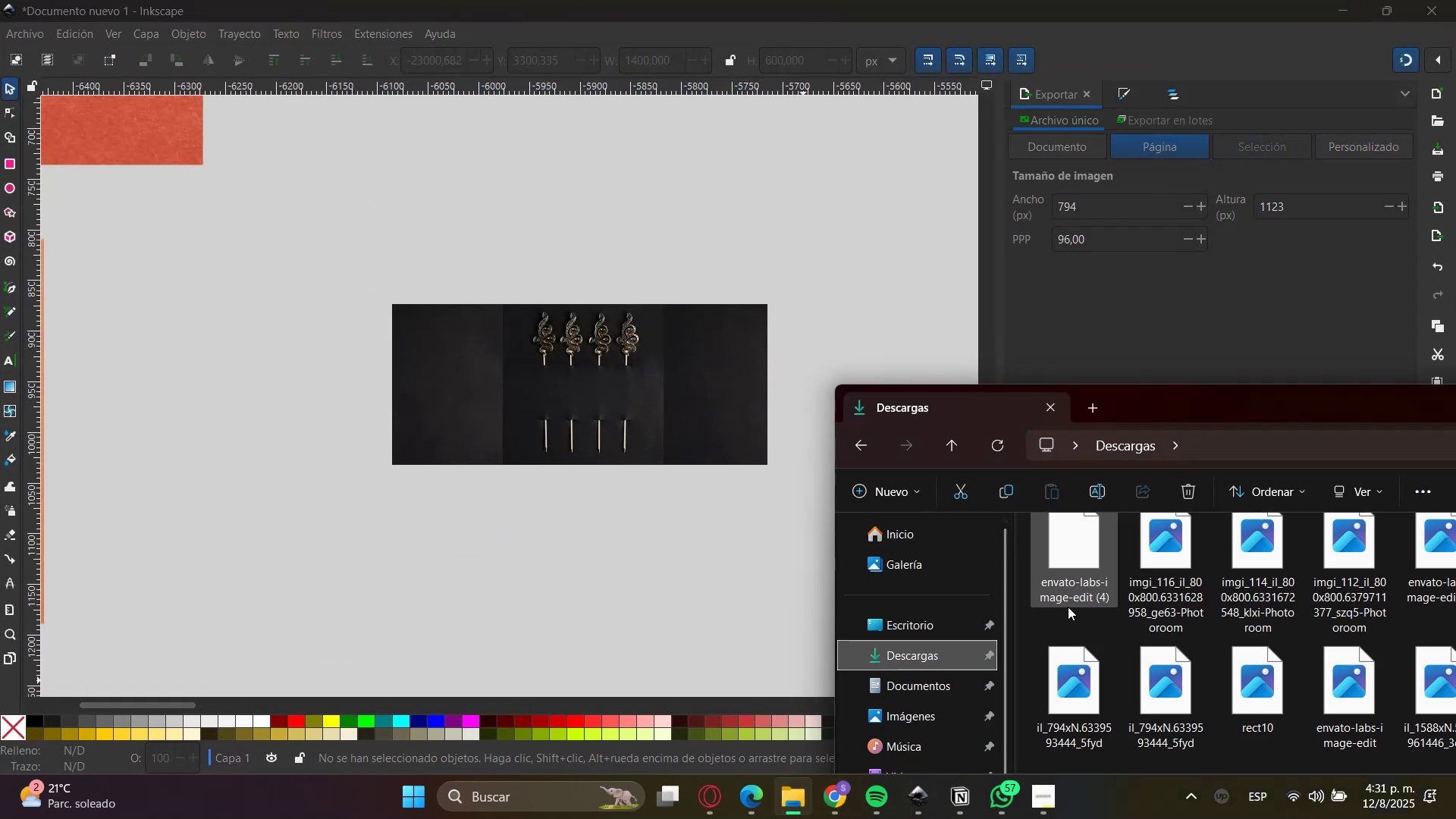 
left_click_drag(start_coordinate=[1068, 569], to_coordinate=[454, 572])
 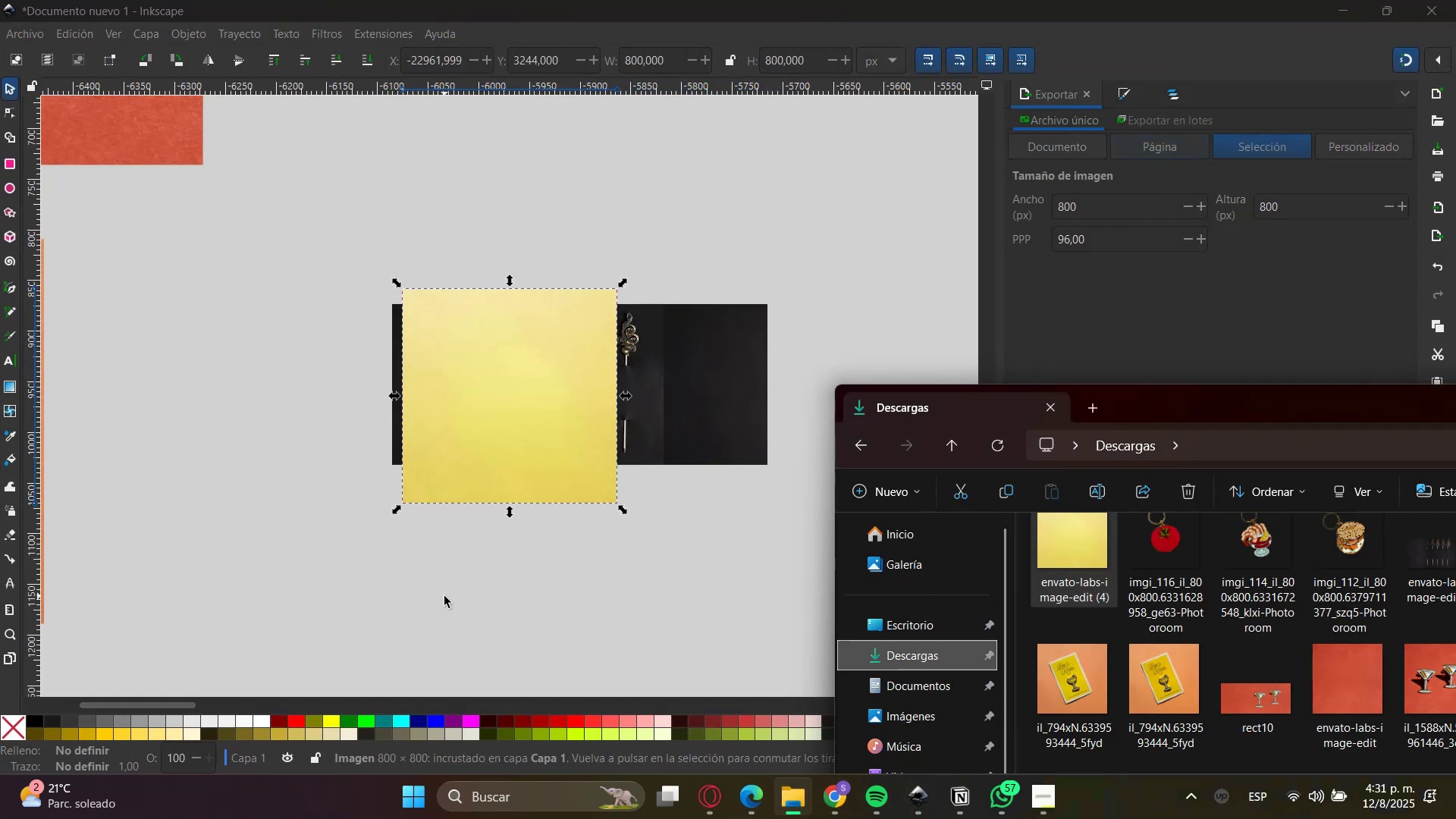 
hold_key(key=ControlLeft, duration=0.59)
scroll: coordinate [638, 417], scroll_direction: down, amount: 2.0
 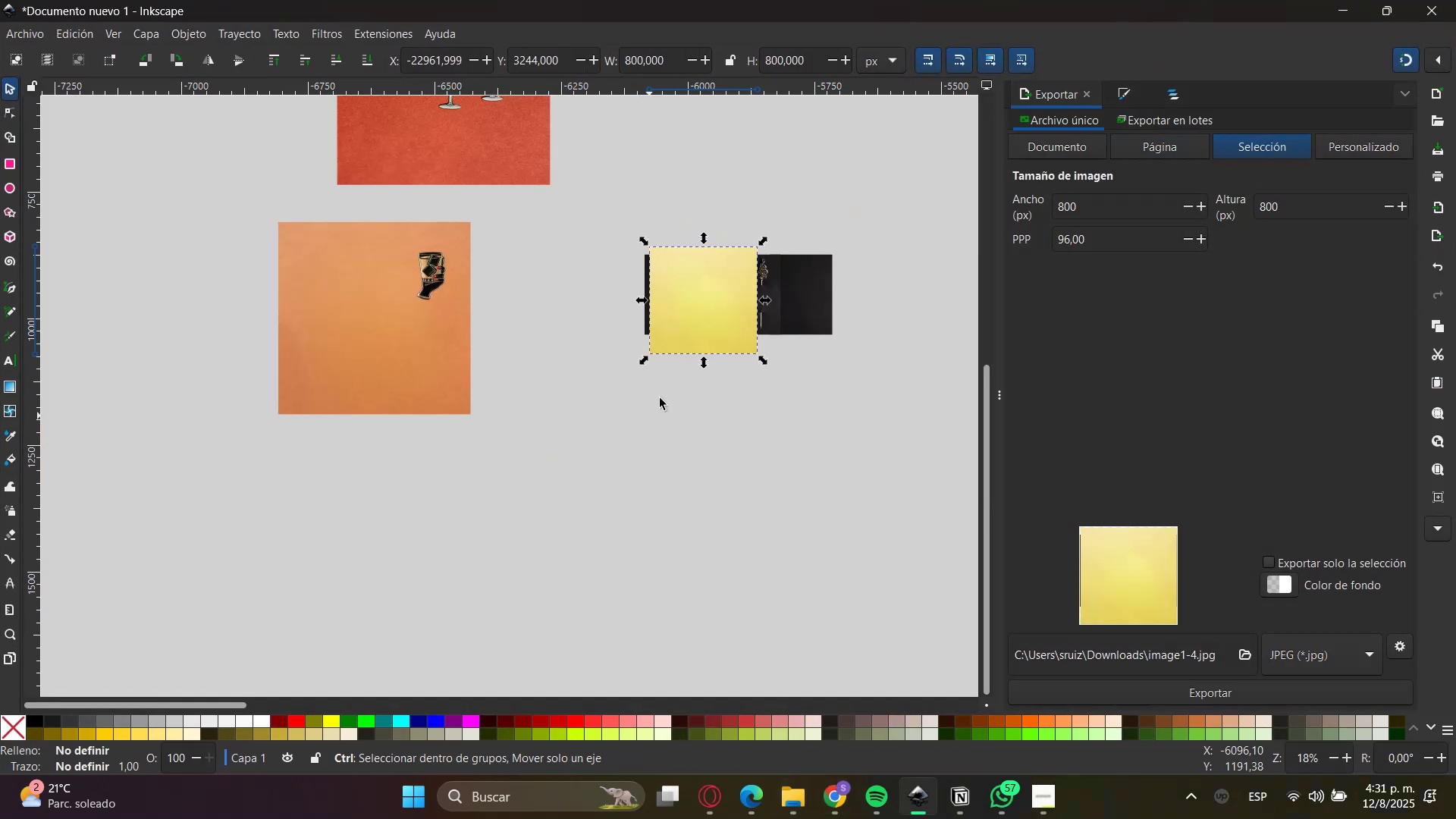 
left_click_drag(start_coordinate=[723, 315], to_coordinate=[574, 548])
 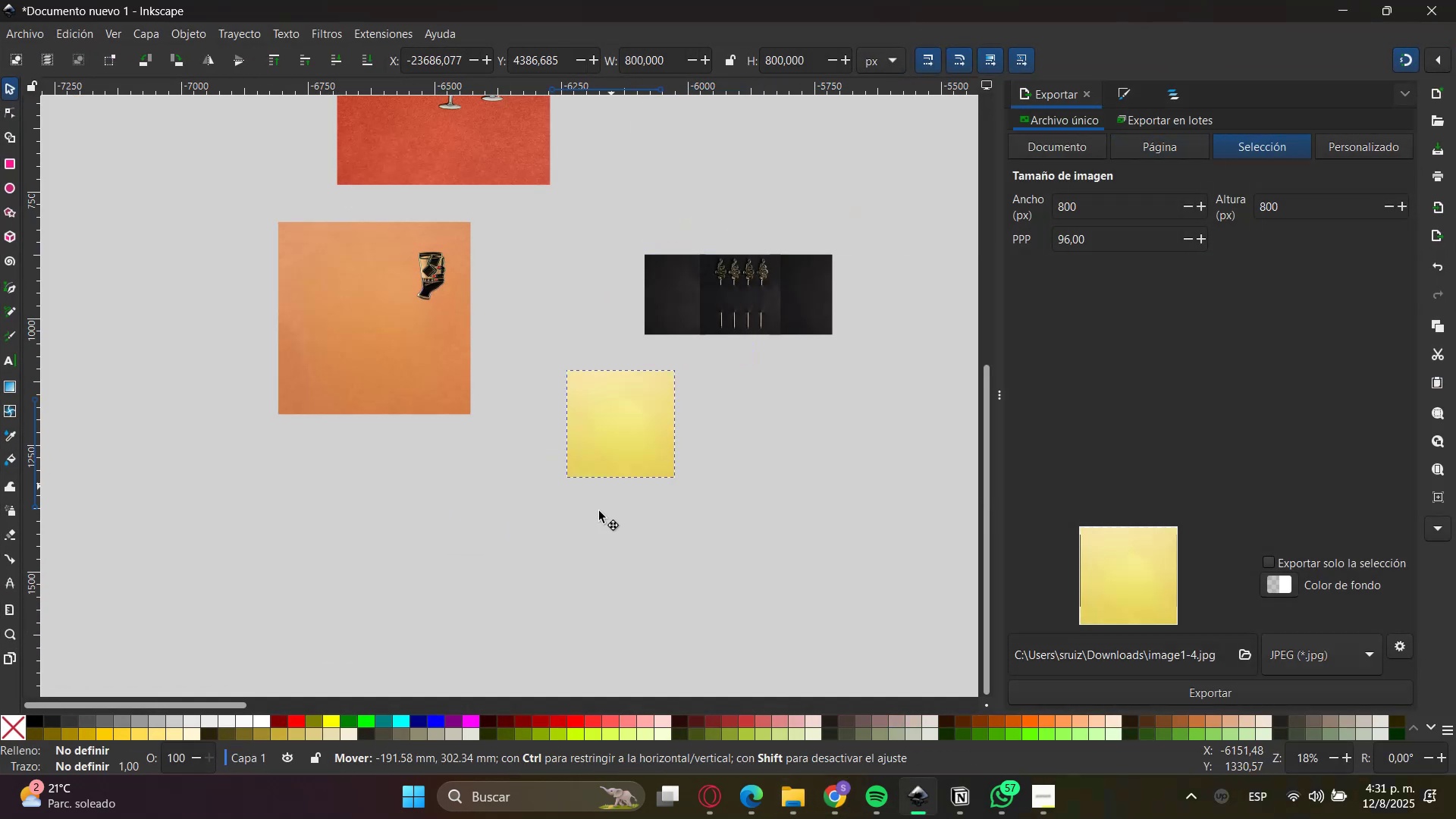 
hold_key(key=ControlLeft, duration=1.17)
left_click_drag(start_coordinate=[626, 456], to_coordinate=[762, 322])
 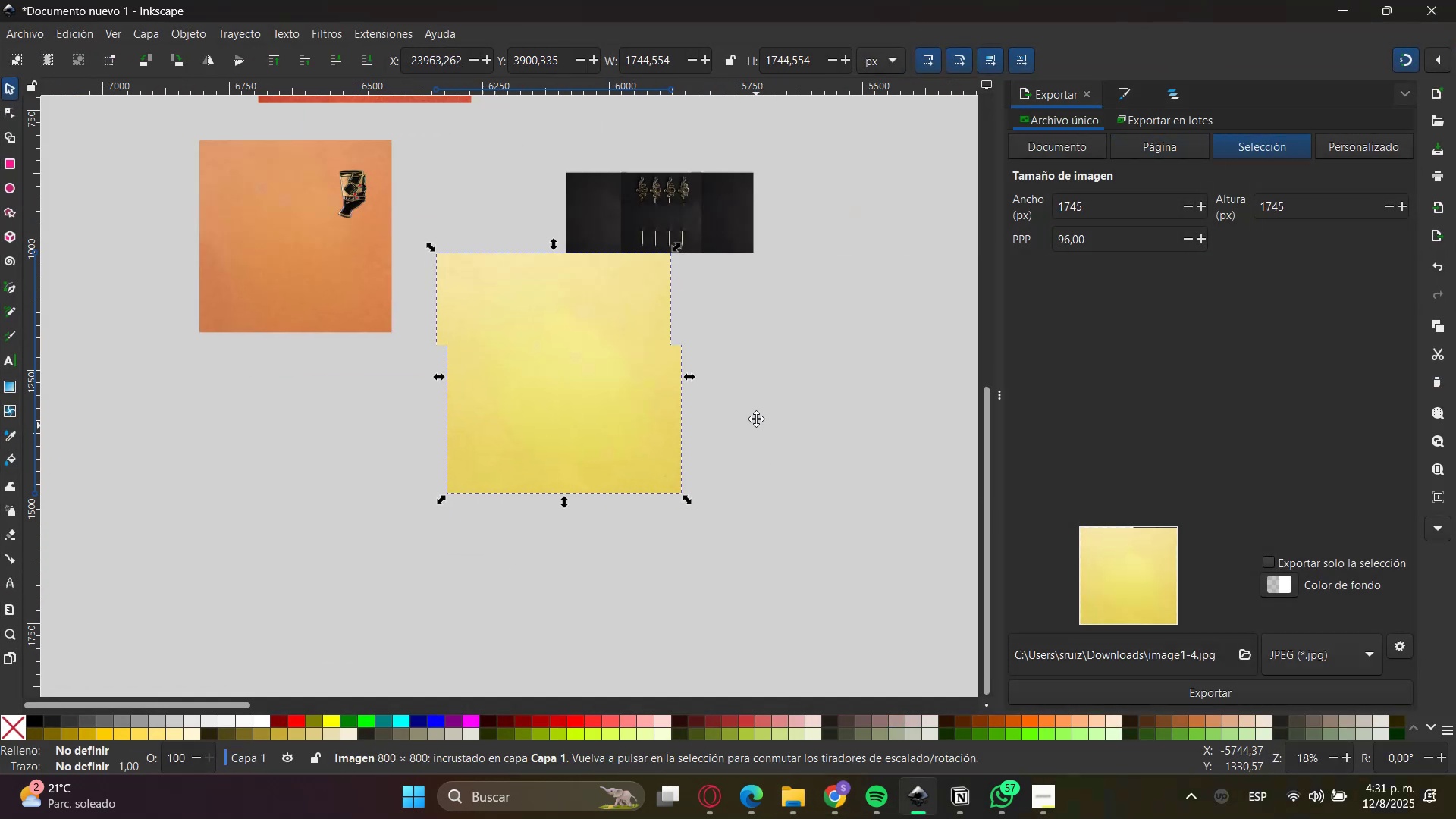 
left_click([691, 462])
 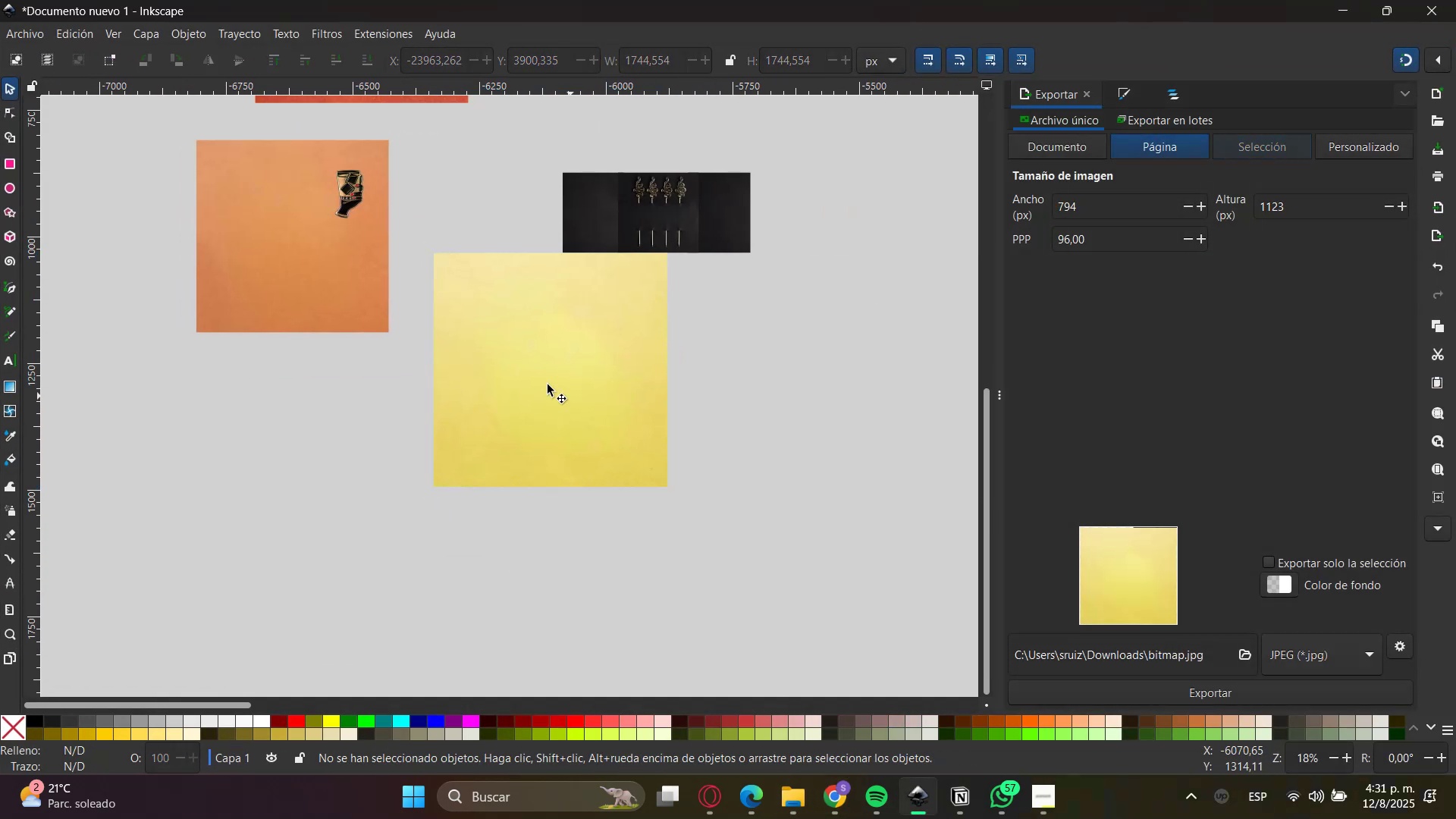 
left_click_drag(start_coordinate=[562, 397], to_coordinate=[623, 469])
 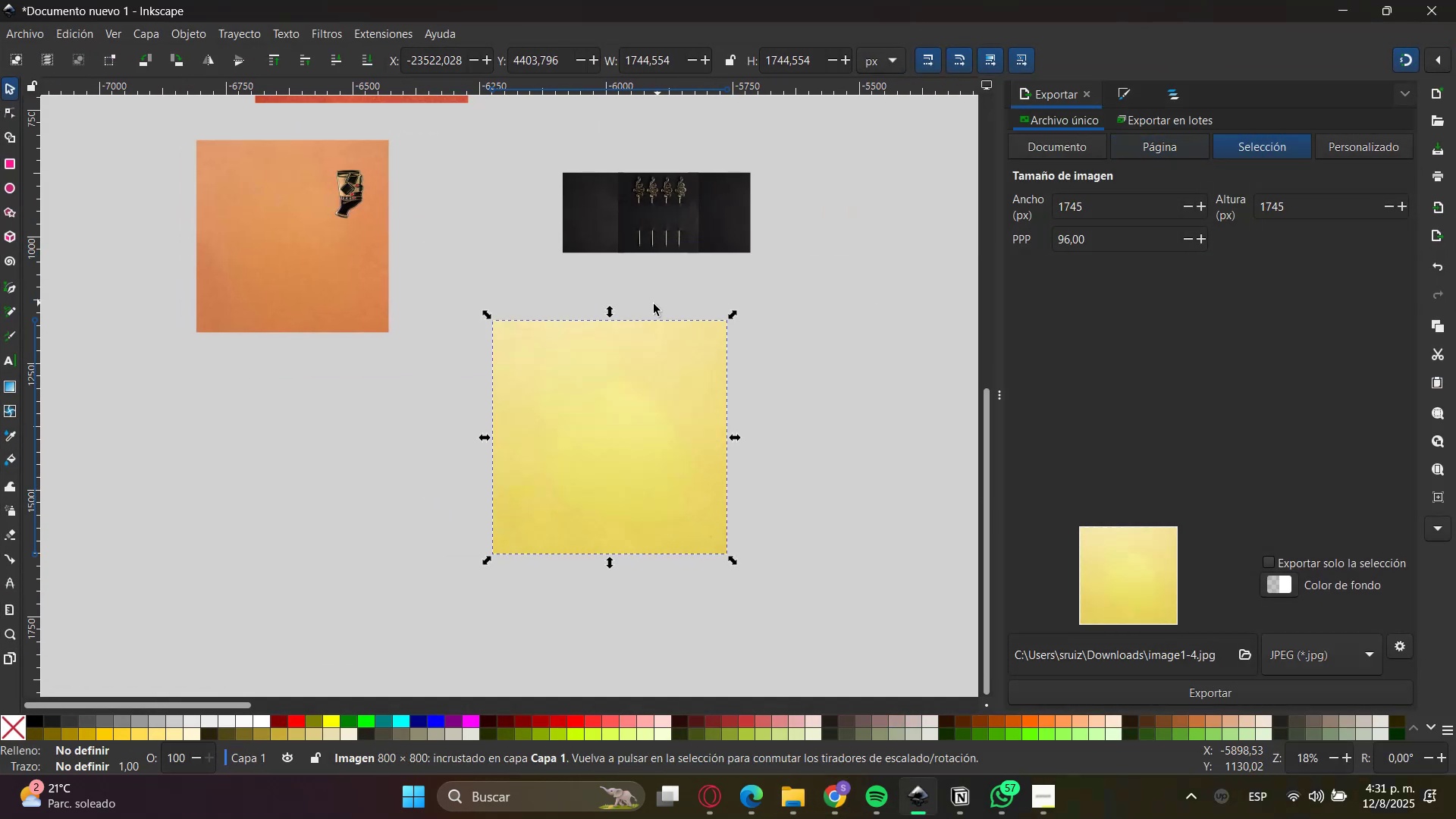 
left_click_drag(start_coordinate=[547, 278], to_coordinate=[883, 128])
 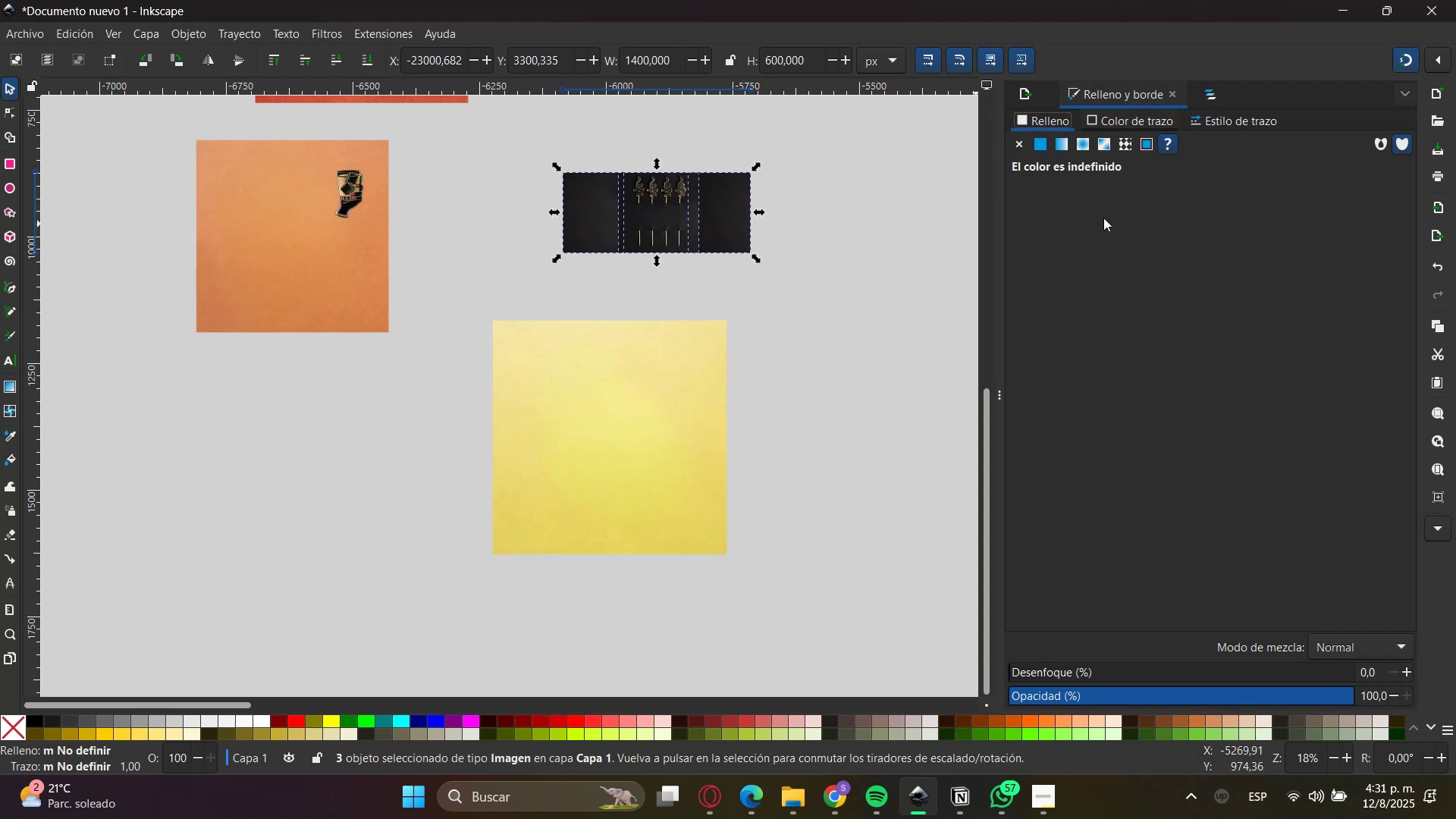 
left_click([1218, 78])
 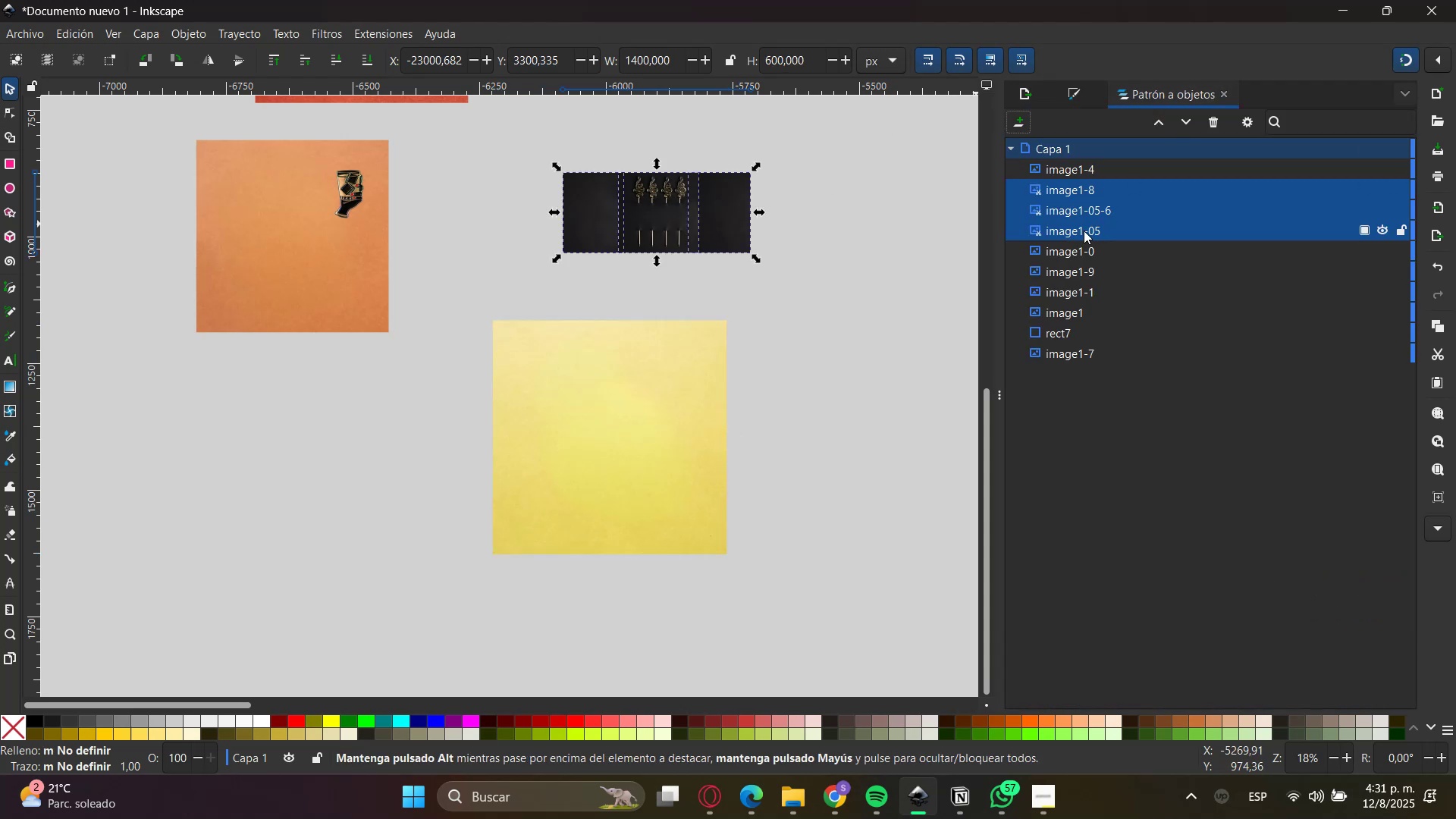 
left_click([1062, 147])
 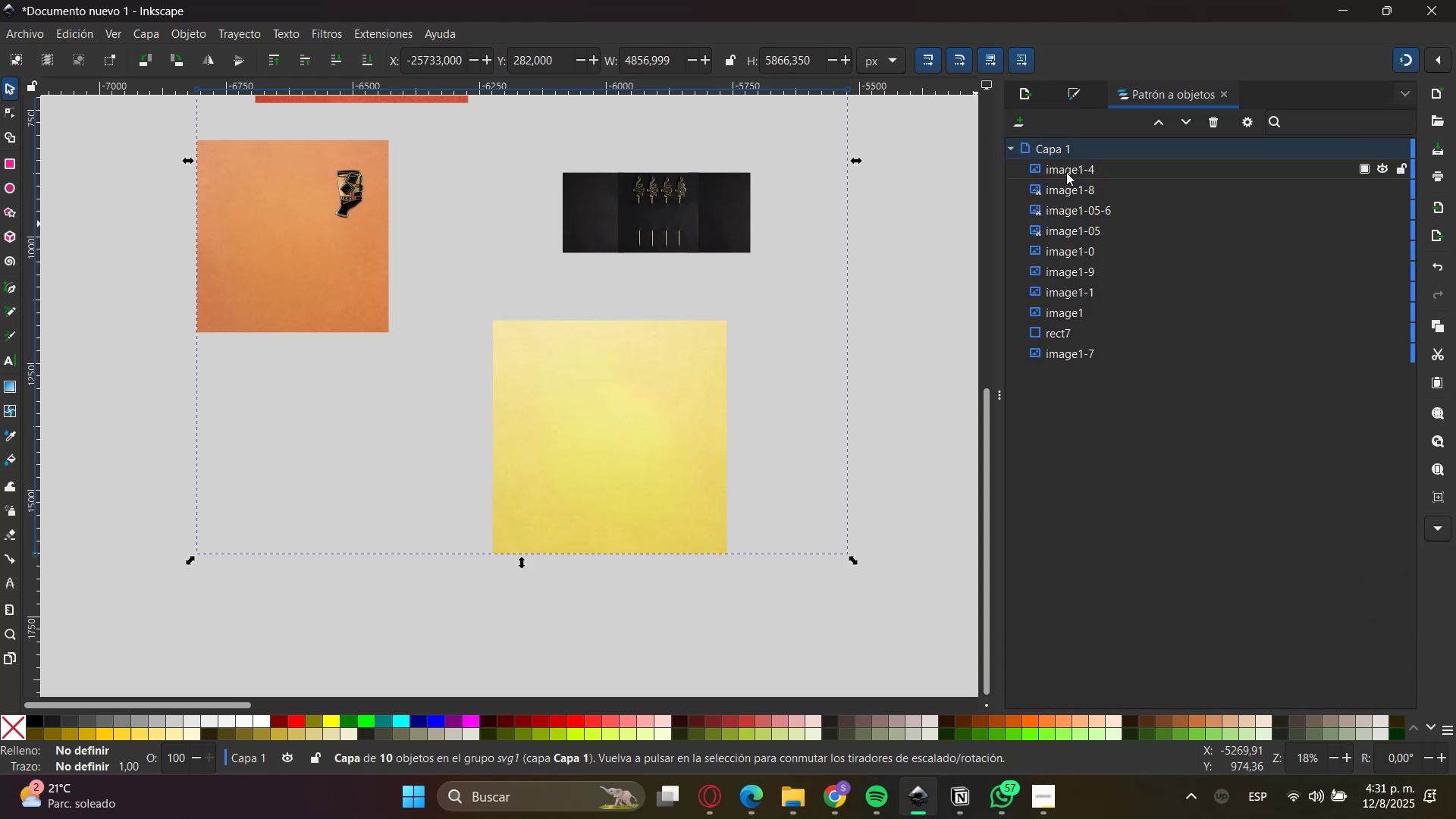 
left_click([1053, 330])
 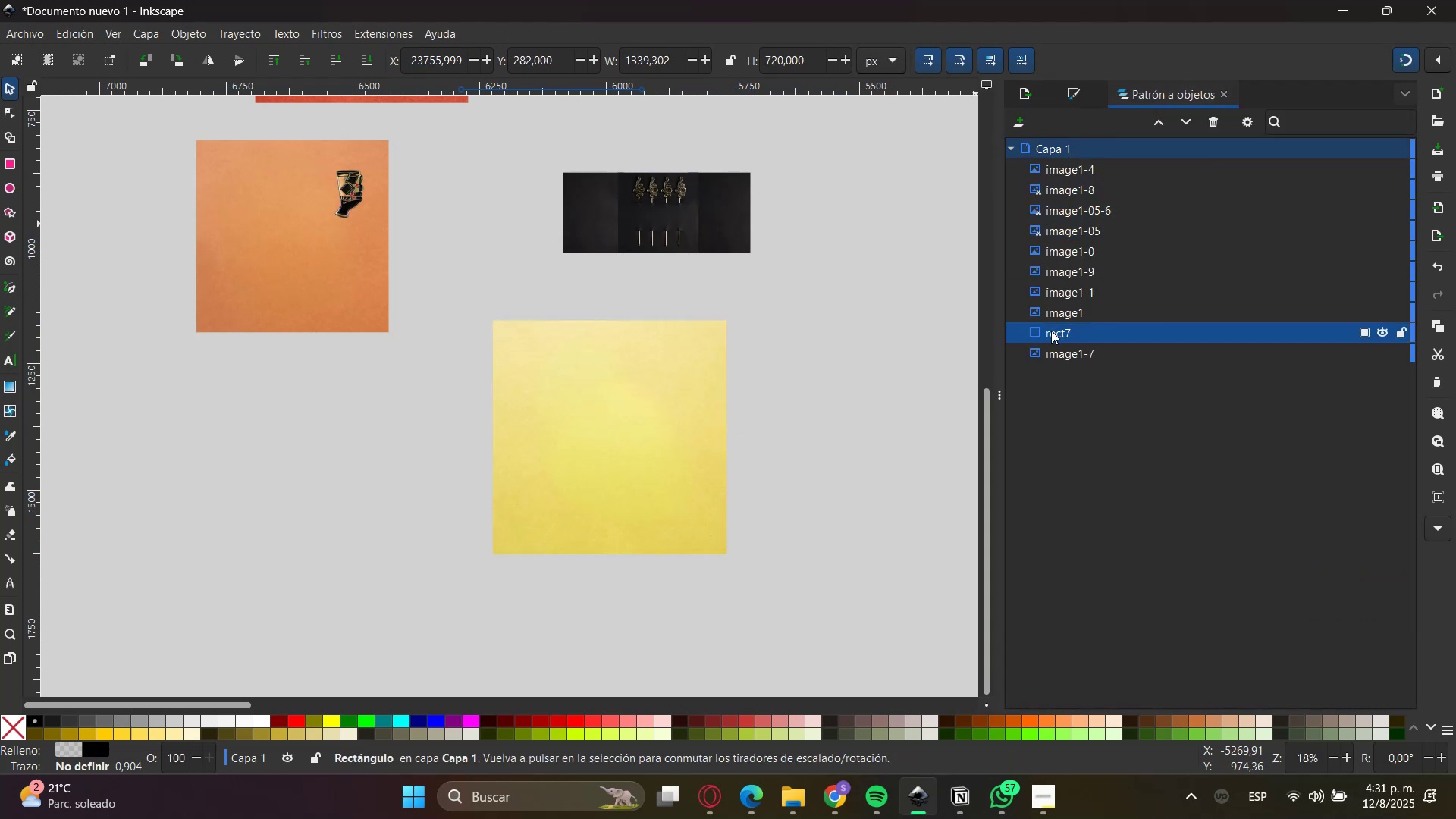 
scroll: coordinate [807, 378], scroll_direction: up, amount: 1.0
 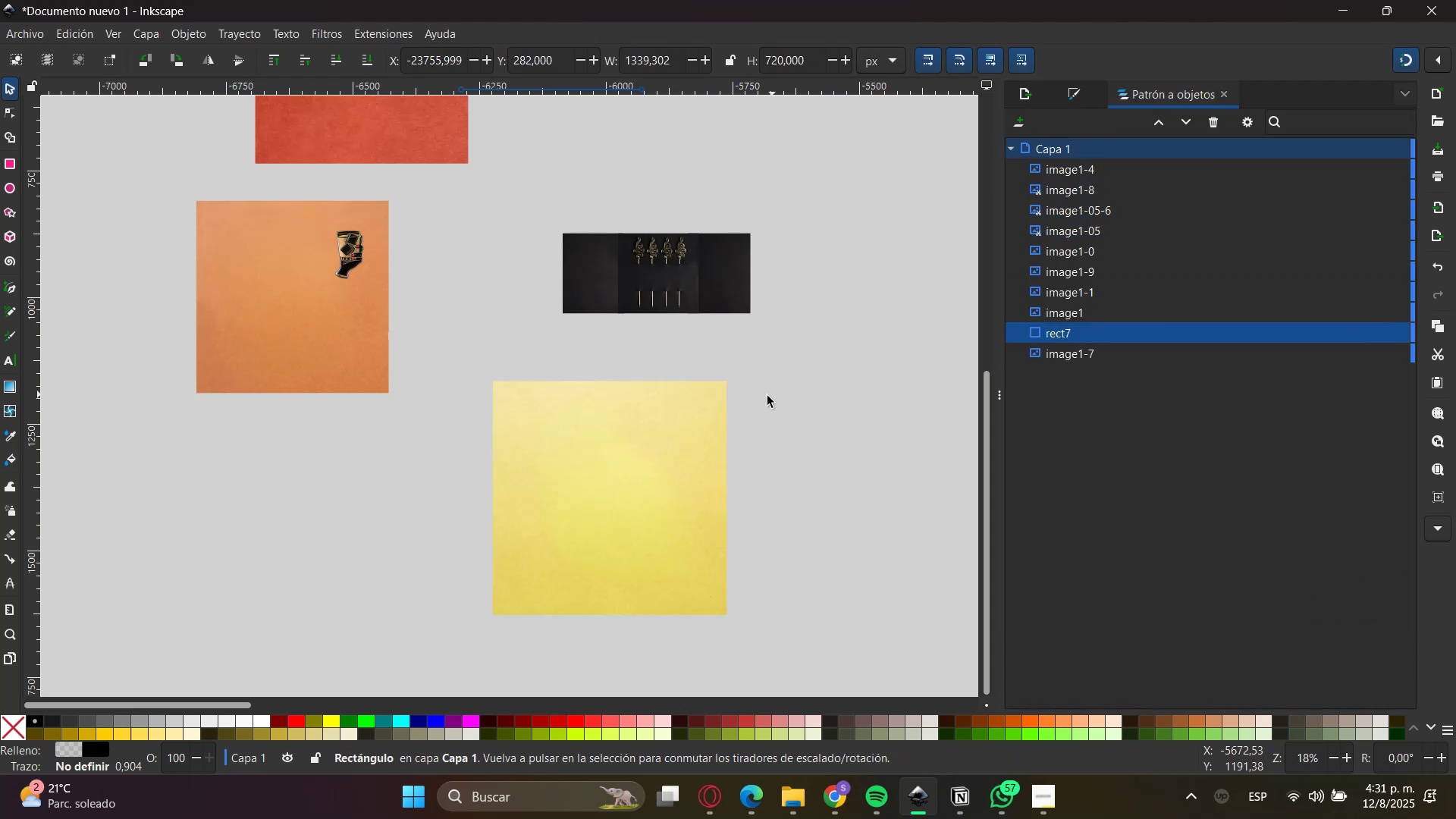 
left_click_drag(start_coordinate=[786, 359], to_coordinate=[491, 186])
 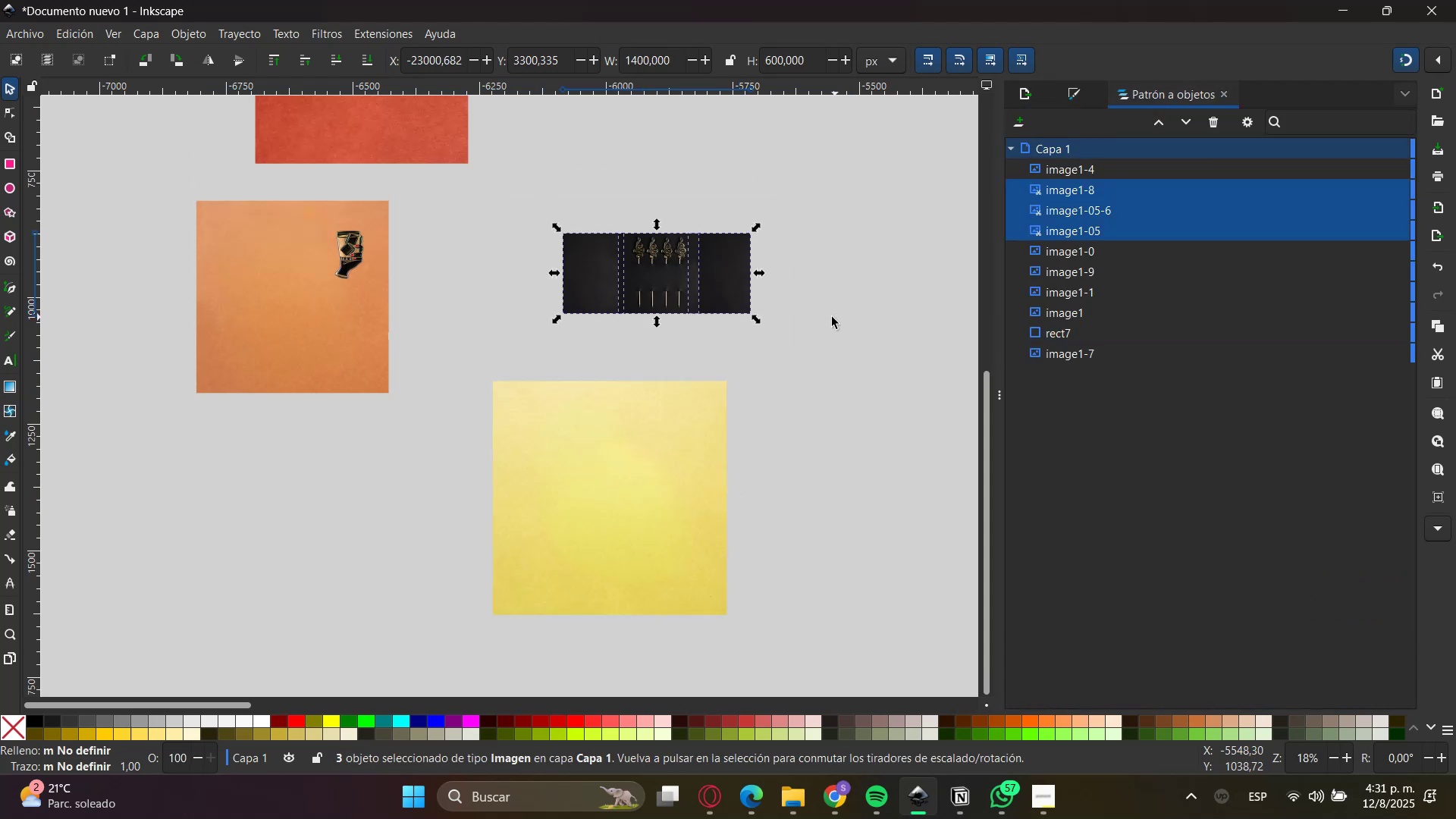 
left_click([880, 305])
 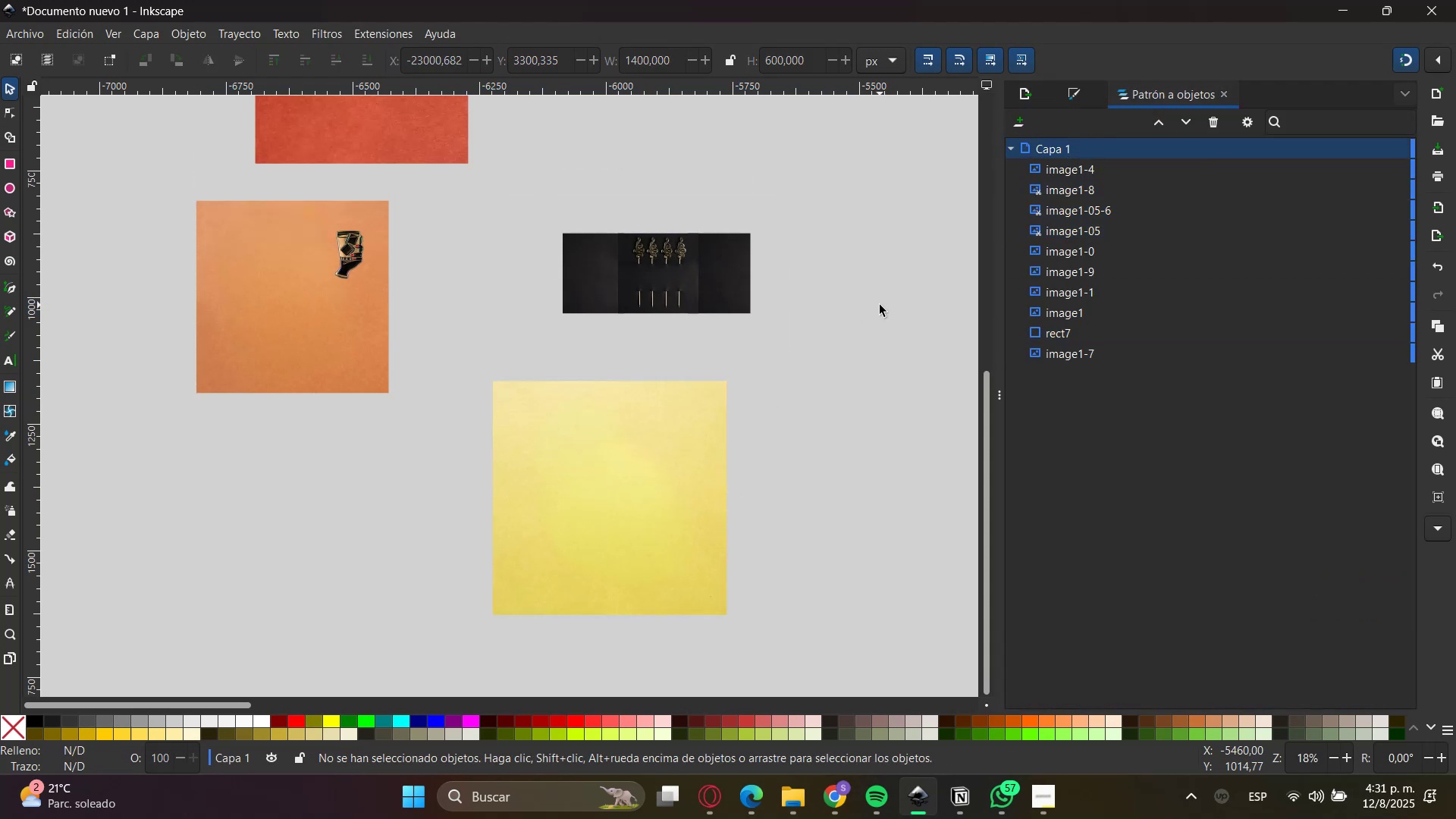 
key(Control+Z)
 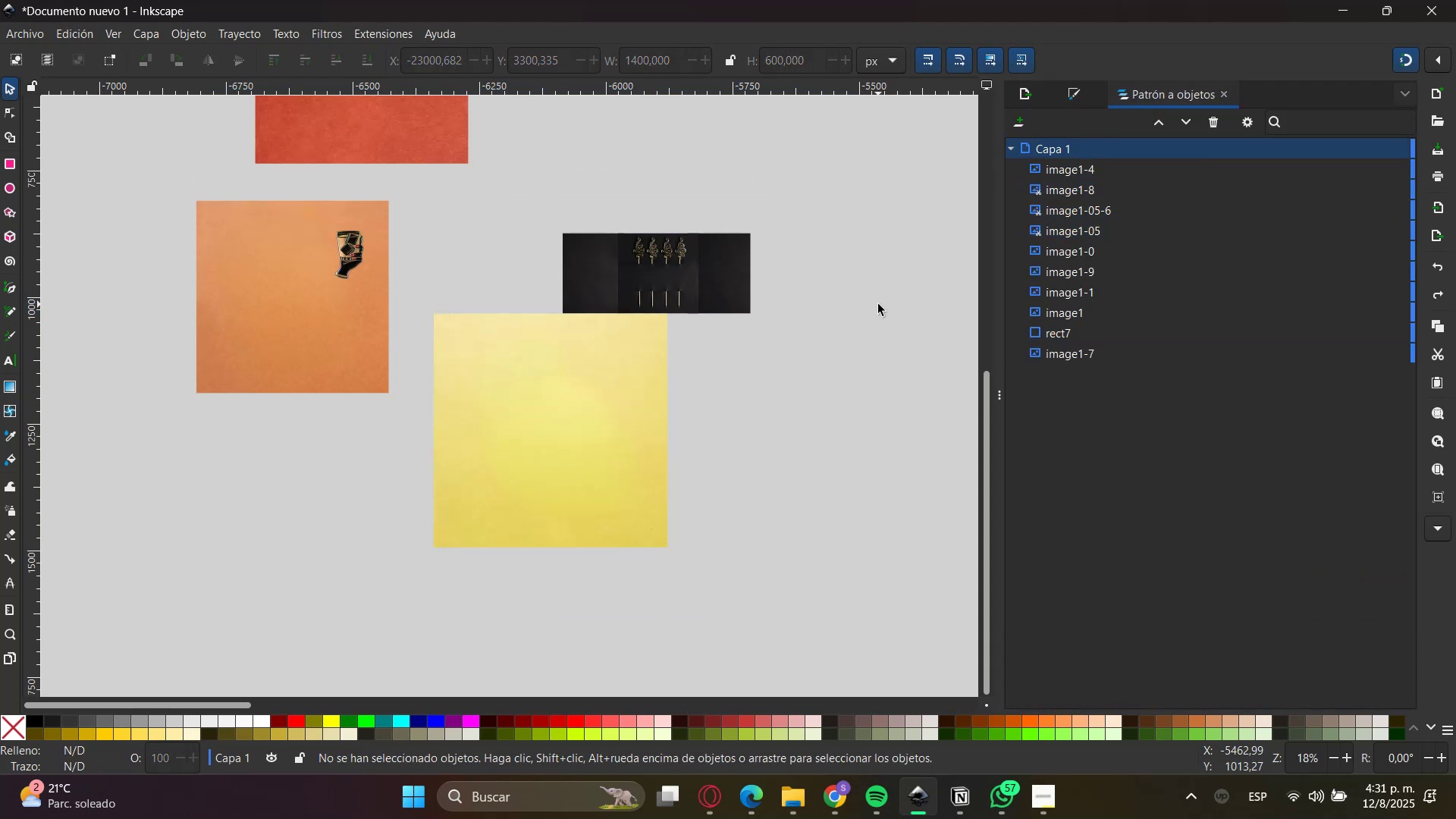 
key(Control+Z)
 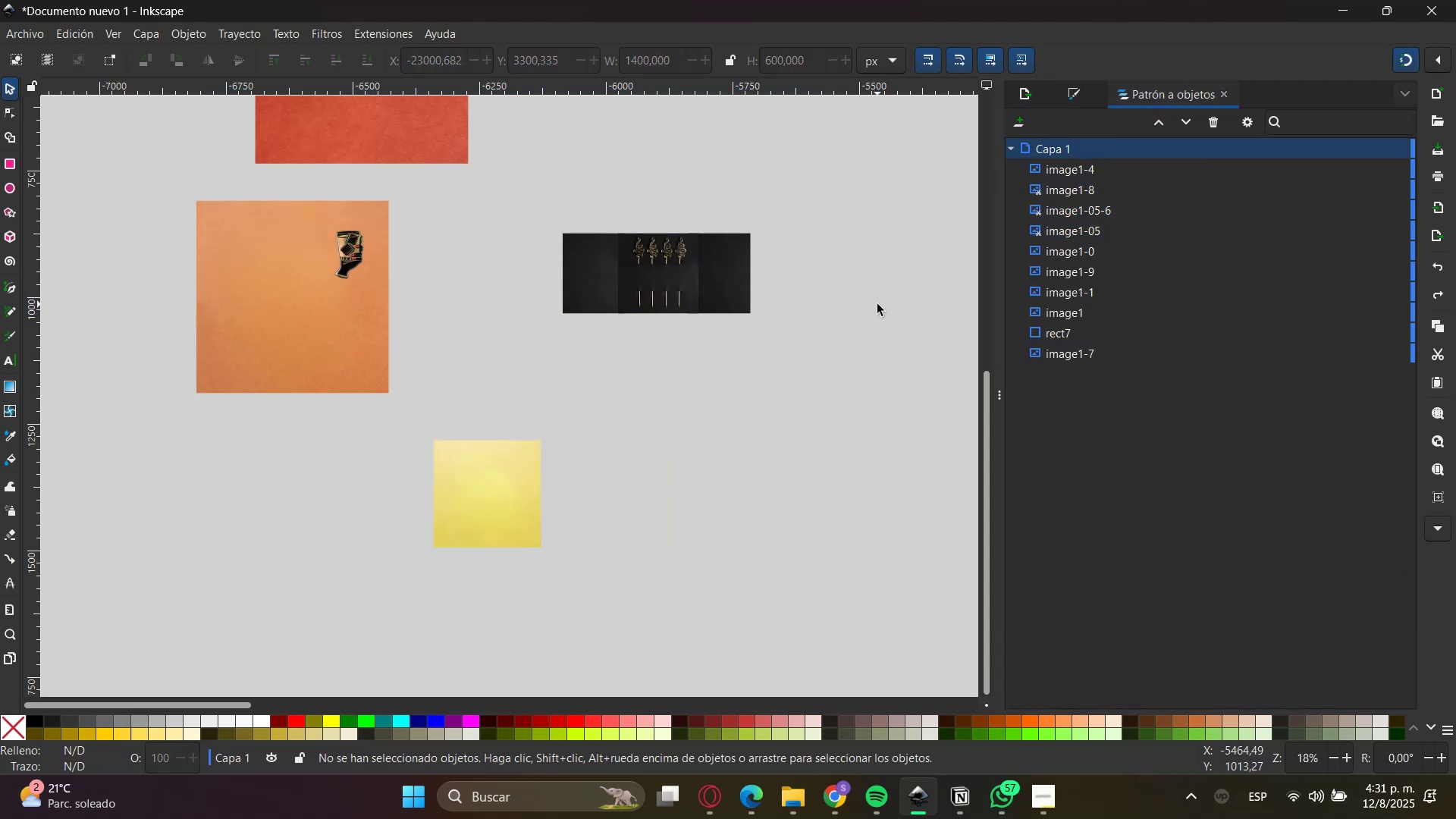 
key(Control+Z)
 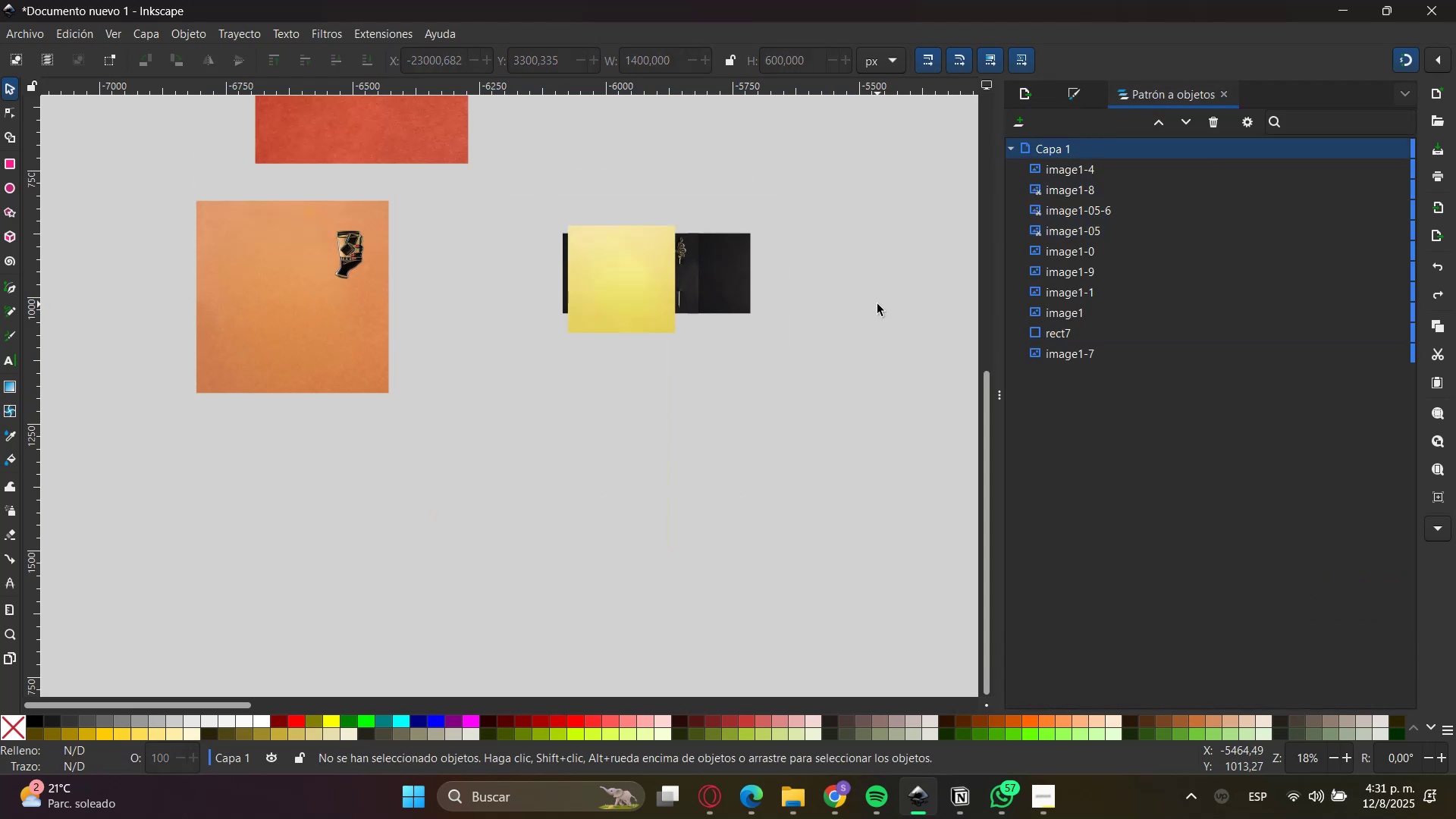 
key(Control+Z)
 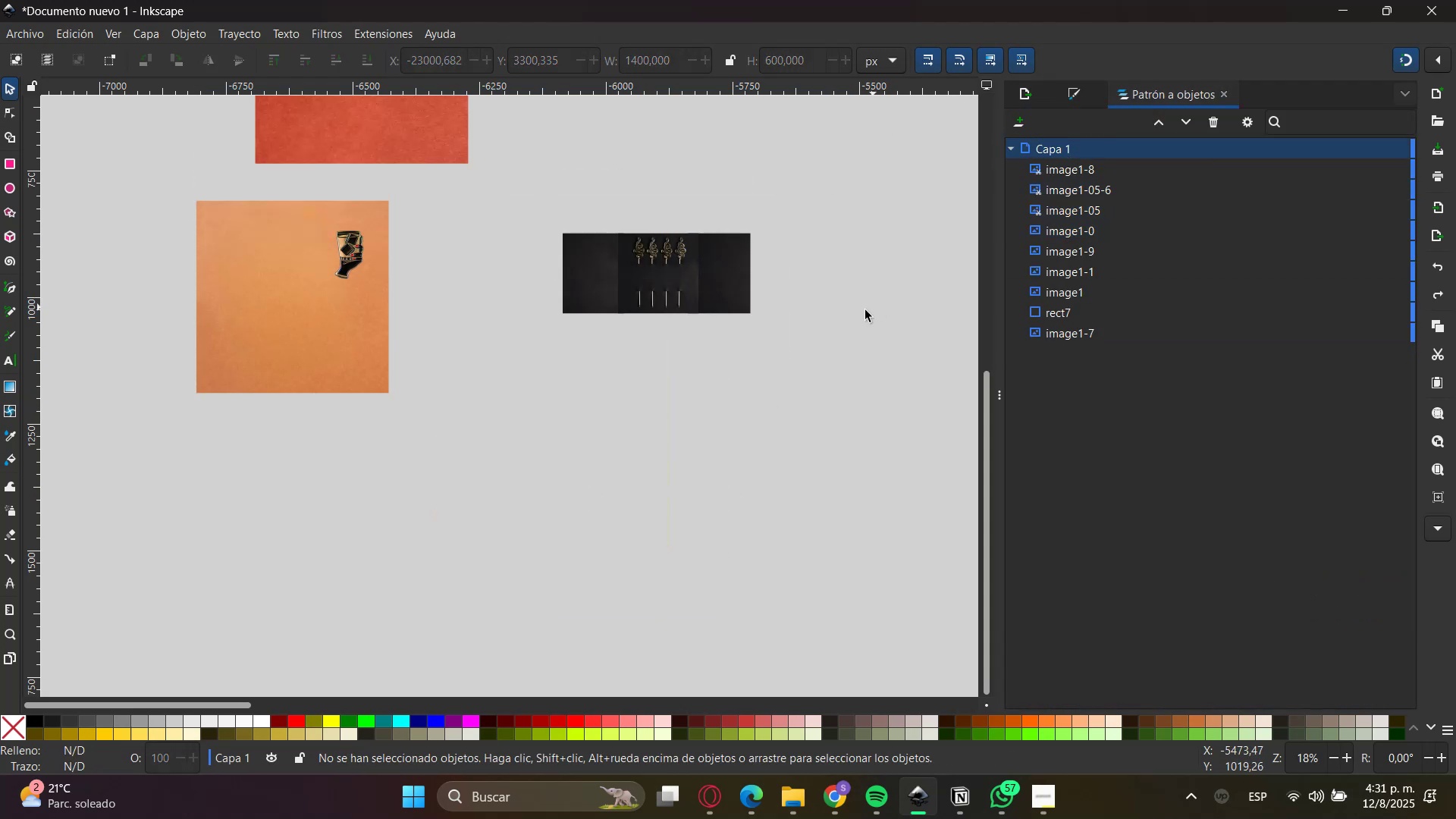 
key(Control+Z)
 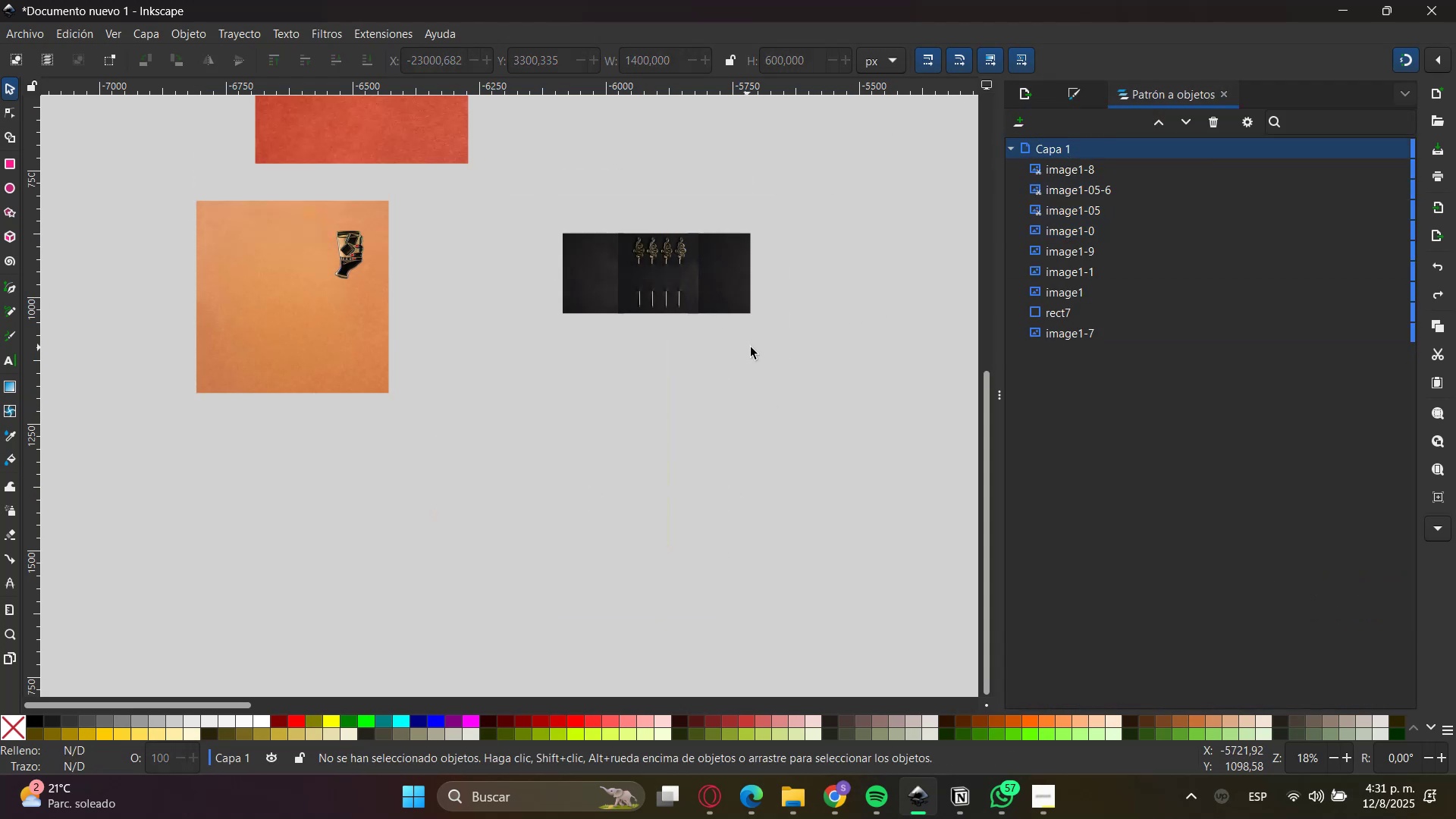 
key(Control+Z)
 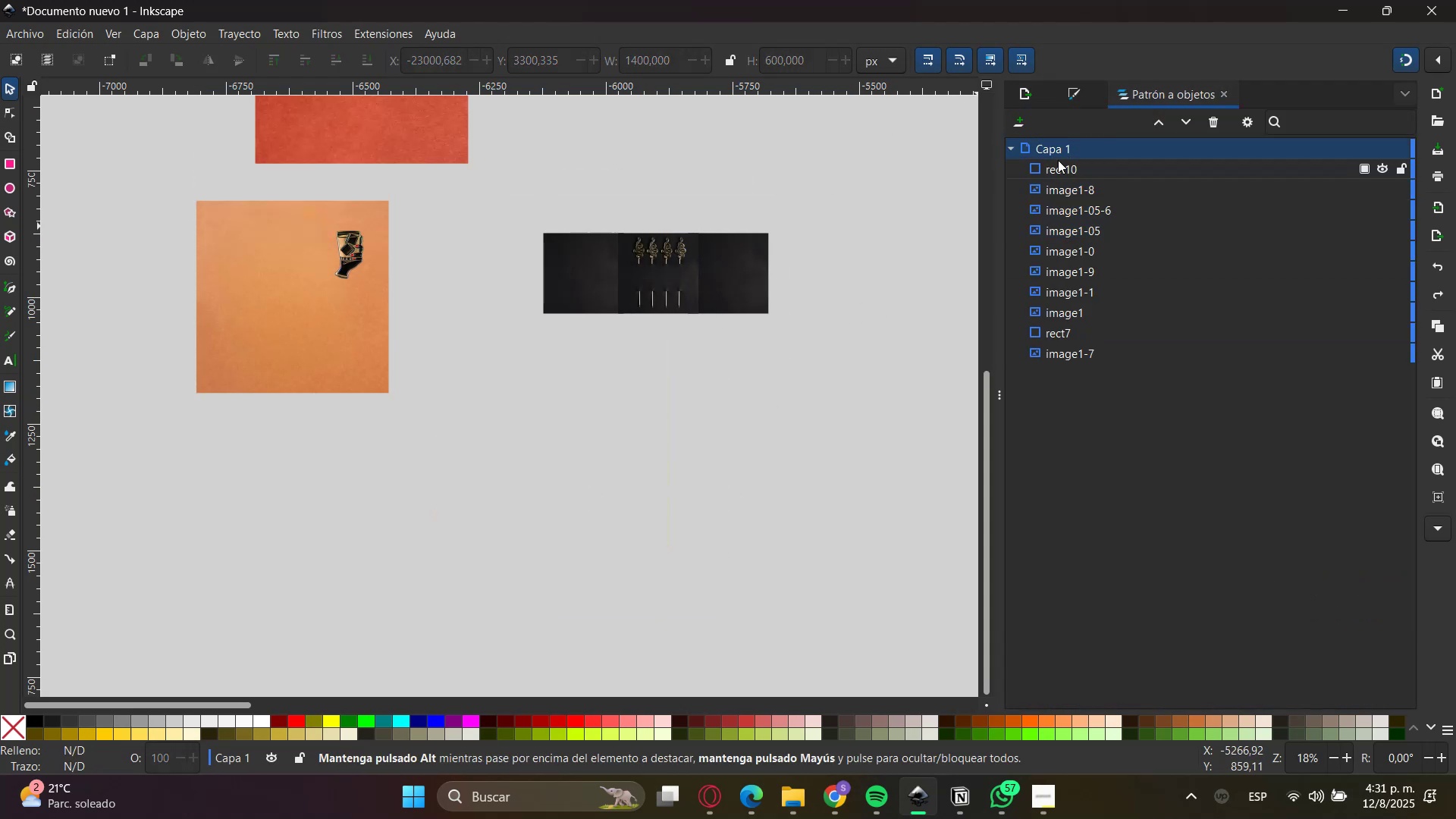 
left_click([1097, 166])
 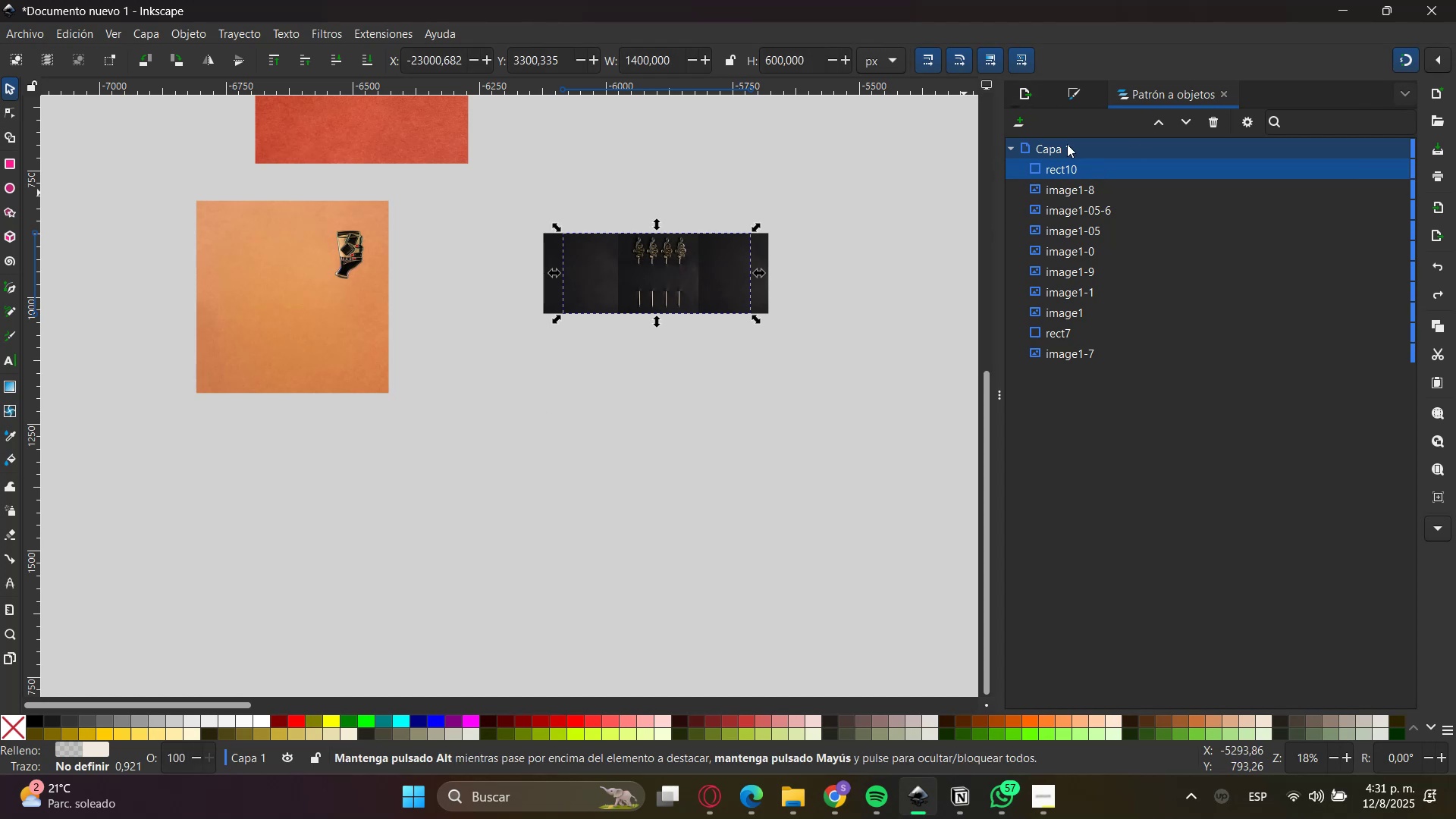 
double_click([1029, 94])
 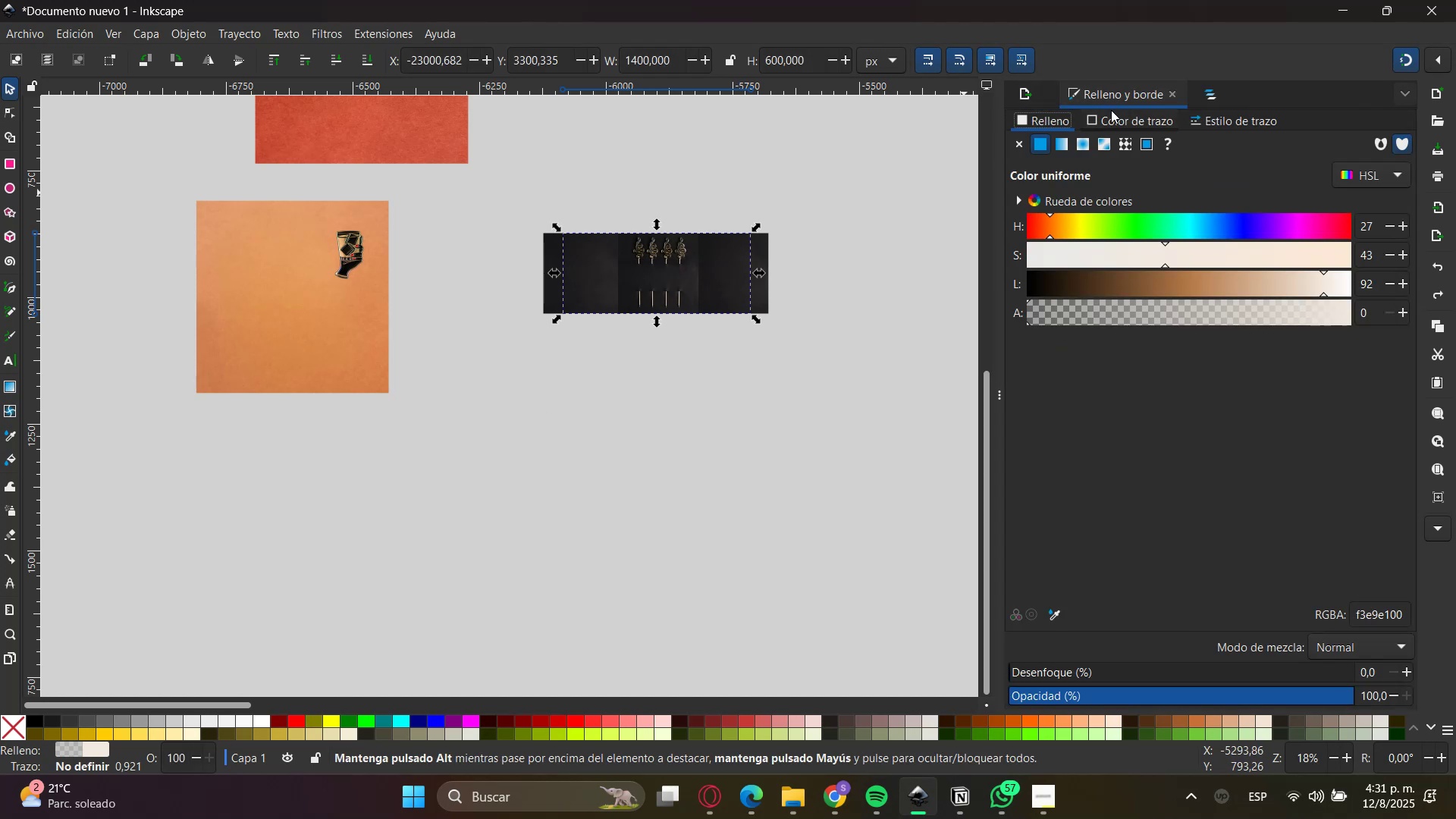 
left_click_drag(start_coordinate=[1081, 314], to_coordinate=[1113, 307])
 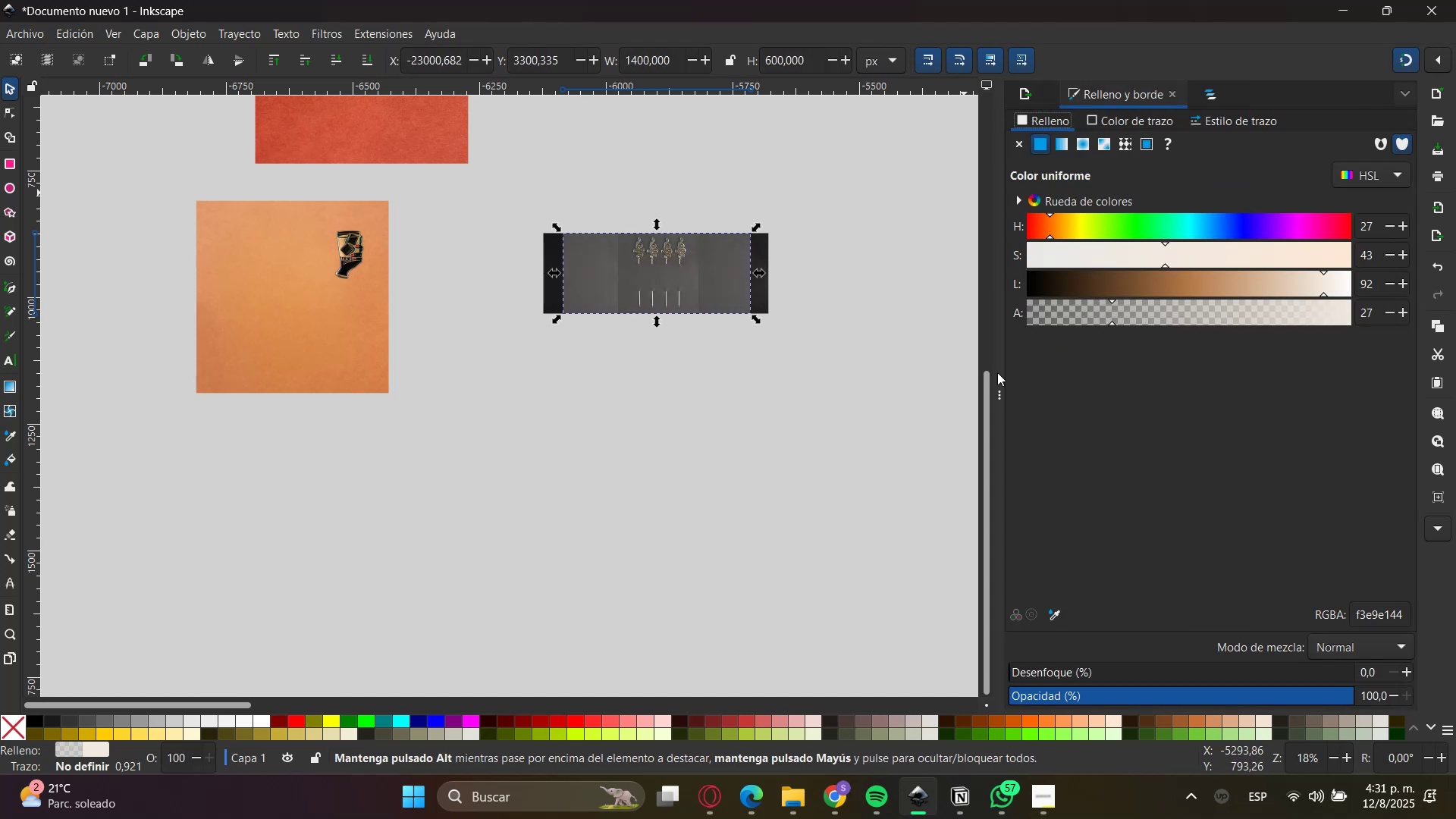 
left_click_drag(start_coordinate=[713, 535], to_coordinate=[709, 536])
 